 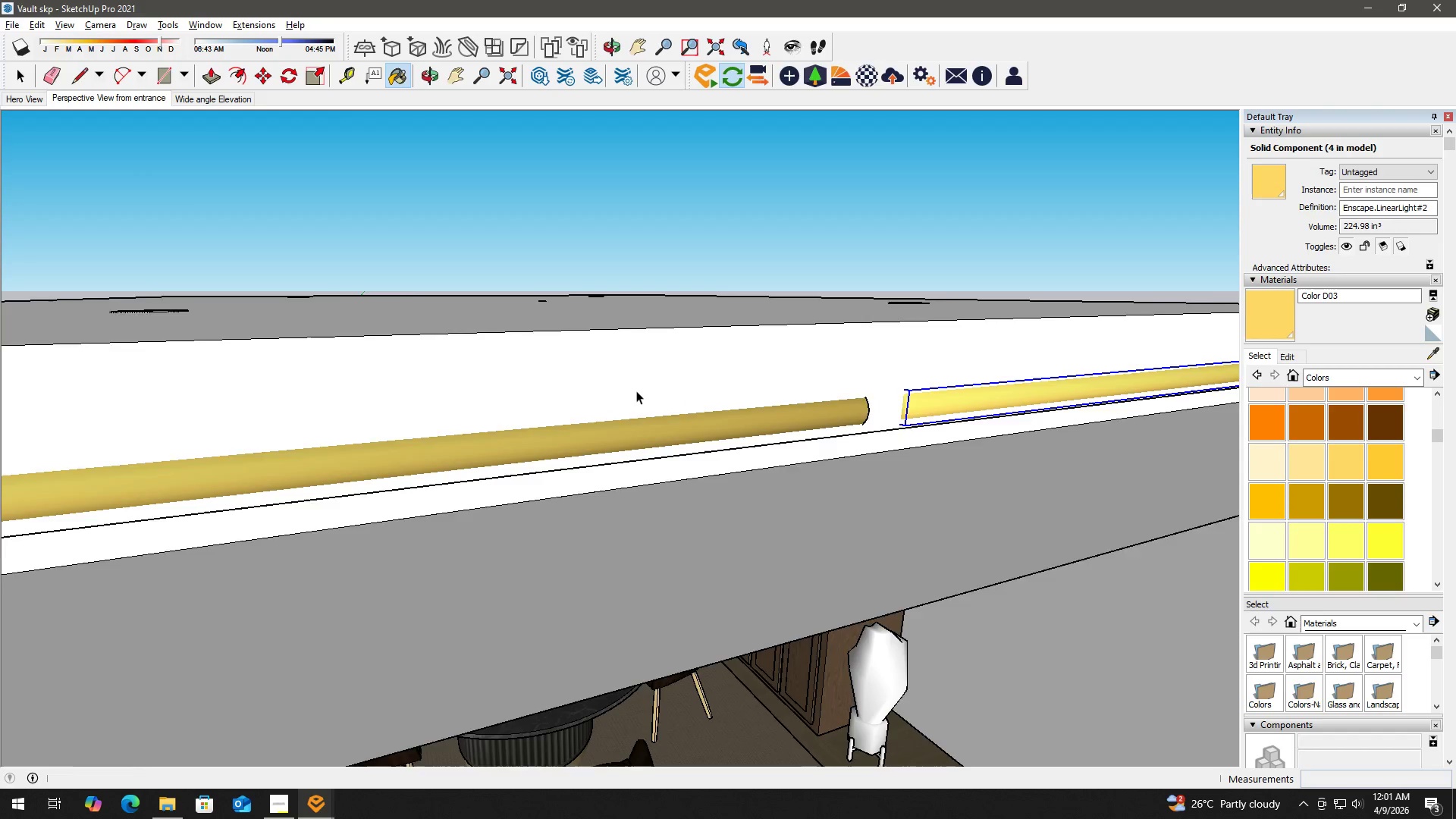 
scroll: coordinate [634, 388], scroll_direction: down, amount: 4.0
 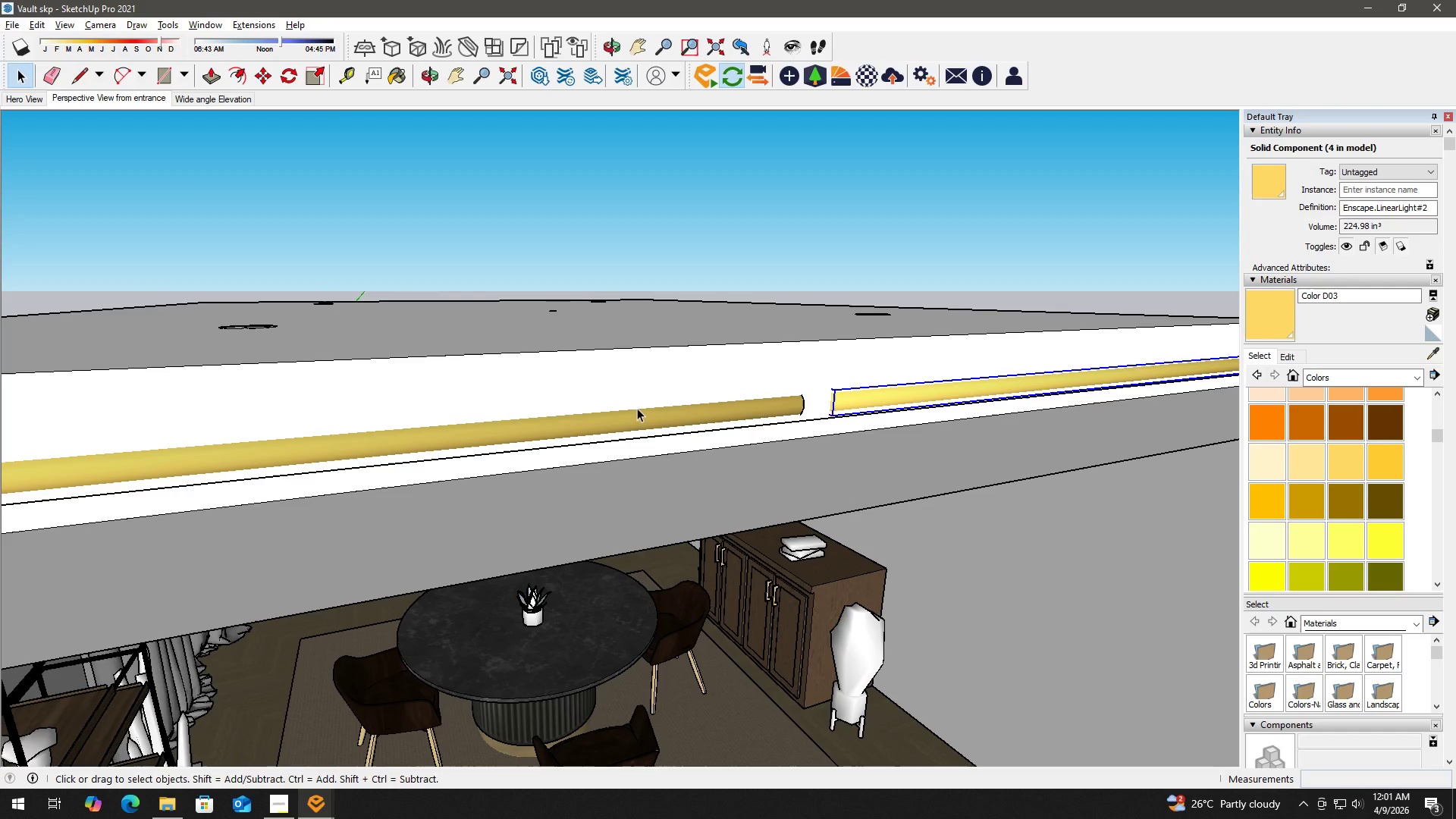 
hold_key(key=E, duration=0.38)
 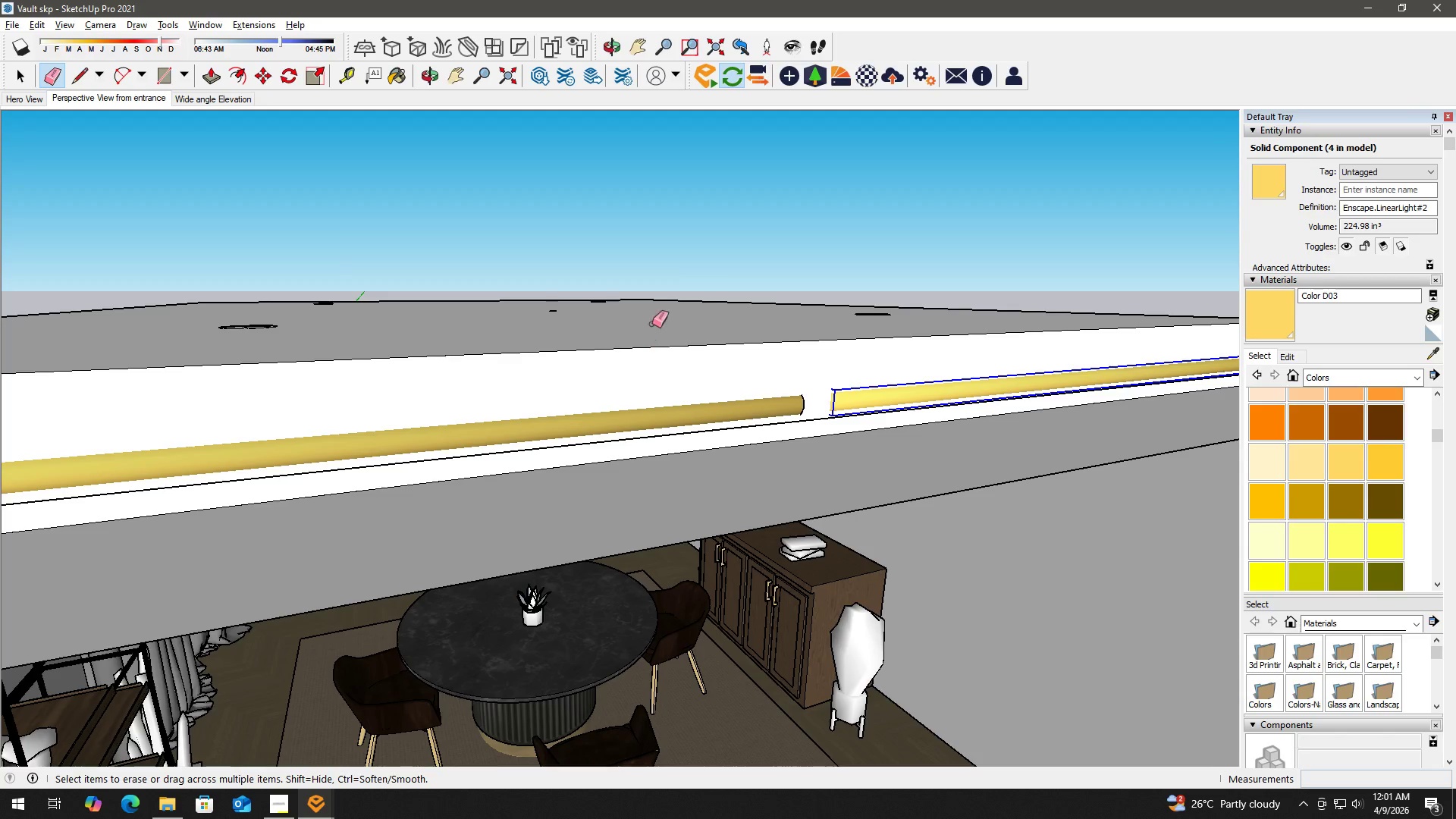 
key(Space)
 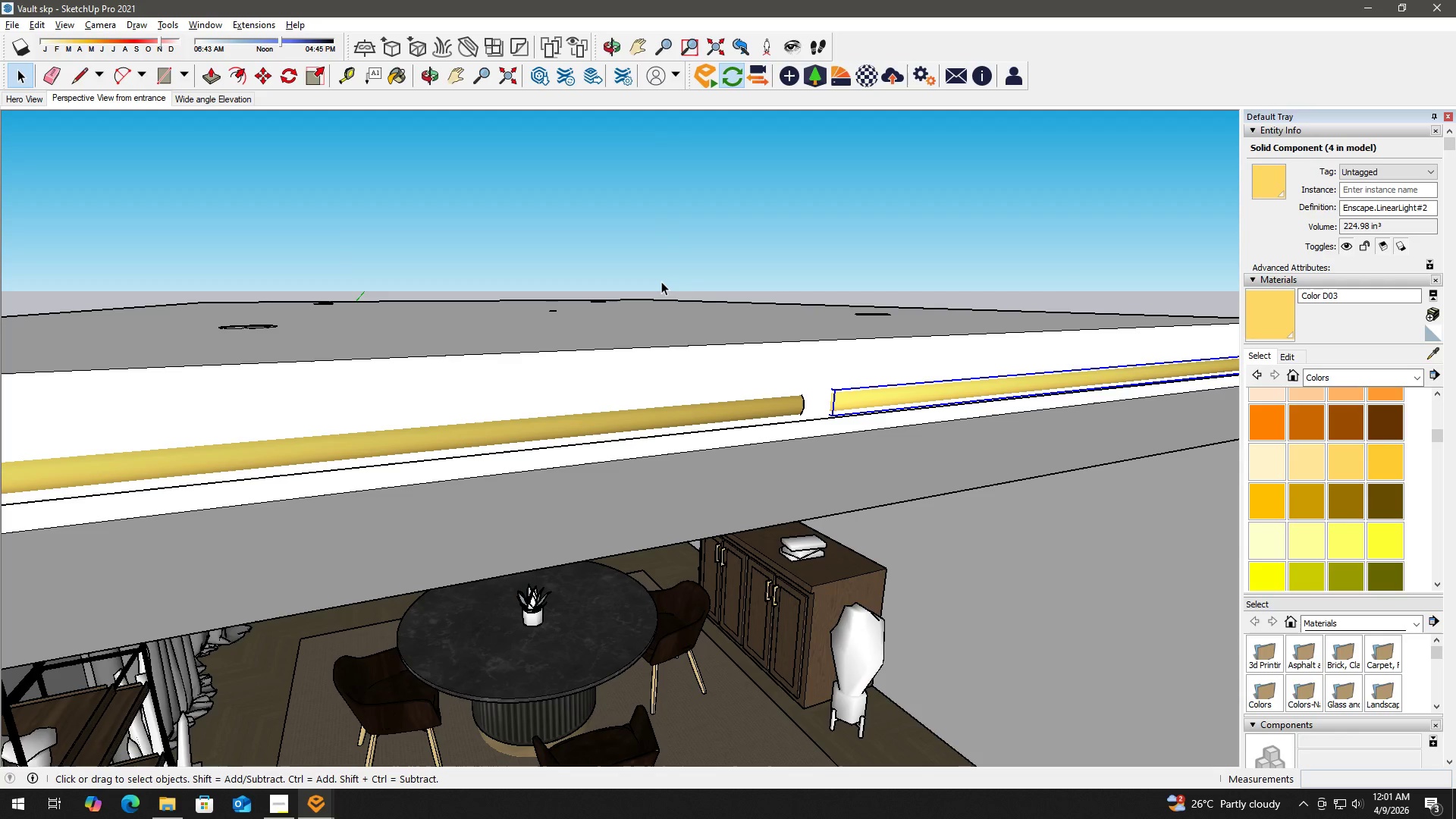 
key(Escape)
 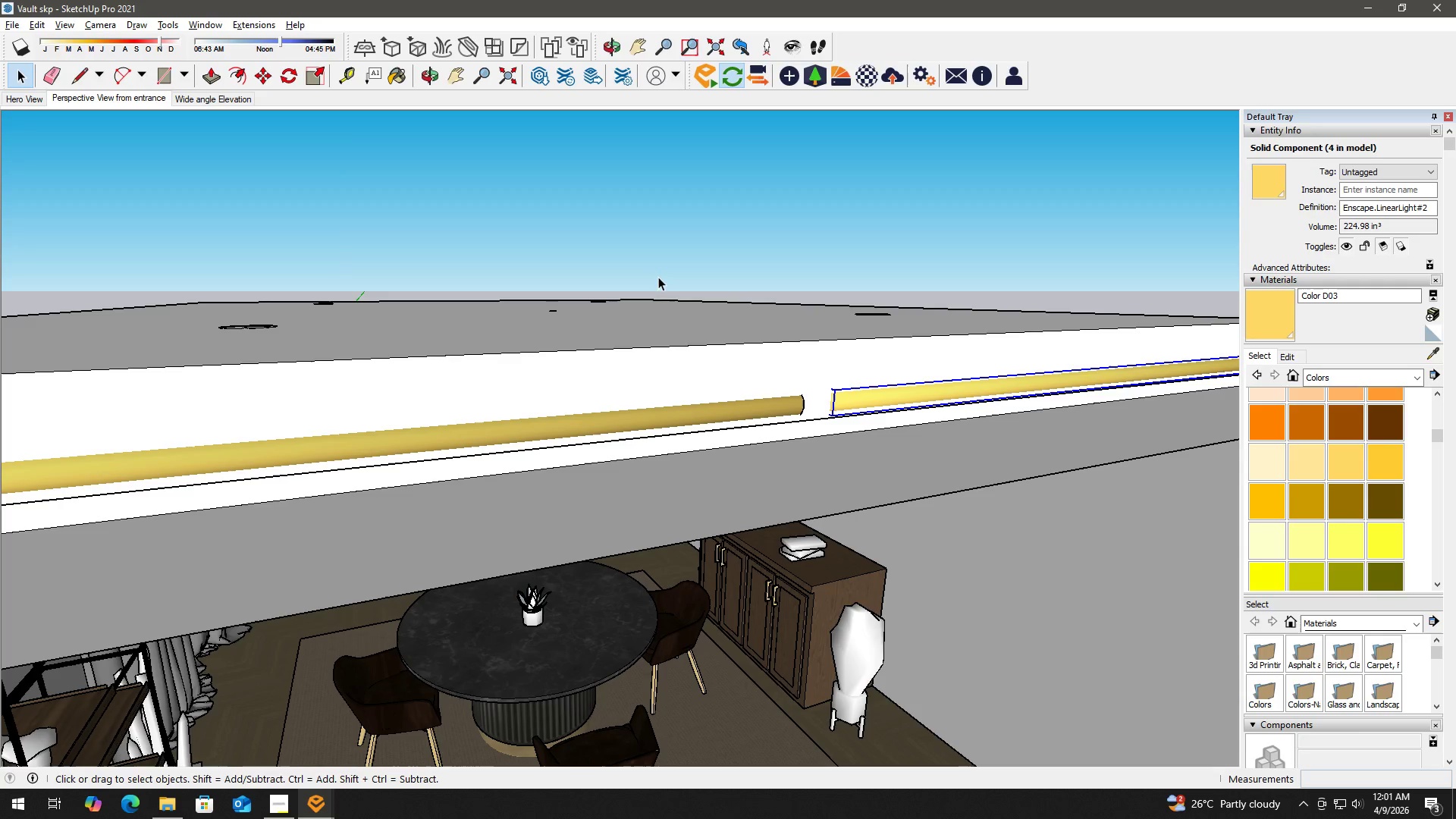 
key(Escape)
 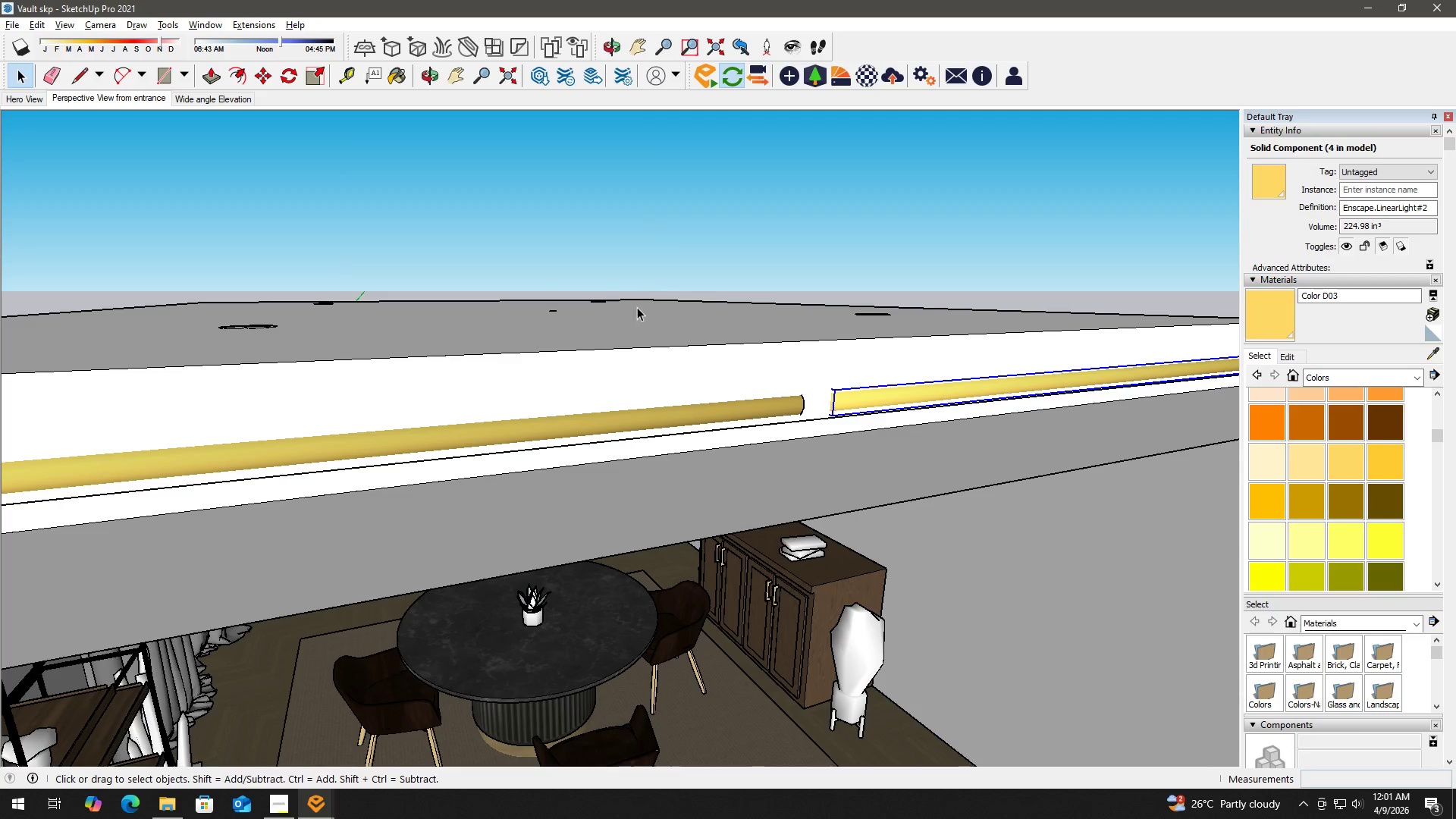 
key(Q)
 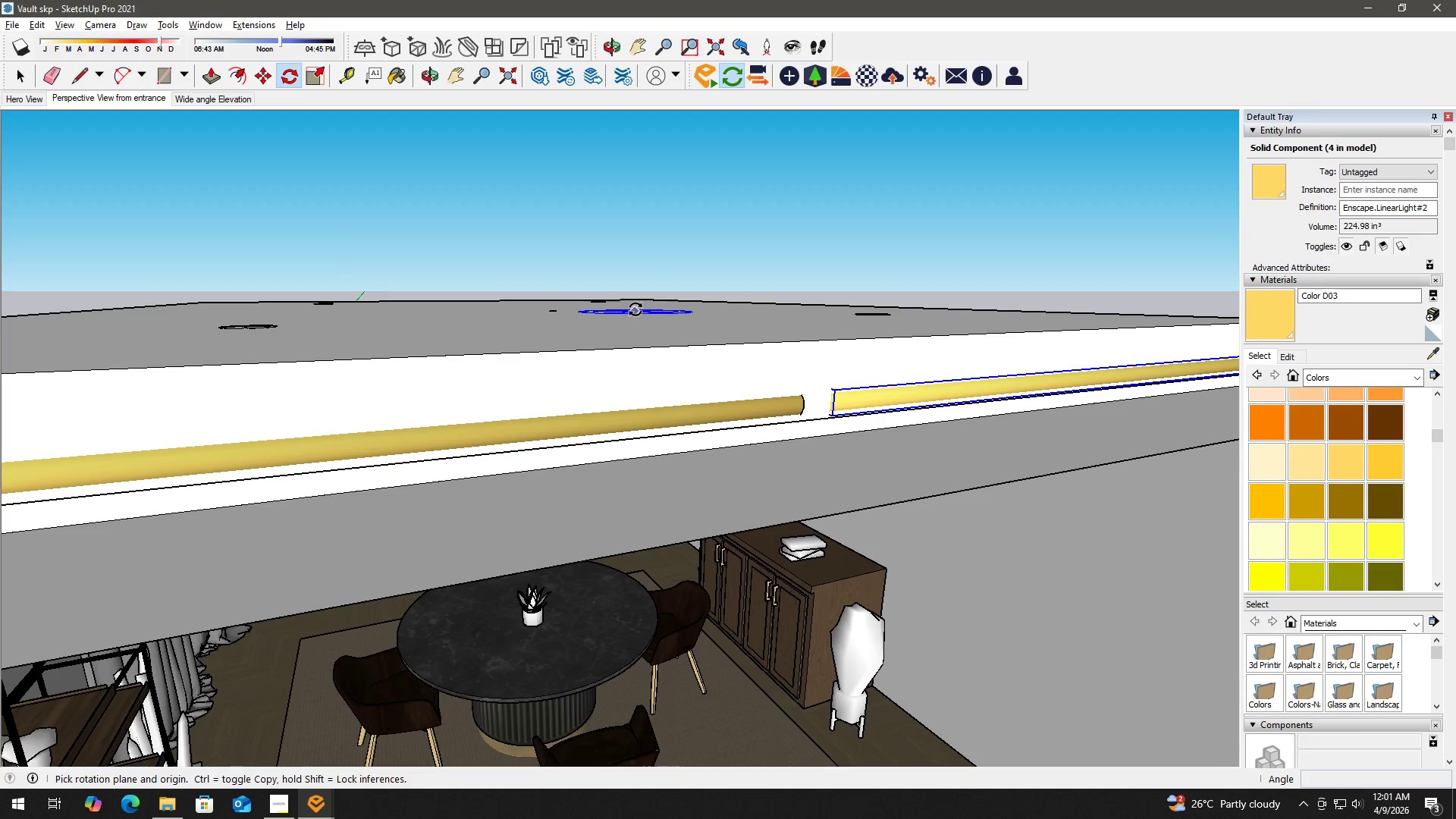 
key(Escape)
 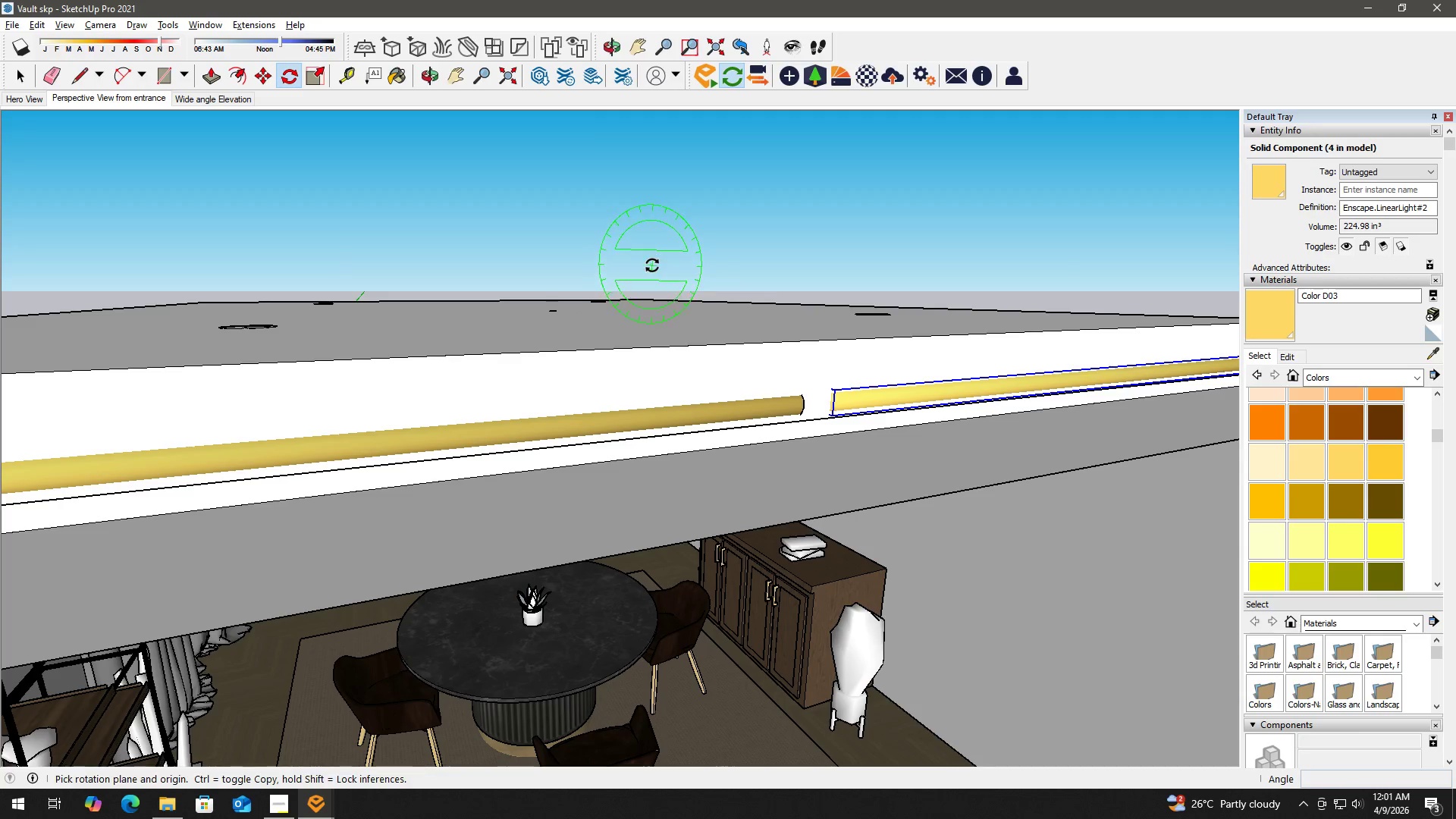 
key(Space)
 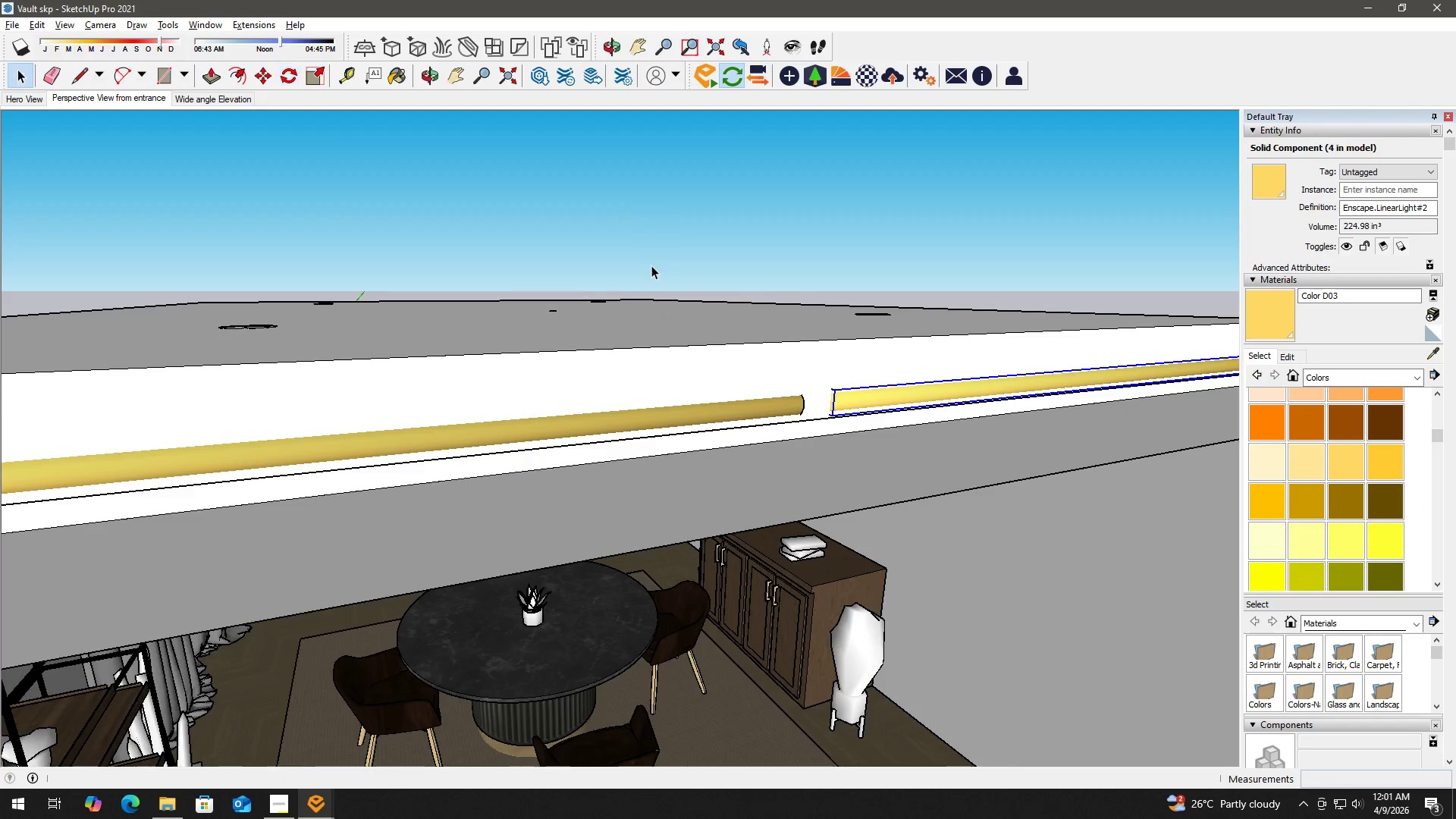 
scroll: coordinate [650, 271], scroll_direction: down, amount: 3.0
 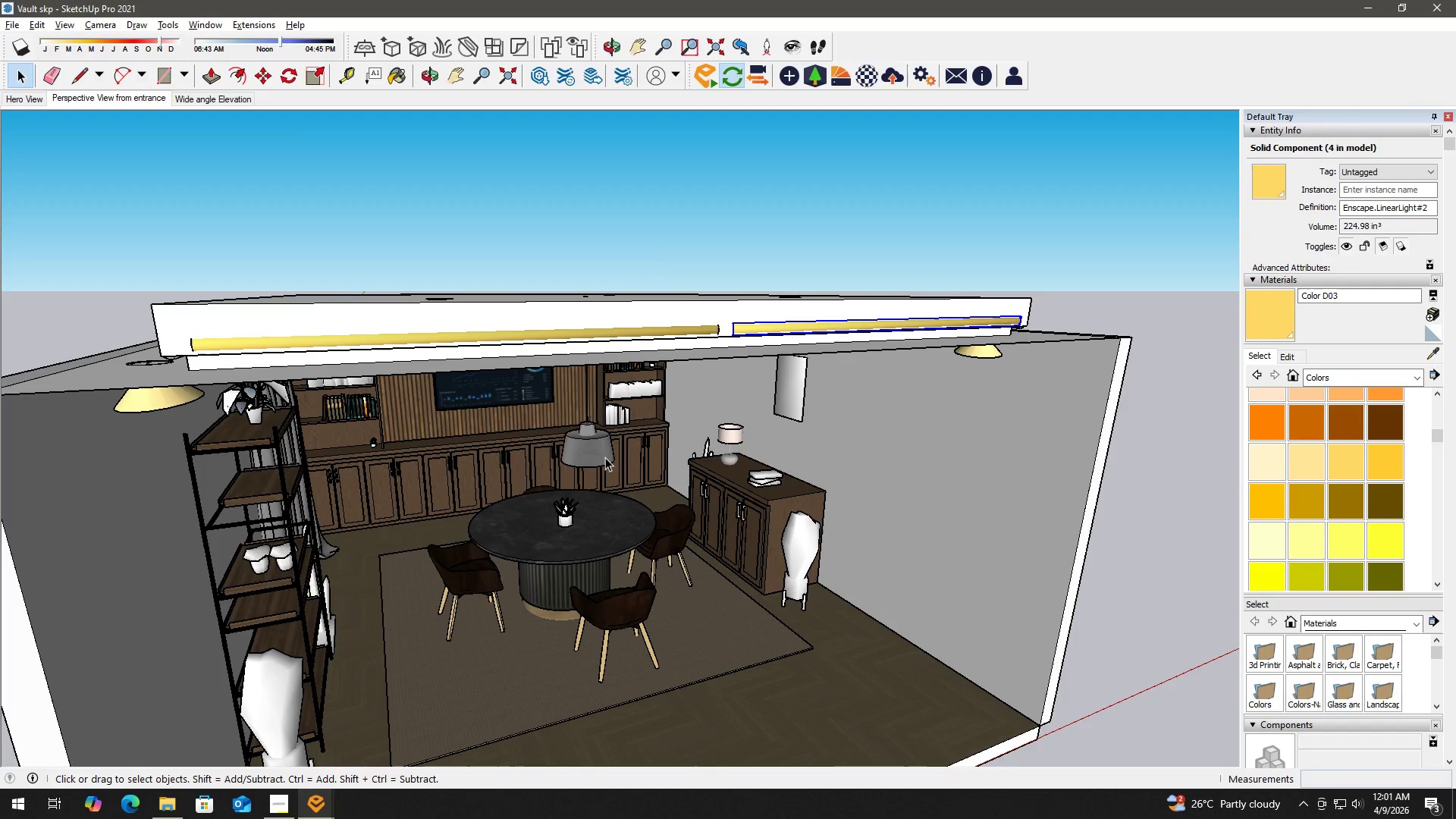 
scroll: coordinate [605, 482], scroll_direction: up, amount: 4.0
 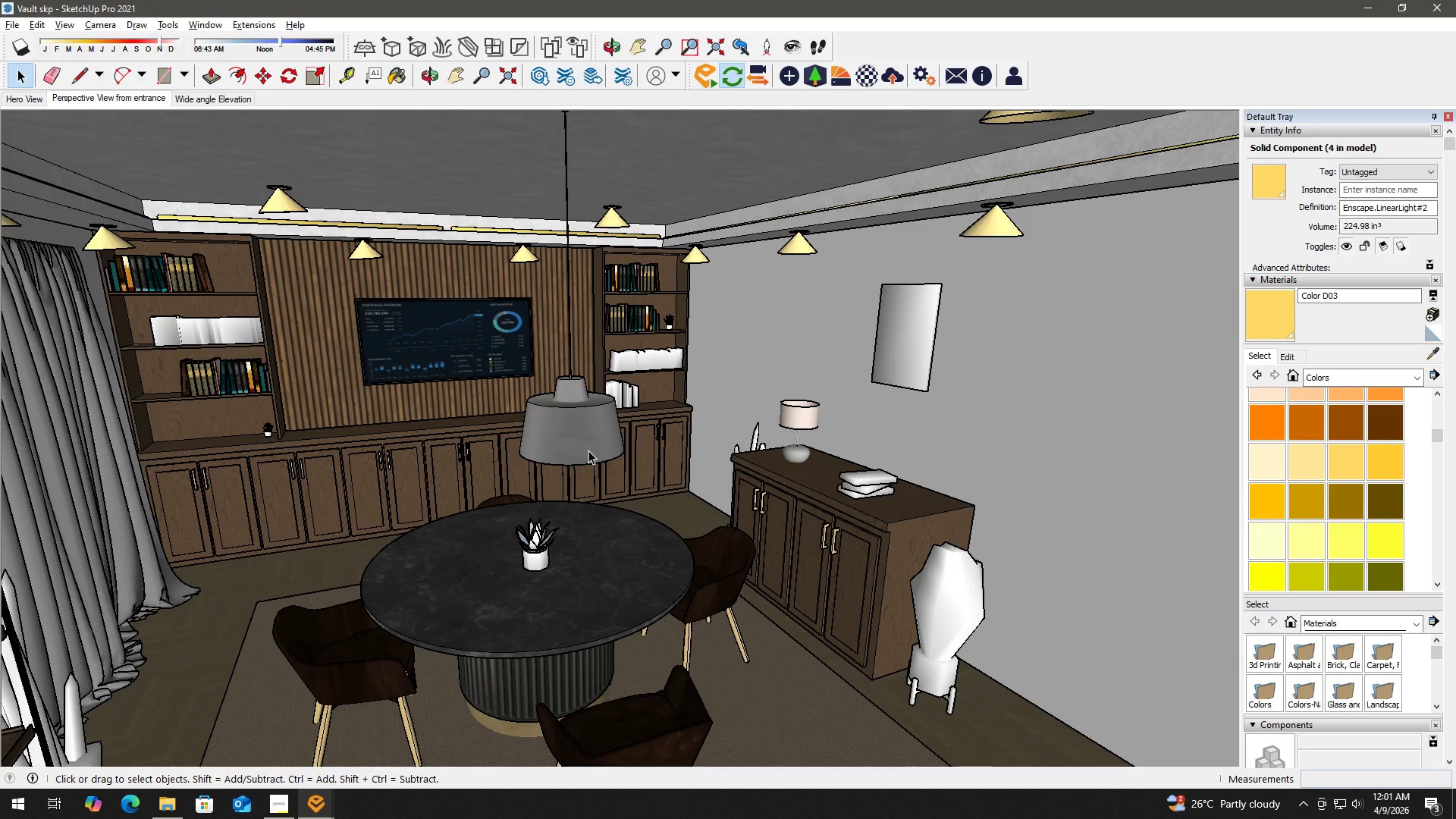 
wait(6.65)
 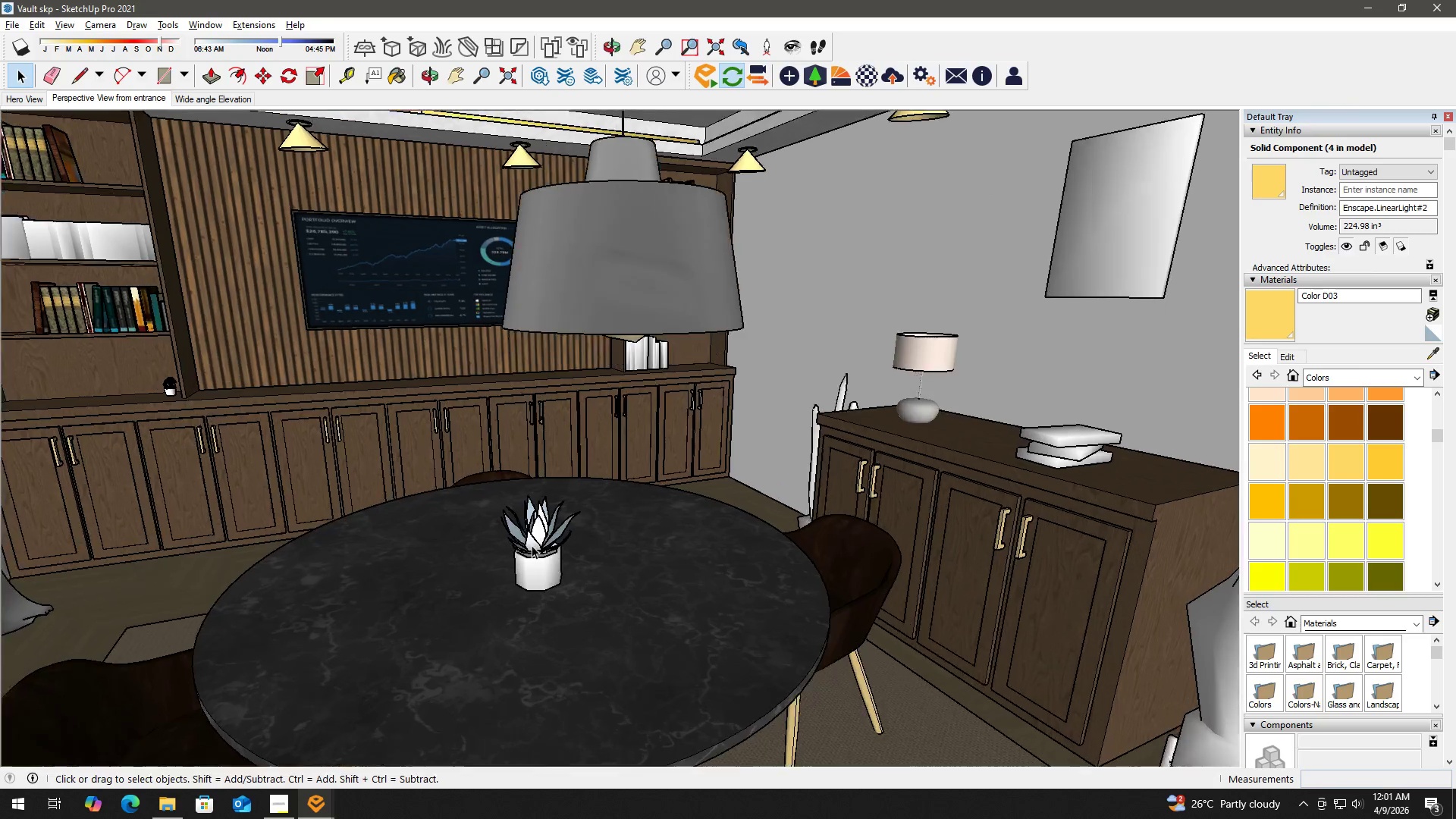 
key(H)
 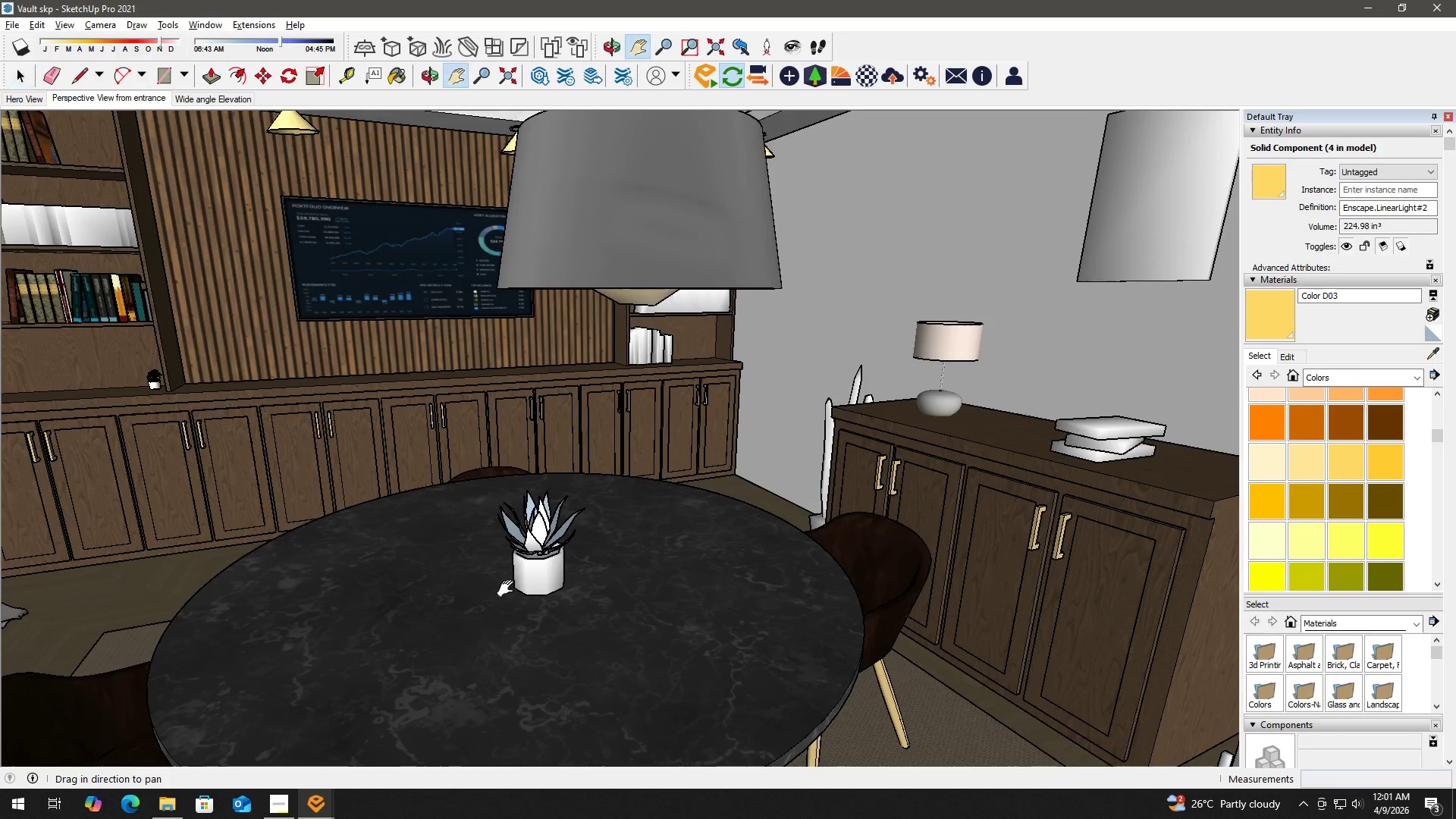 
left_click_drag(start_coordinate=[510, 588], to_coordinate=[569, 428])
 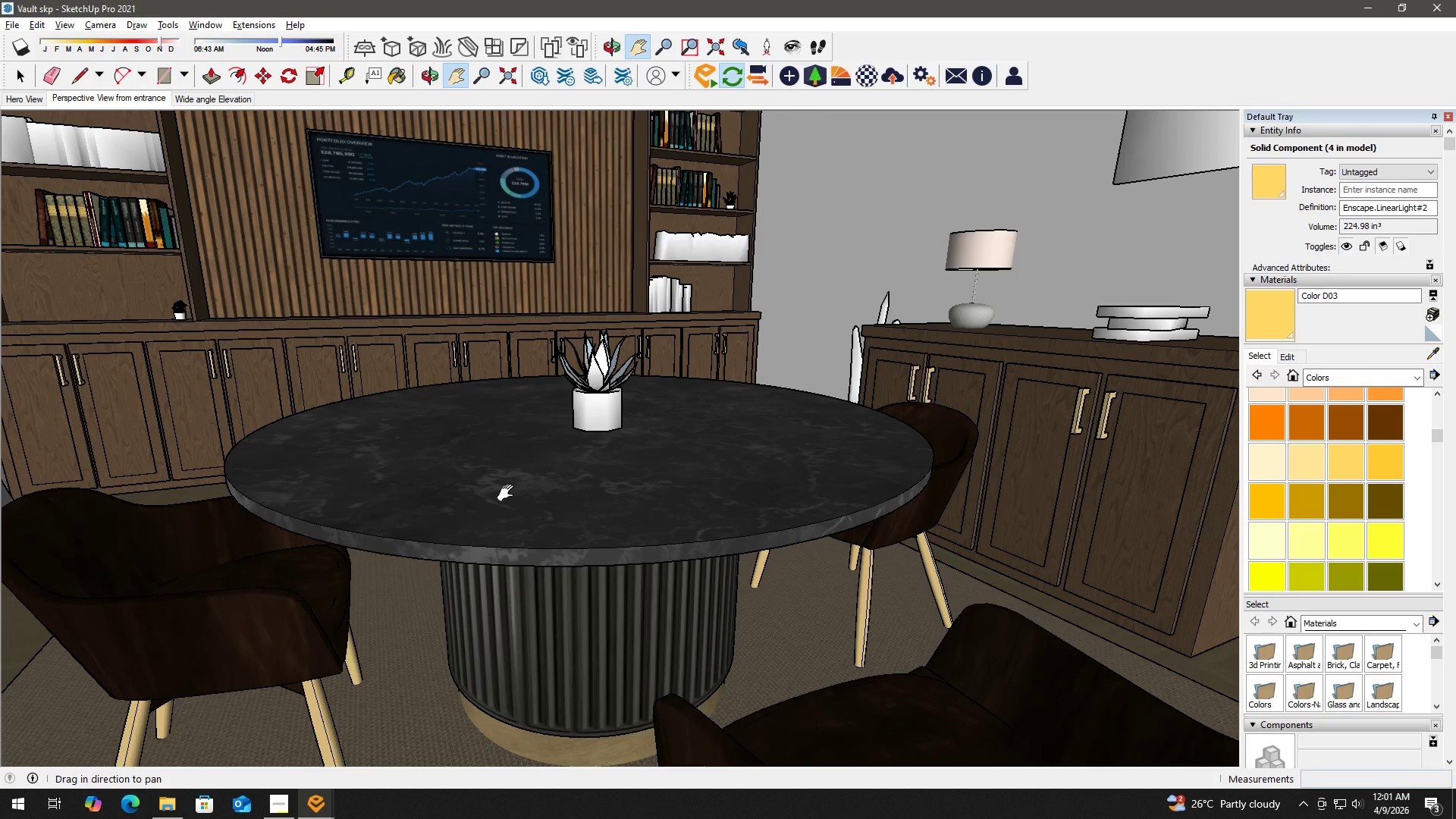 
scroll: coordinate [532, 545], scroll_direction: up, amount: 7.0
 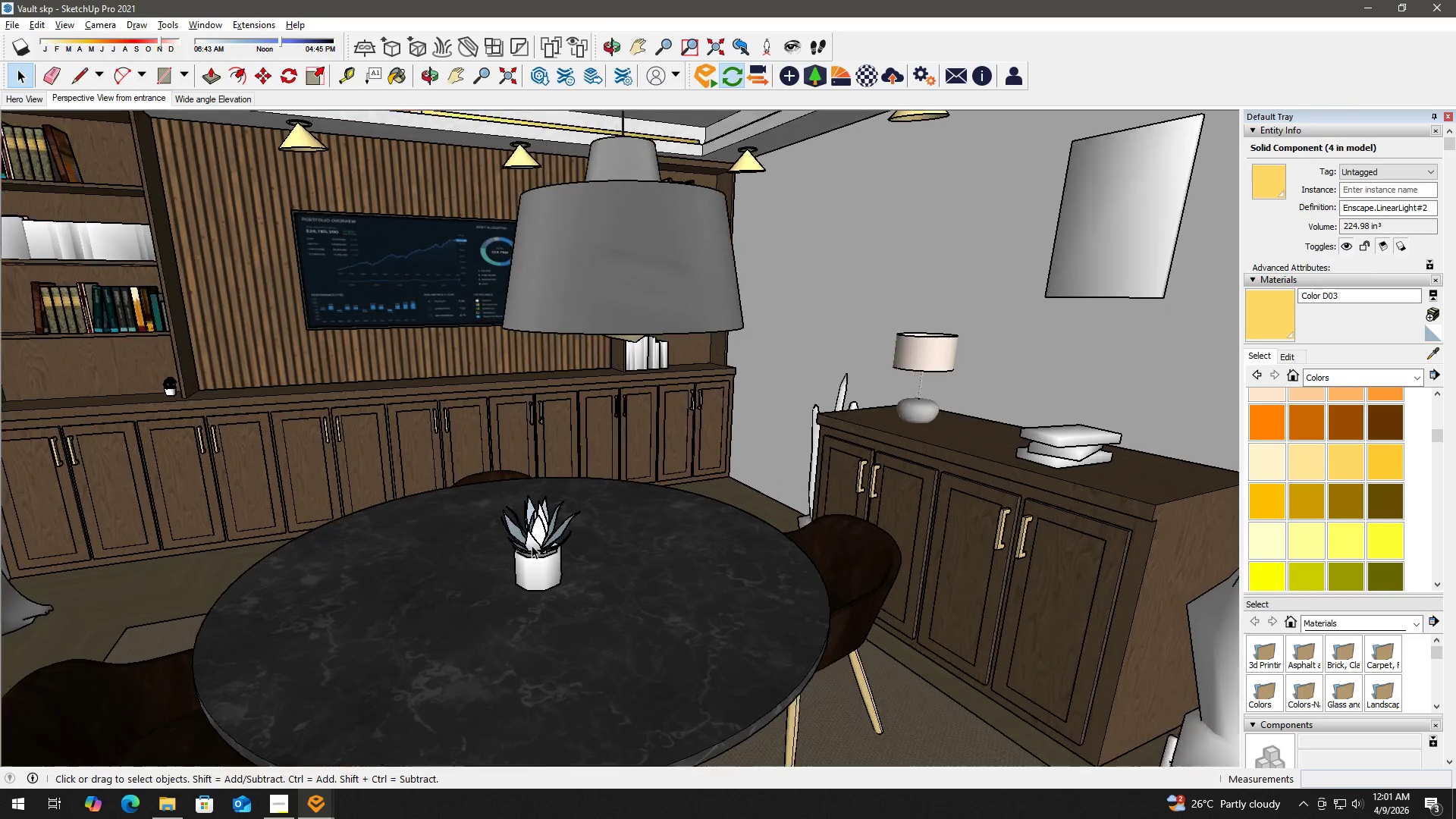 
key(Space)
 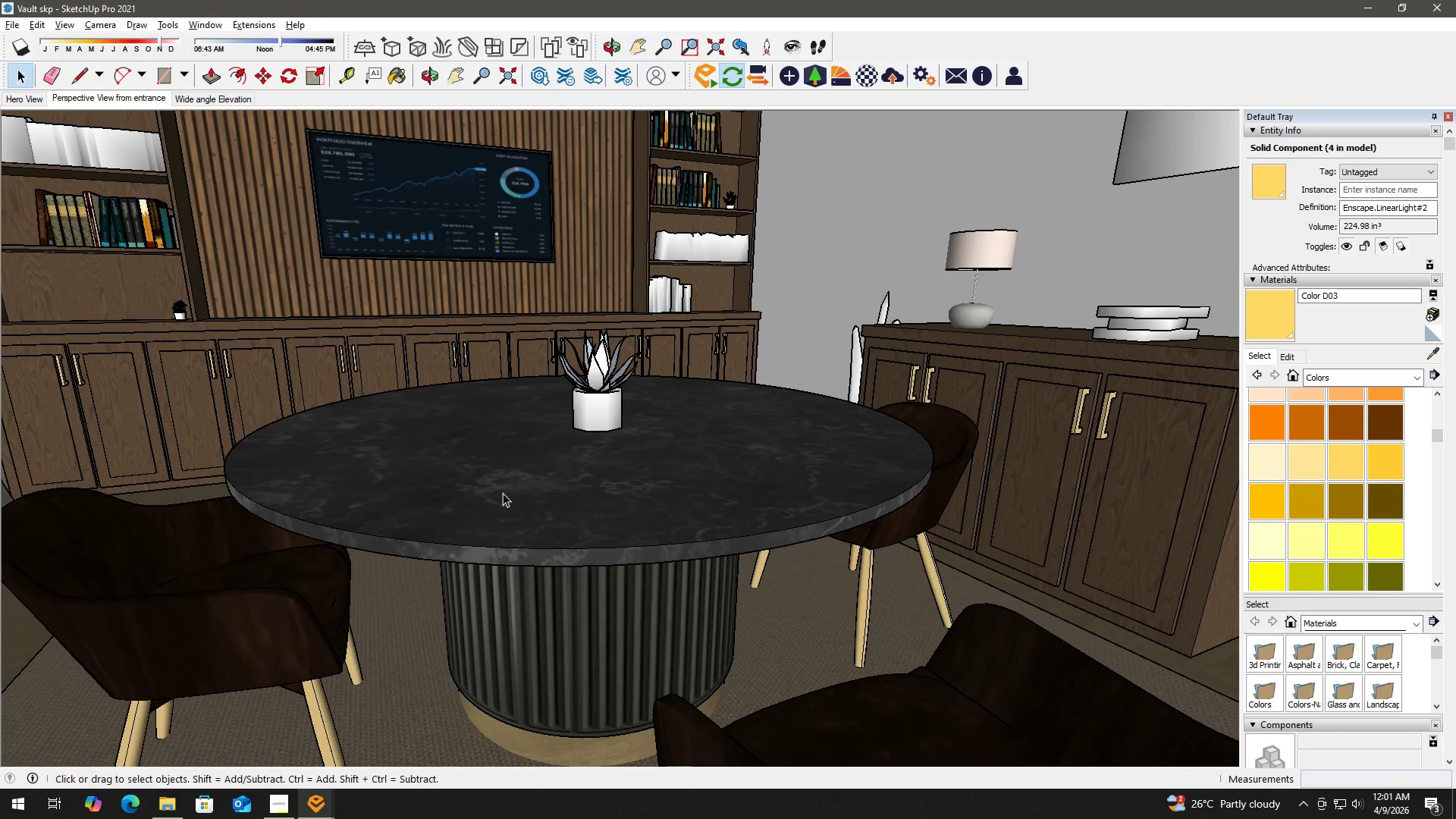 
key(Alt+Tab)
 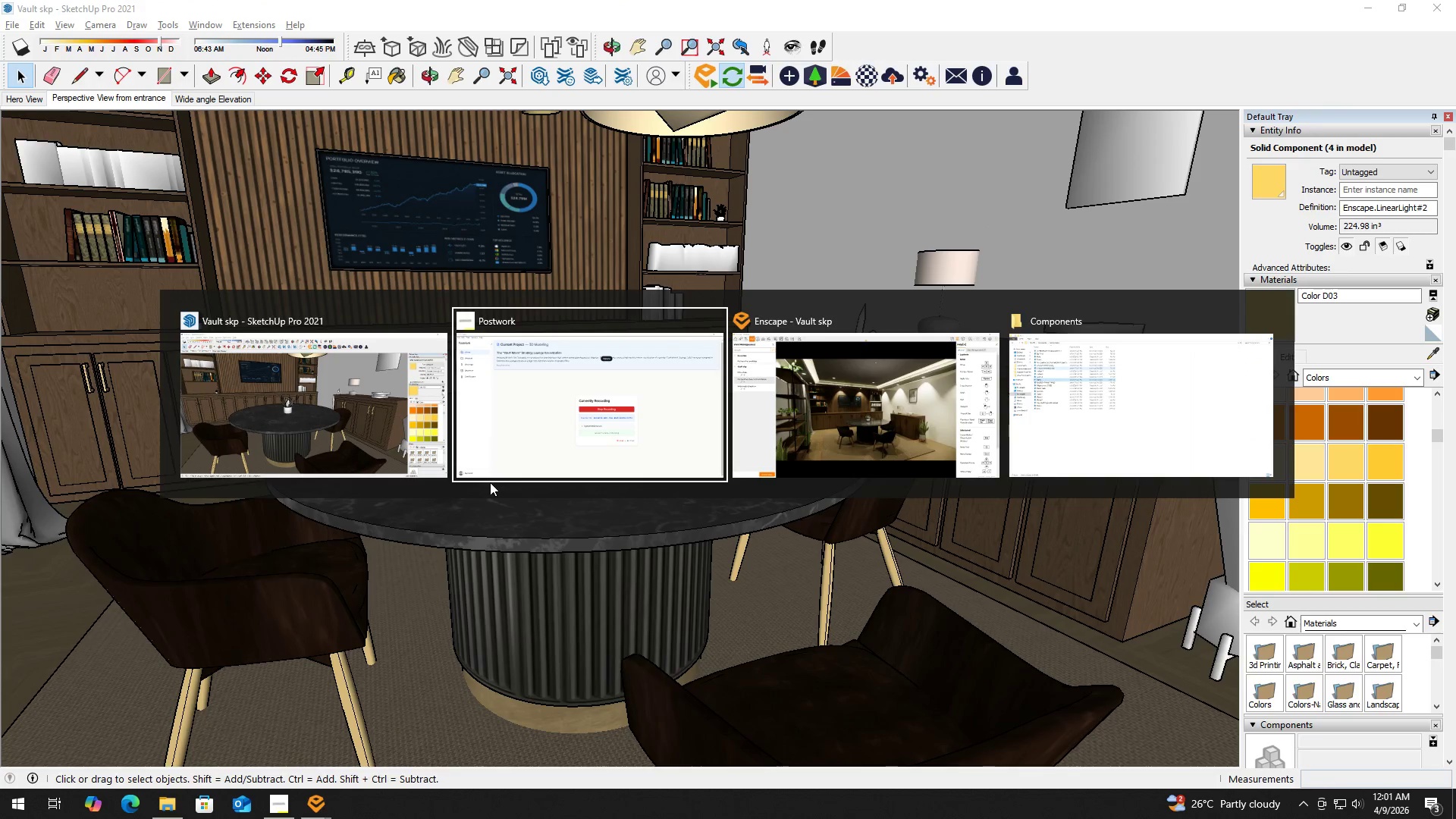 
scroll: coordinate [492, 499], scroll_direction: down, amount: 3.0
 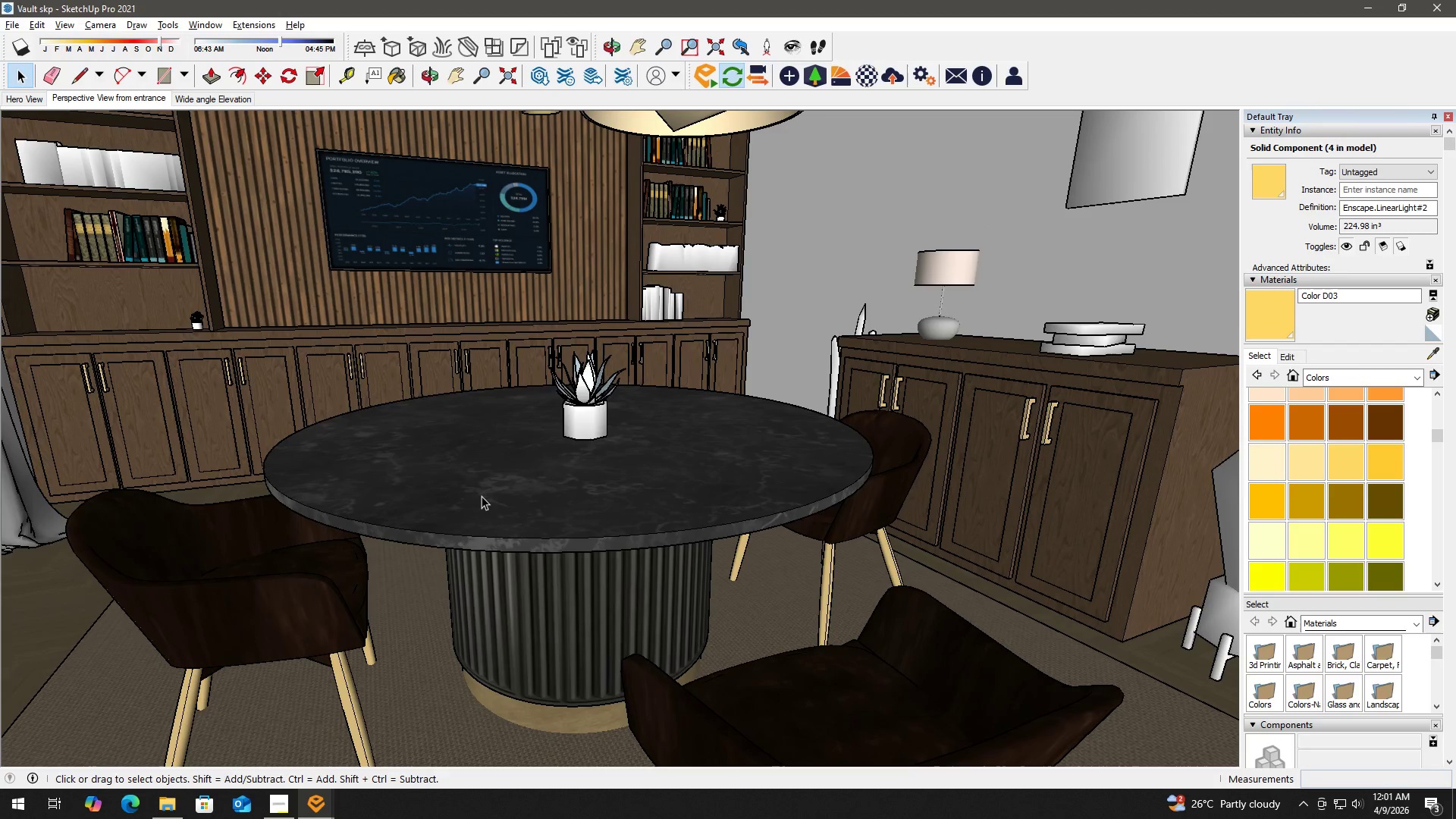 
key(Alt+Tab)
 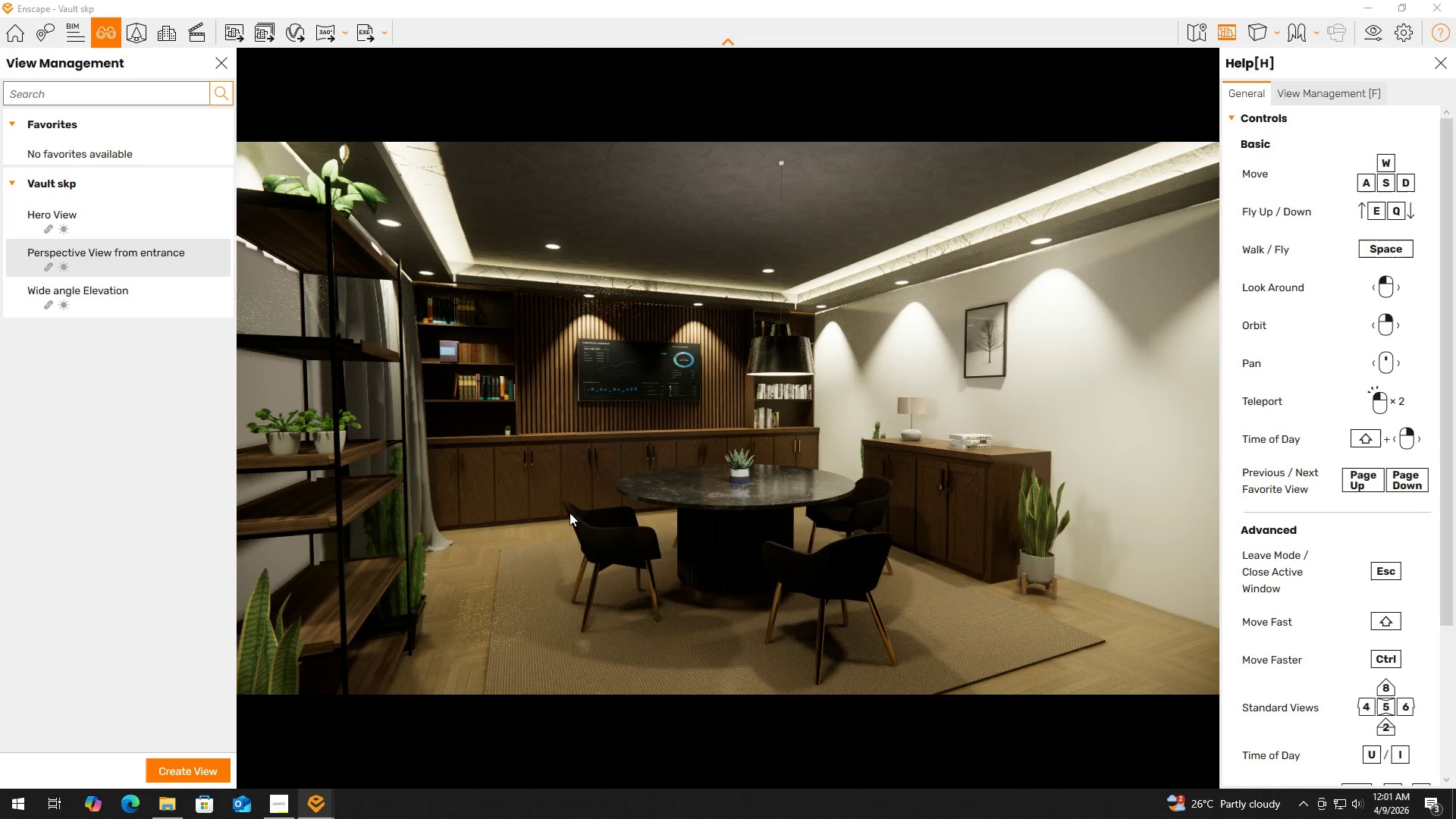 
key(Alt+AltLeft)
 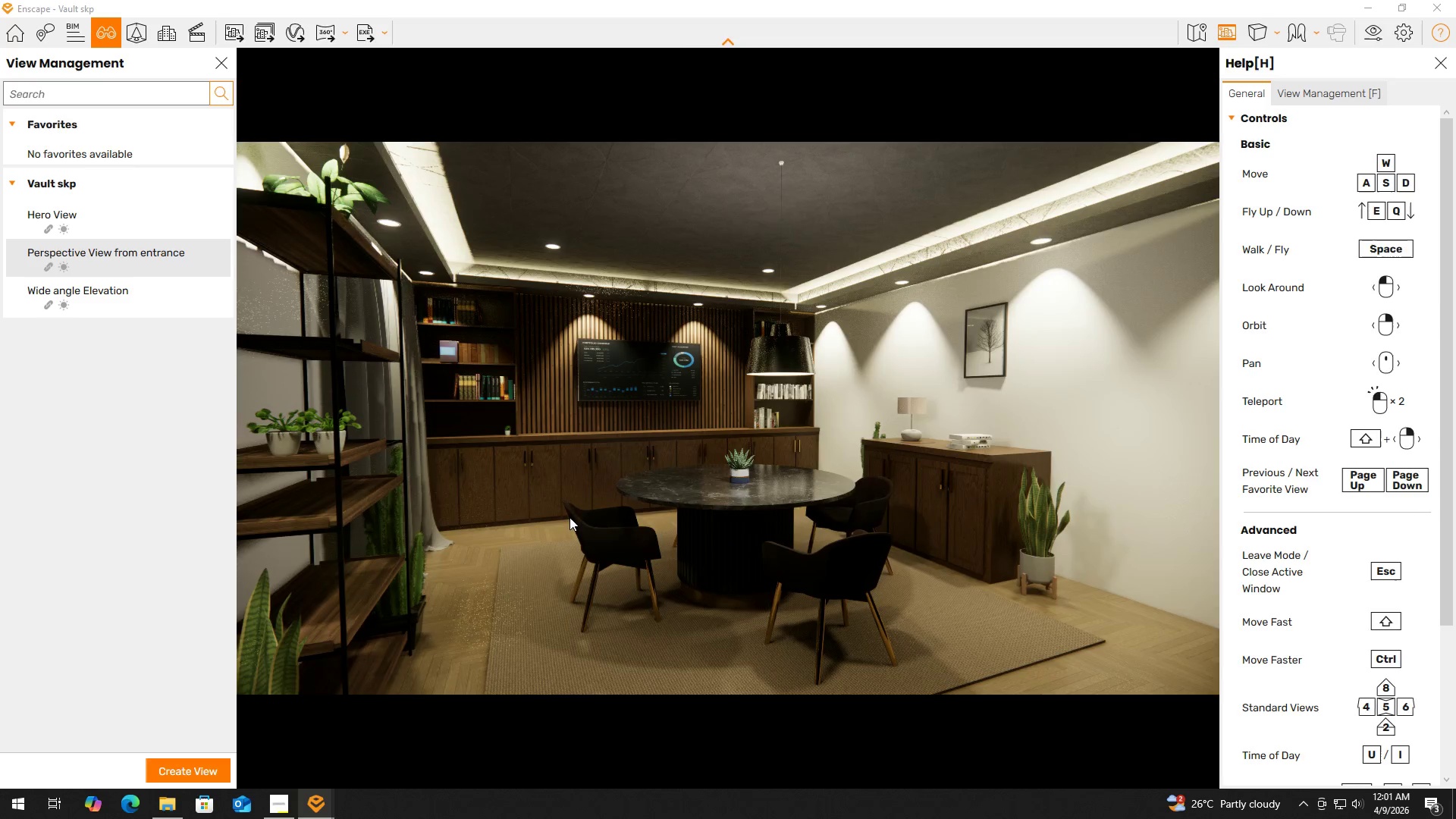 
key(Alt+Tab)
 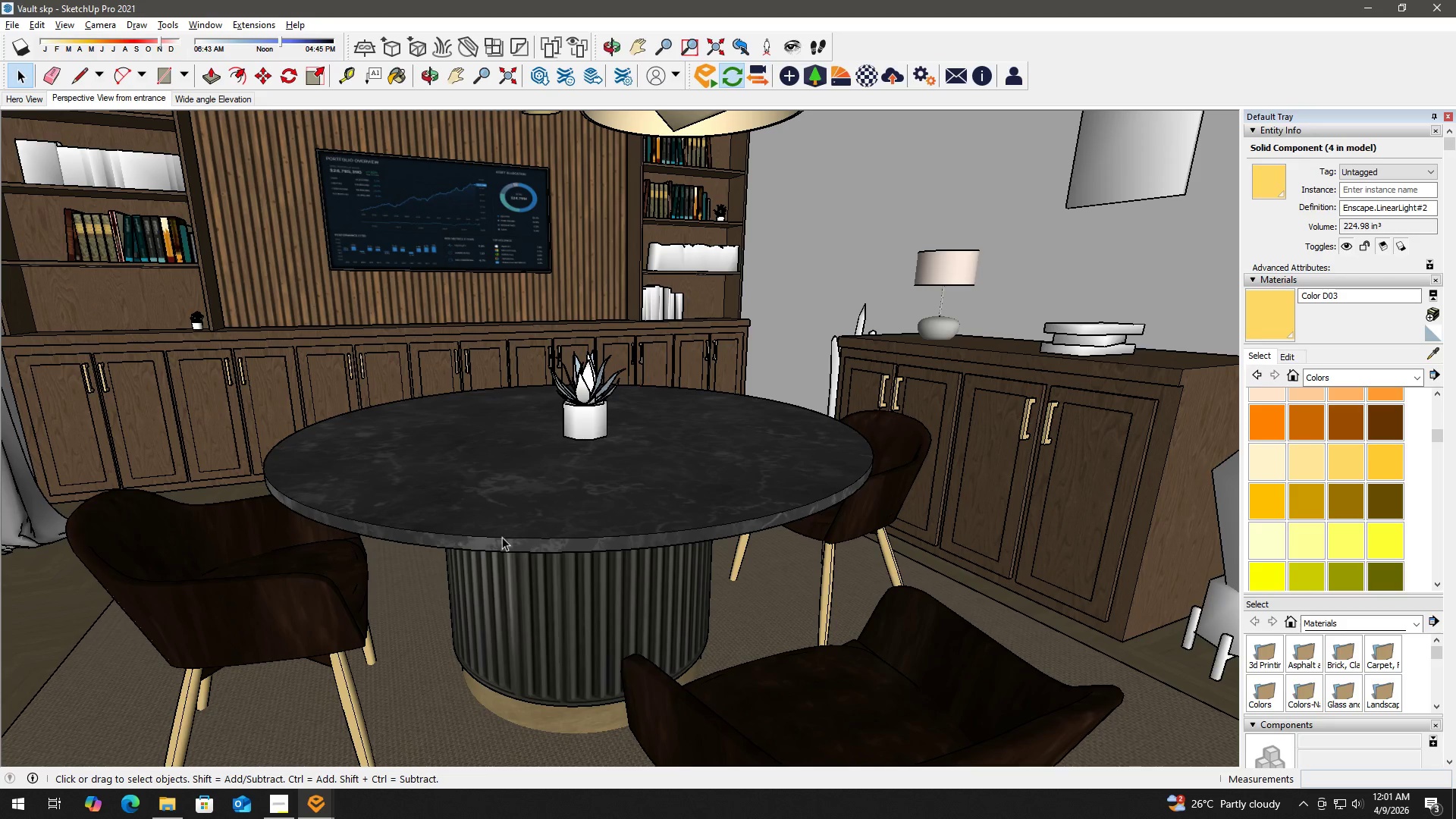 
key(B)
 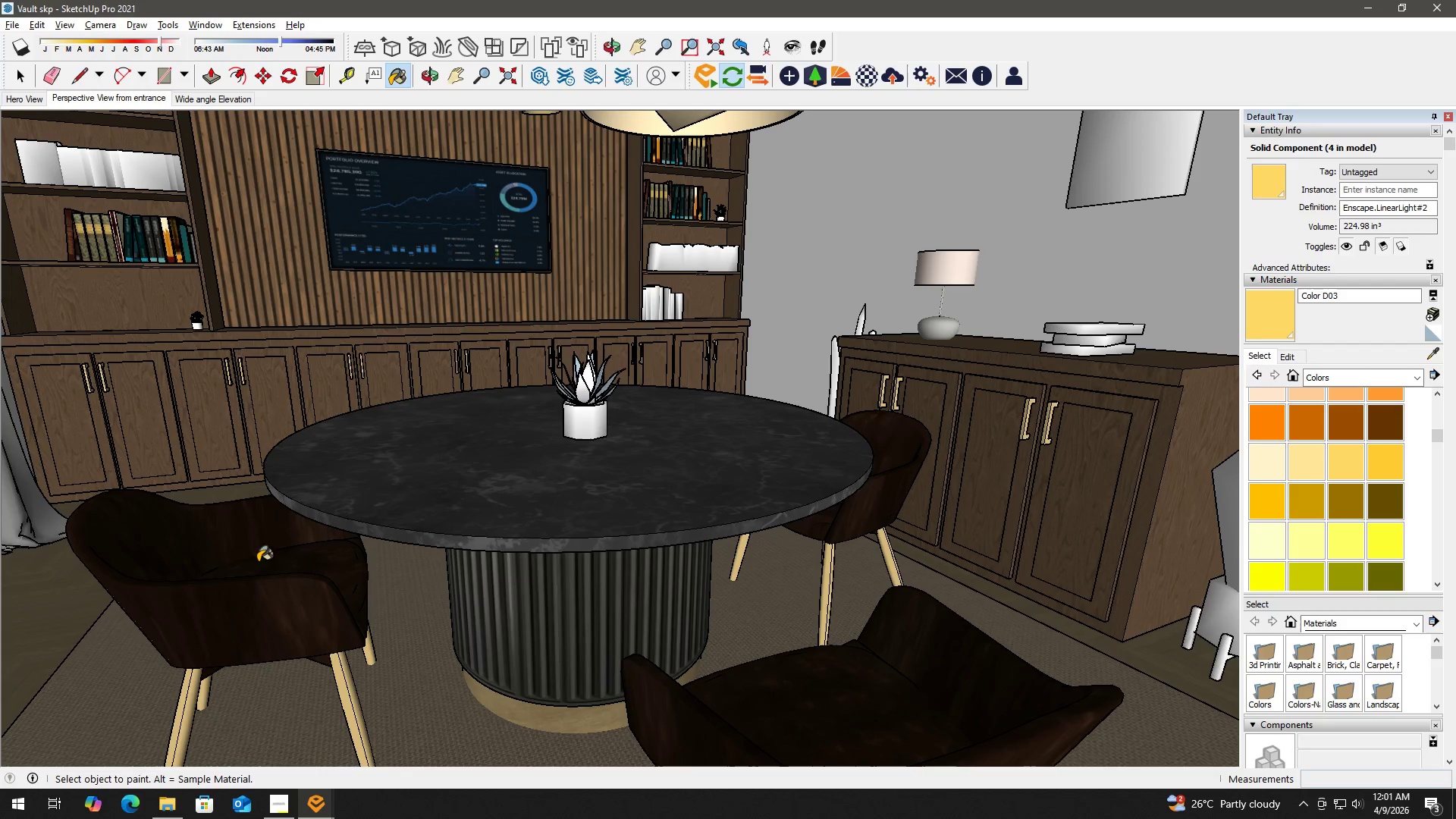 
hold_key(key=AltLeft, duration=0.53)
left_click([218, 561])
 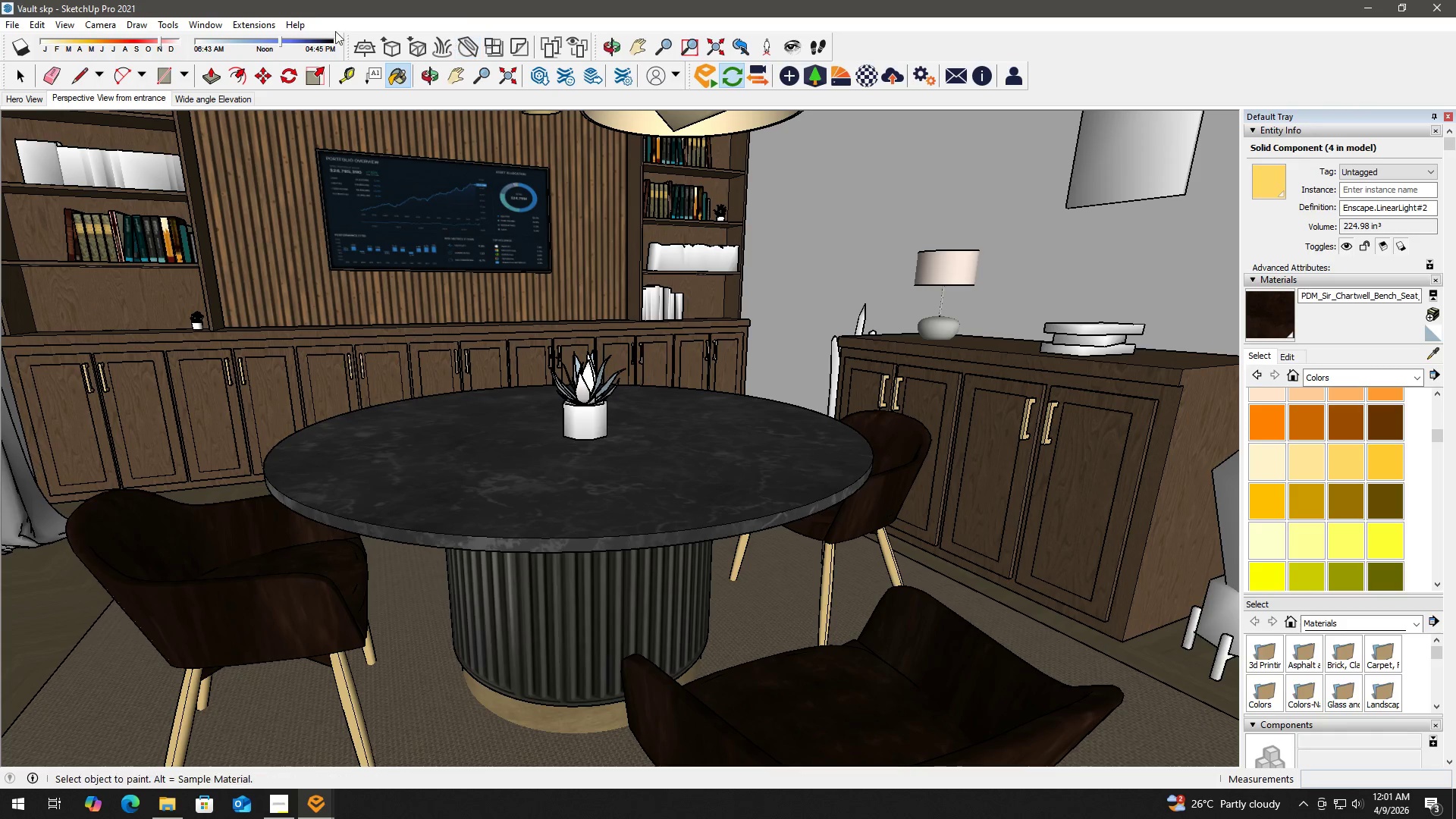 
left_click([260, 29])
 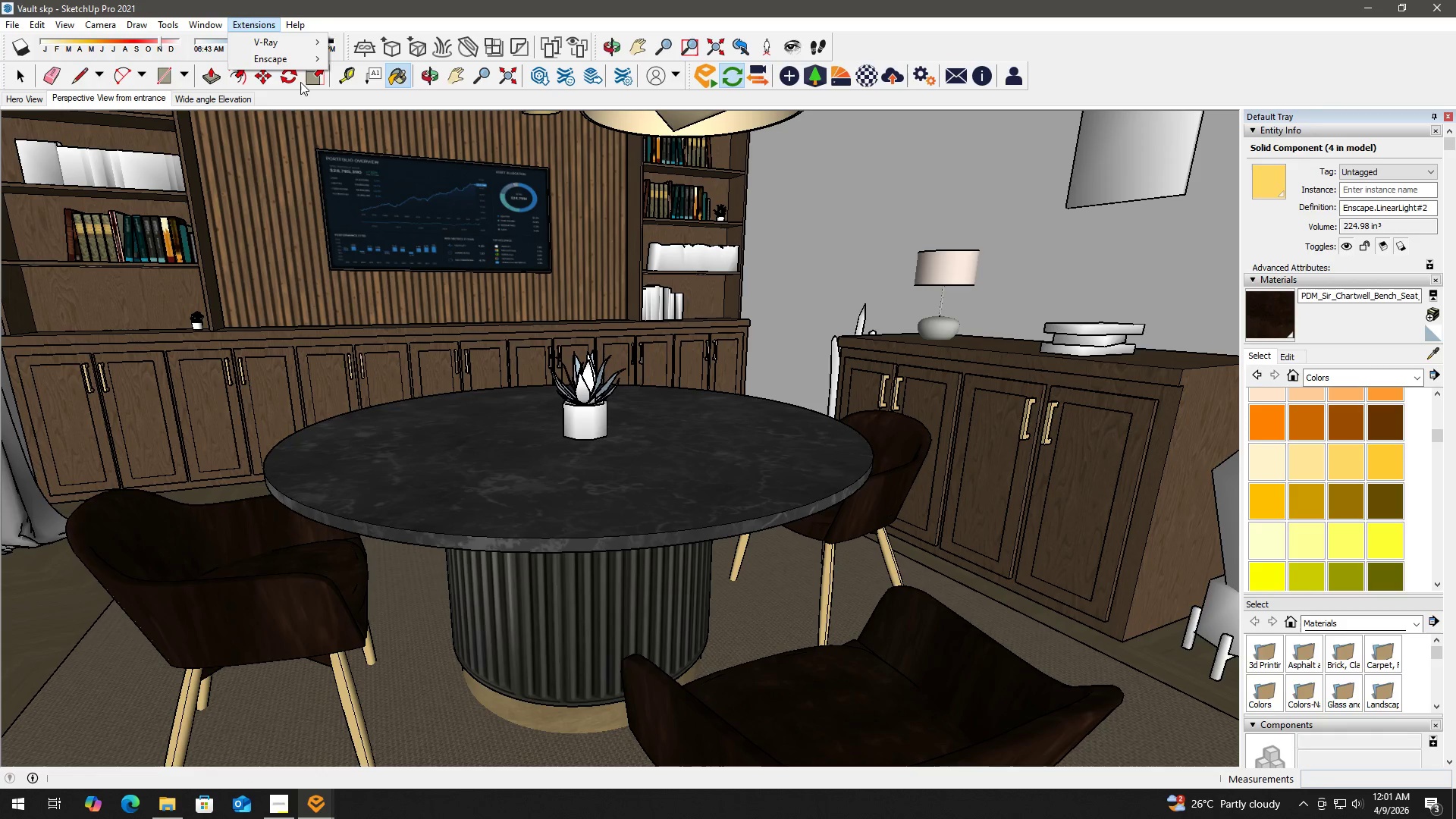 
mouse_move([297, 64])
 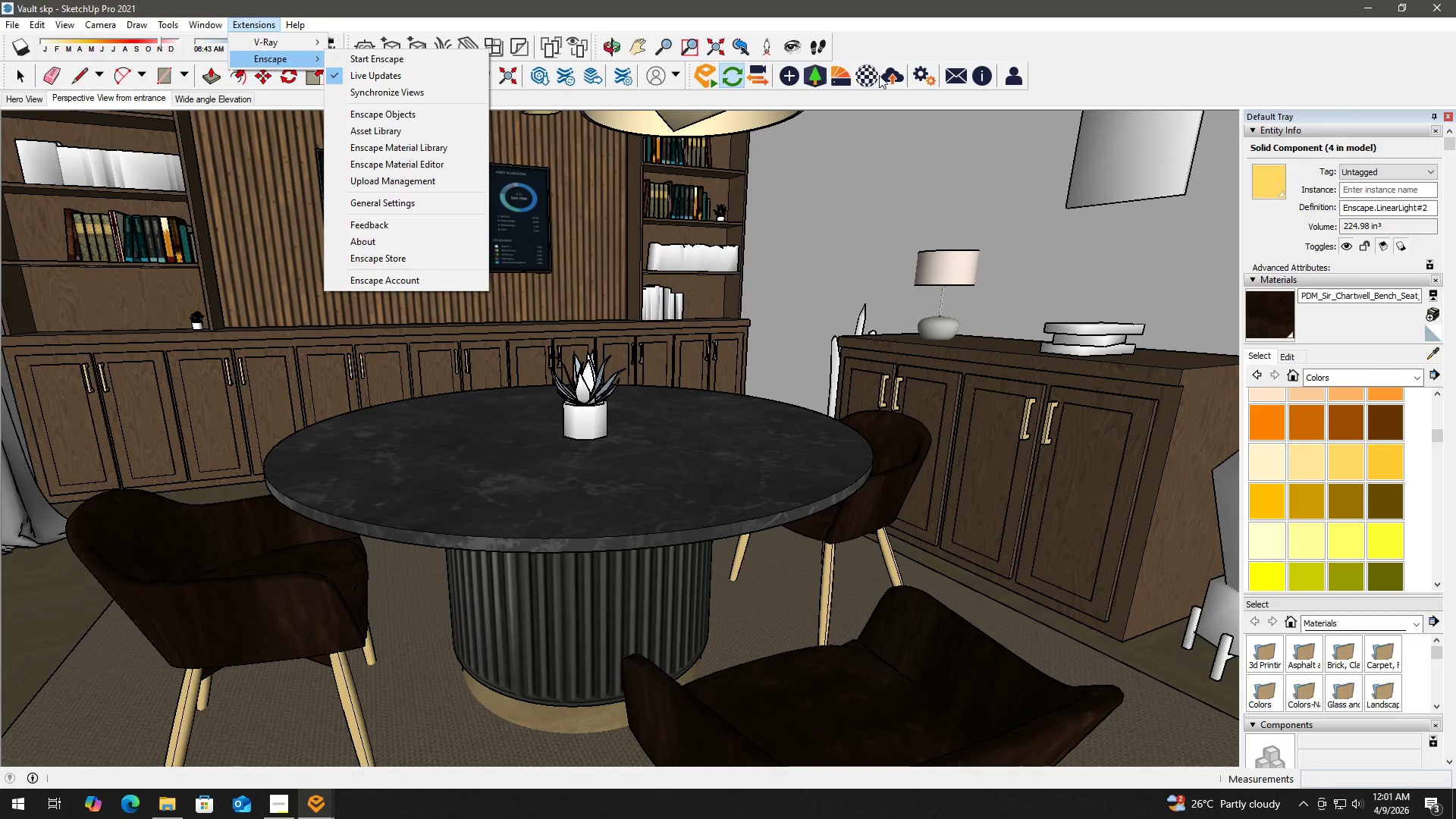 
left_click([867, 83])
 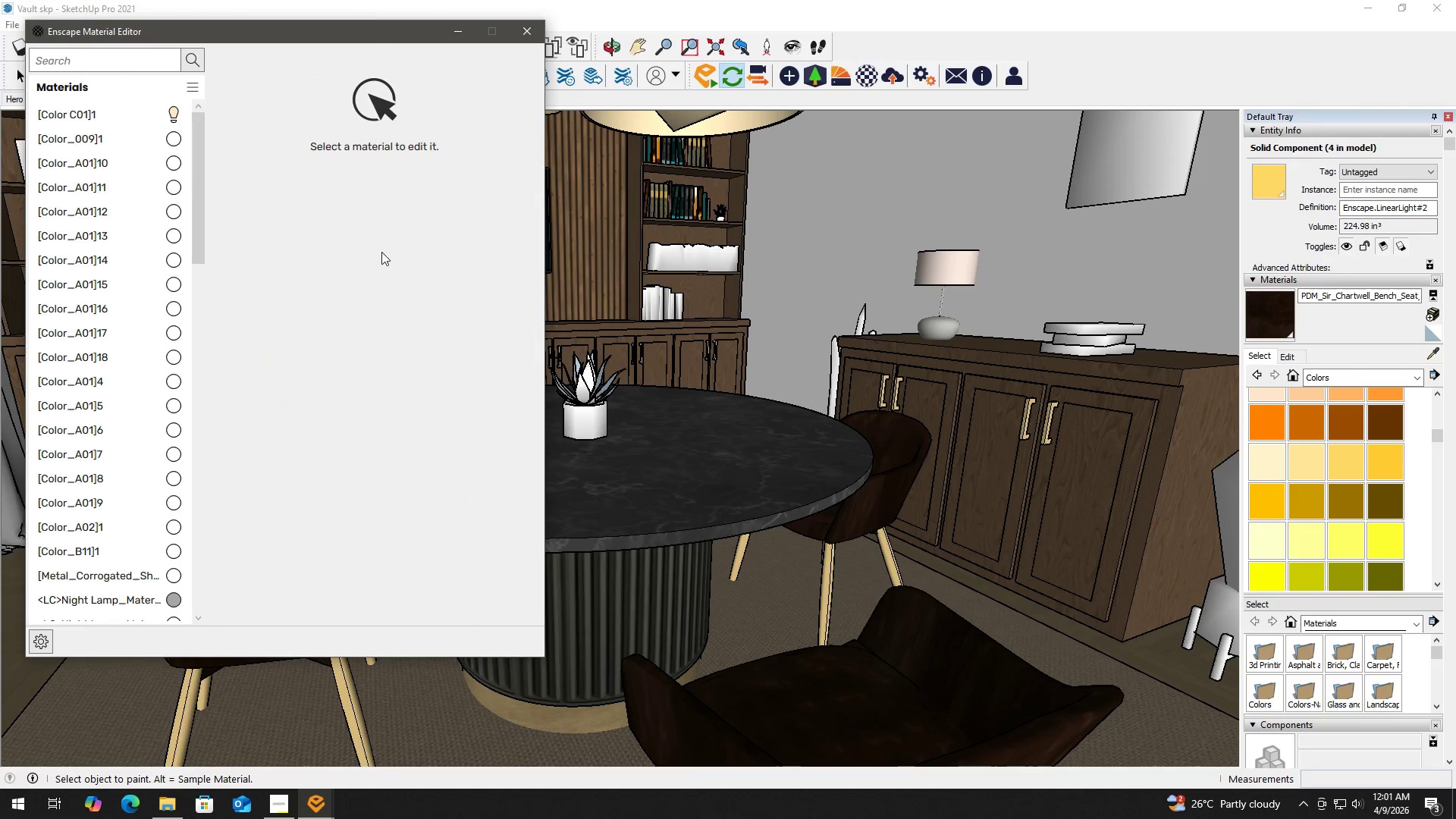 
left_click_drag(start_coordinate=[374, 30], to_coordinate=[850, 48])
 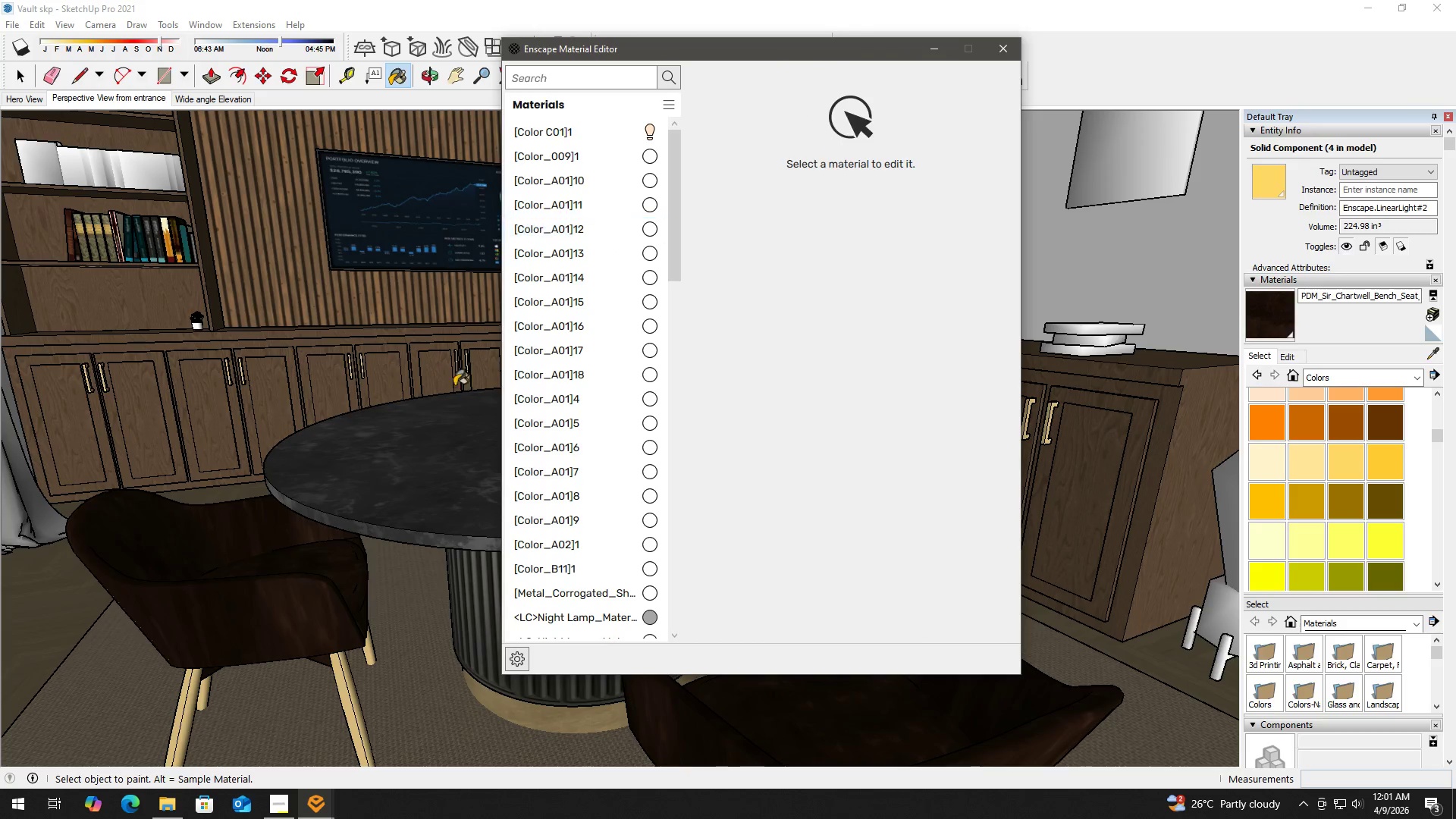 
key(B)
 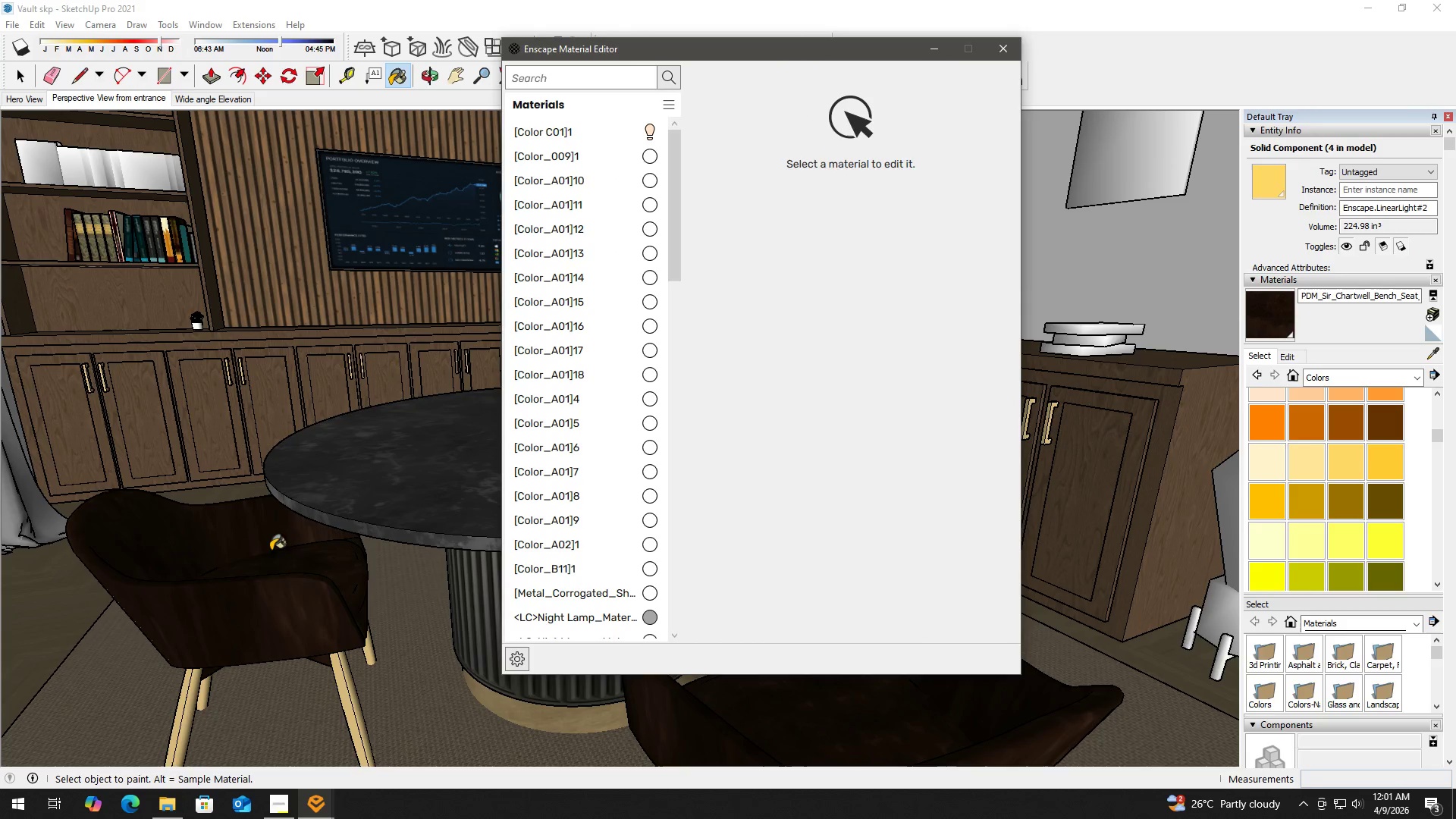 
hold_key(key=AltLeft, duration=0.45)
double_click([249, 553])
 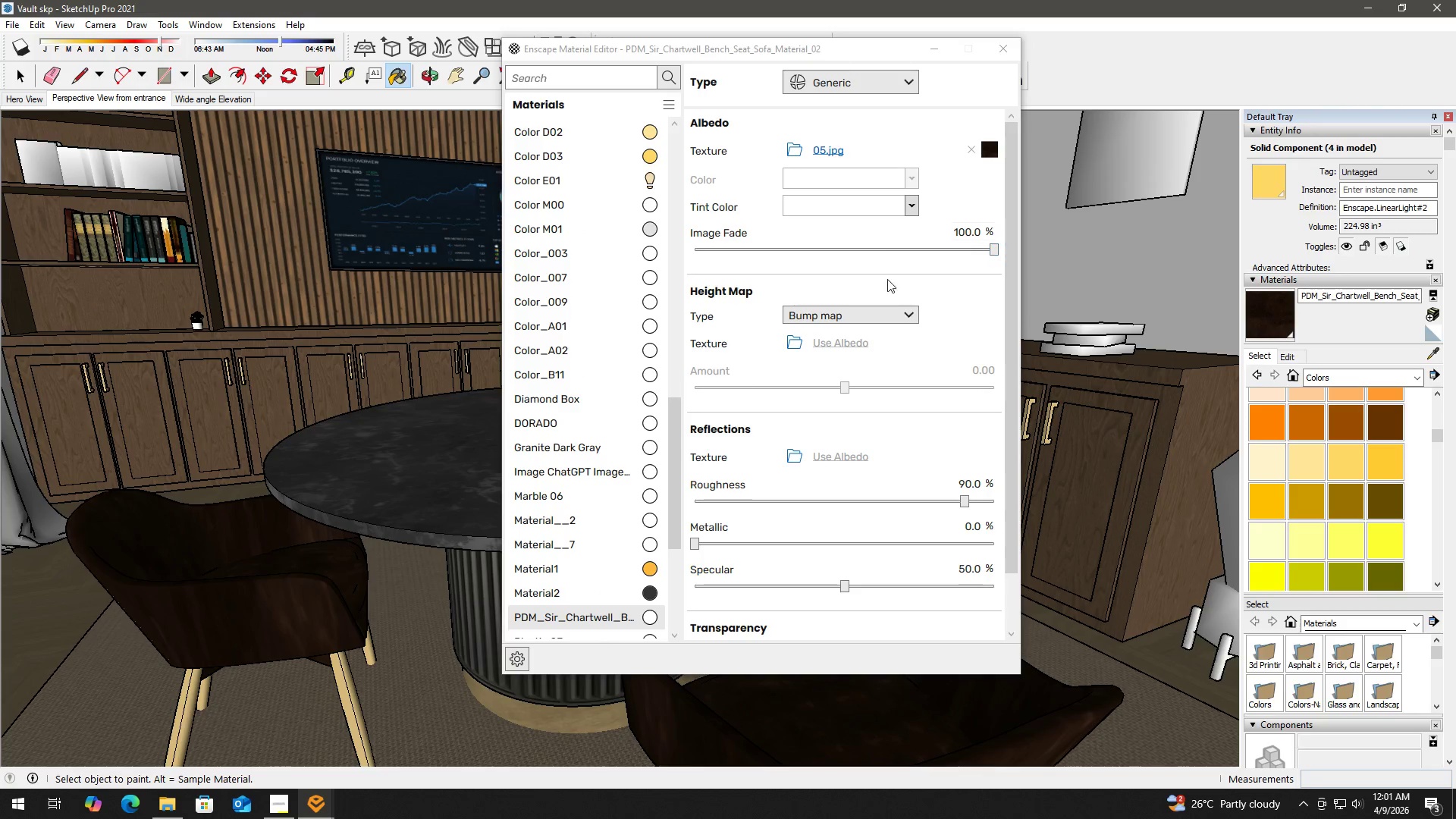 
scroll: coordinate [885, 323], scroll_direction: down, amount: 2.0
 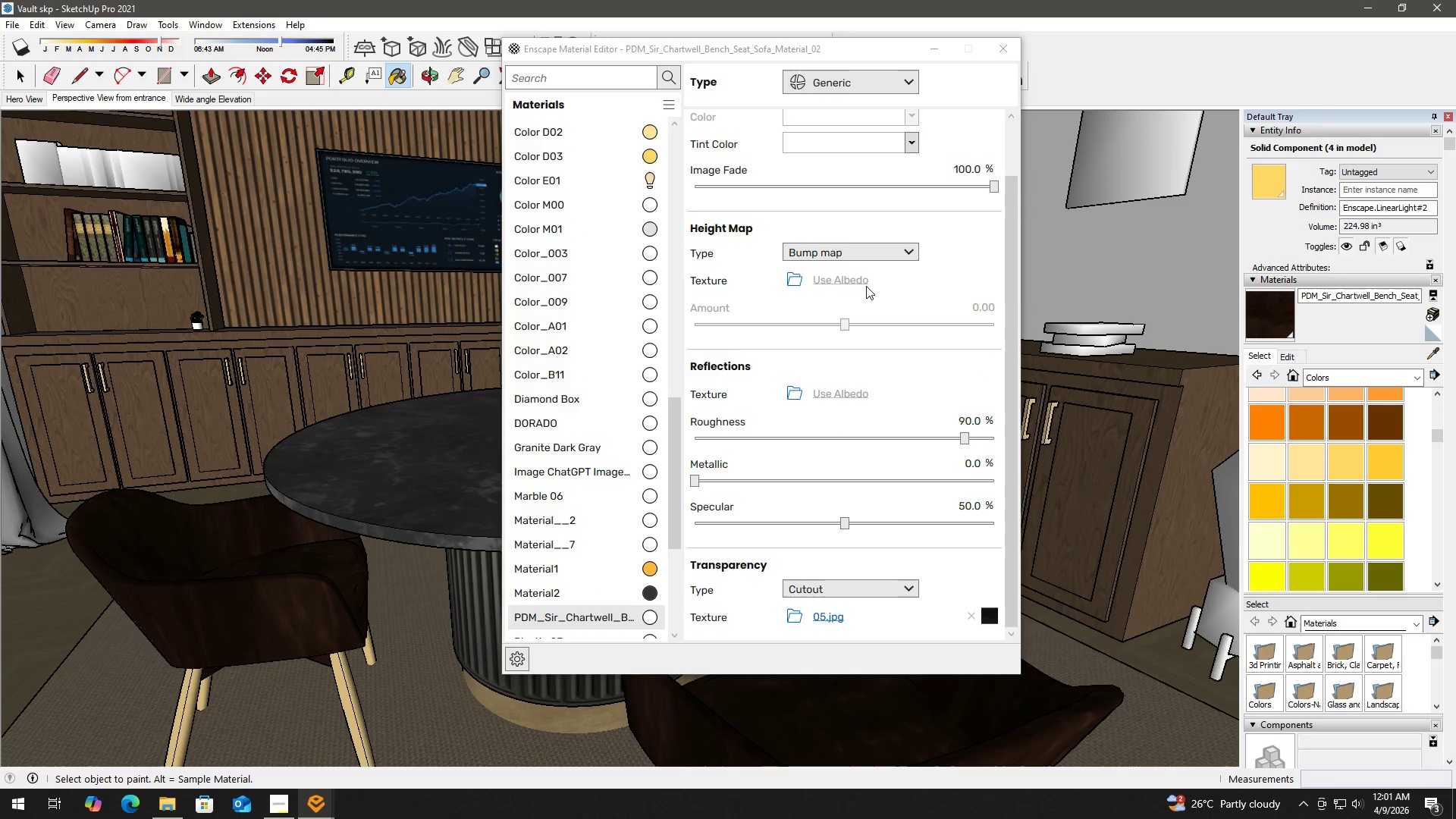 
left_click([862, 256])
 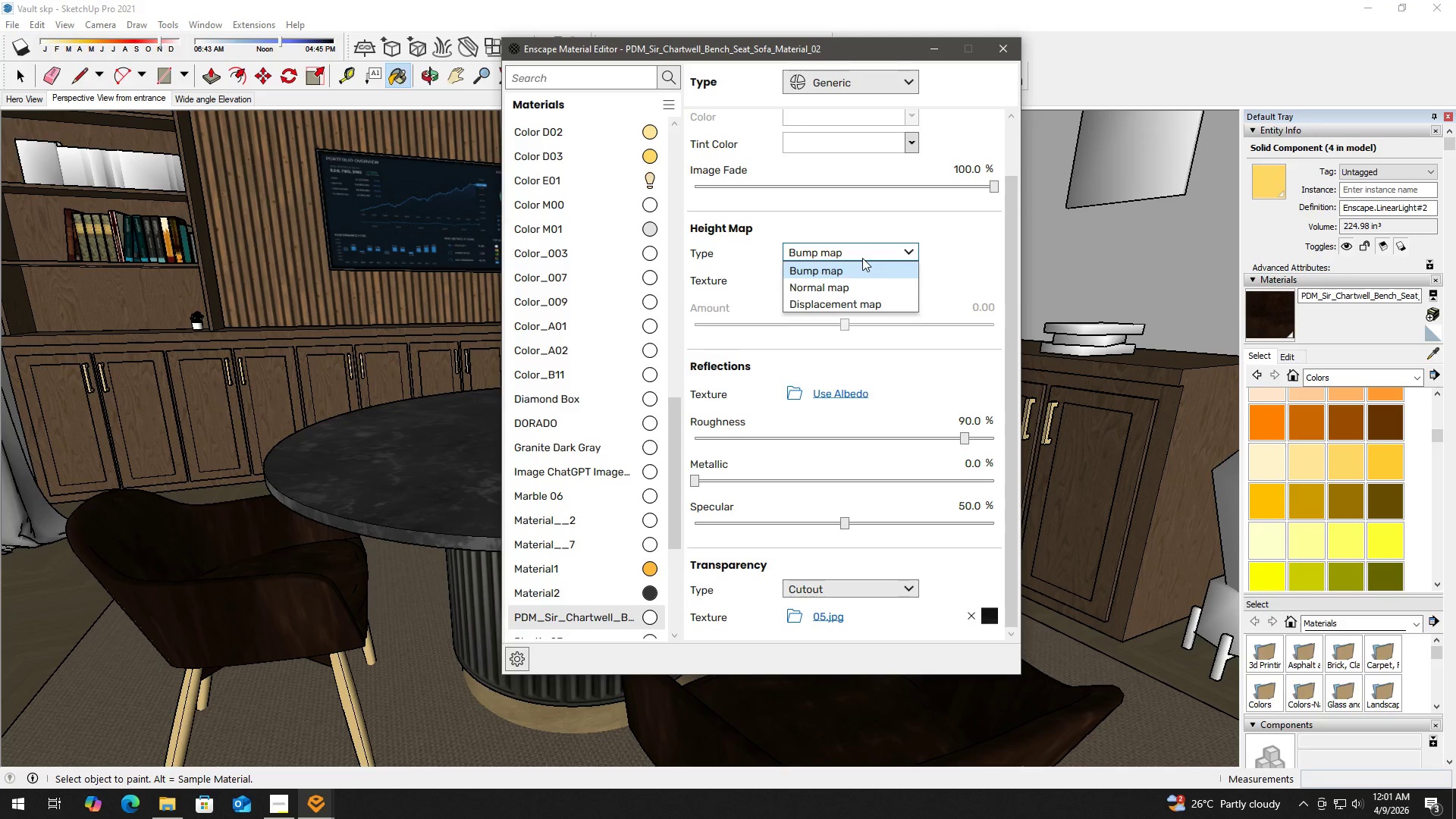 
left_click([862, 258])
 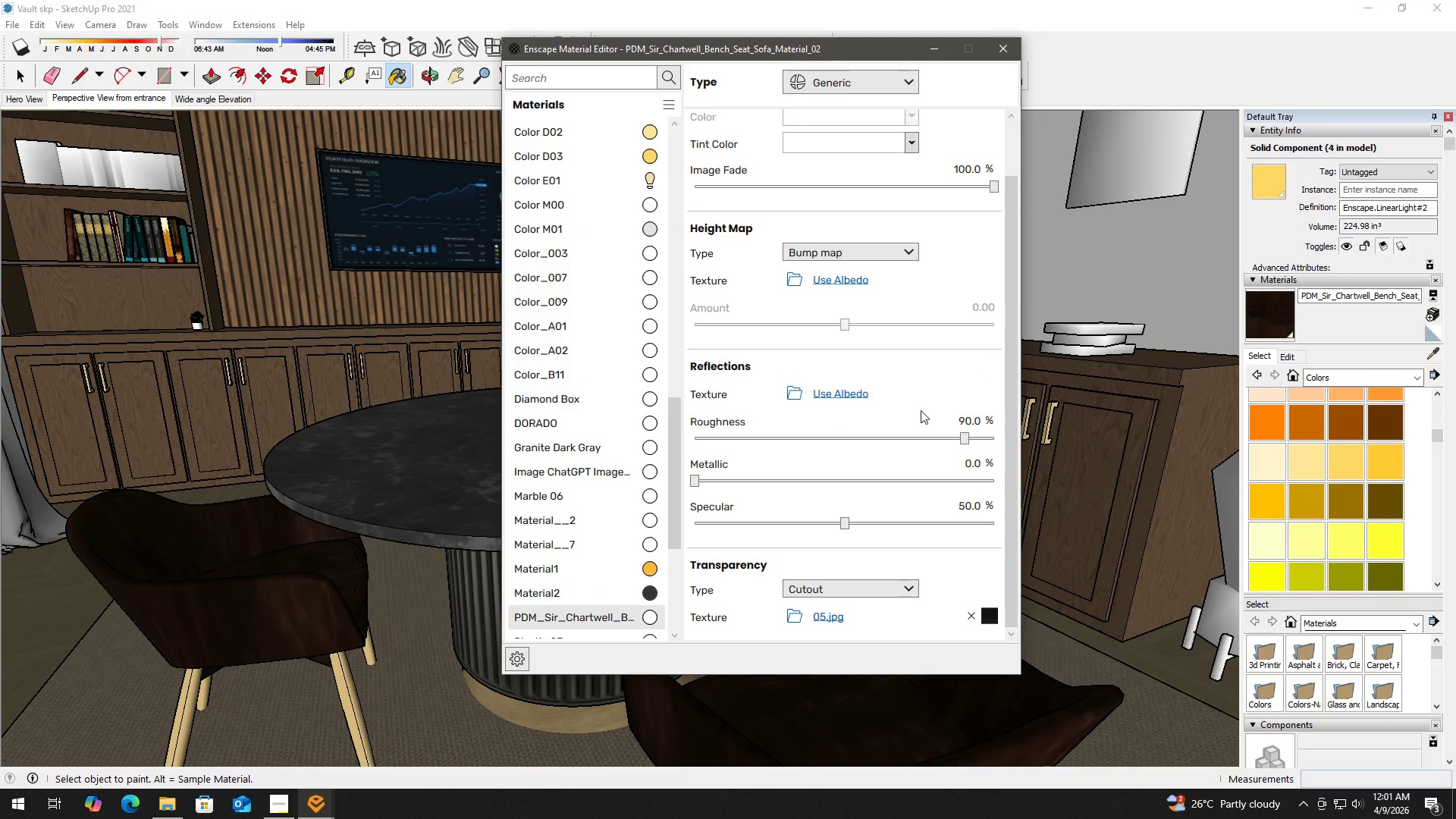 
scroll: coordinate [921, 412], scroll_direction: down, amount: 1.0
 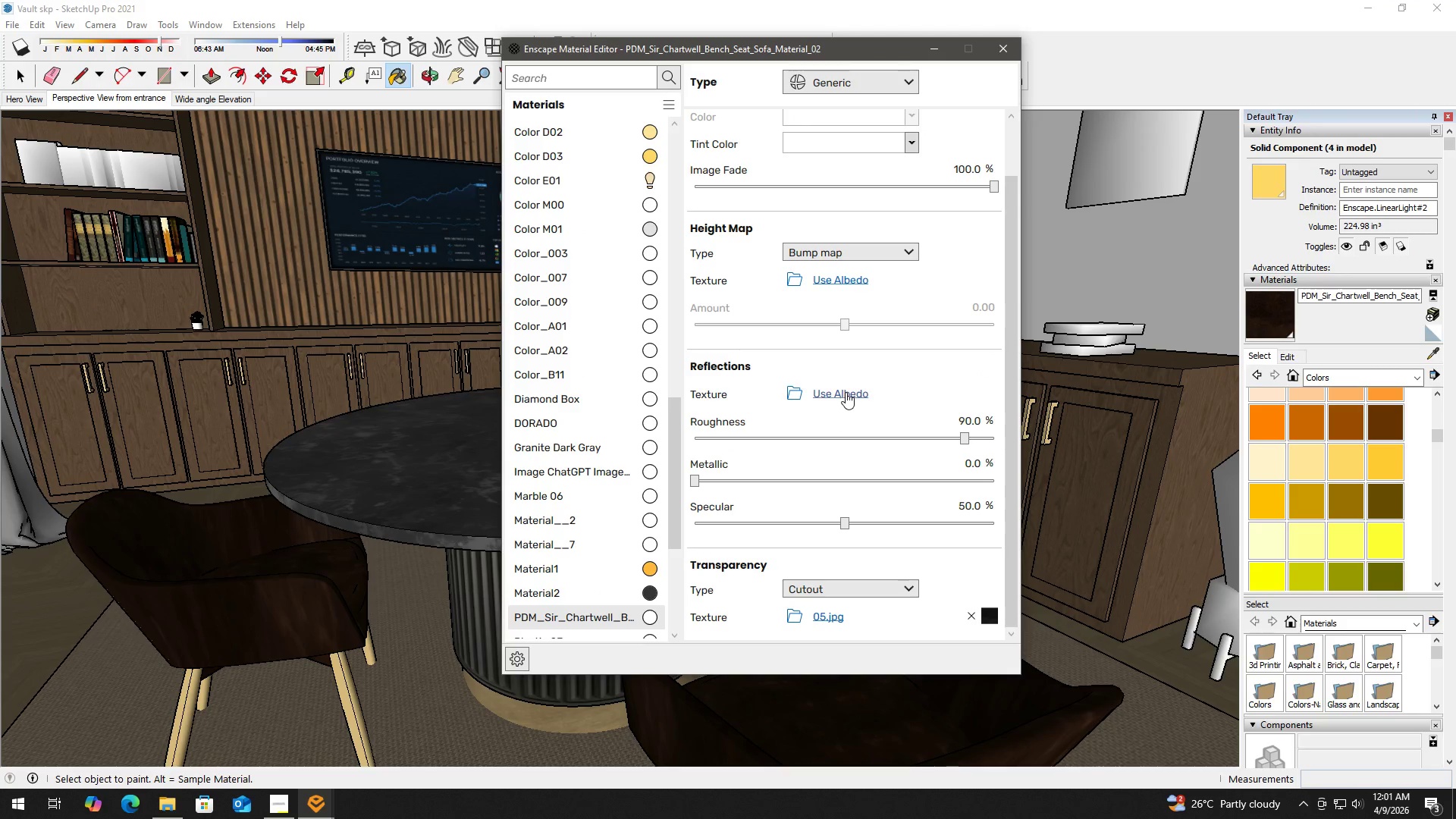 
left_click([846, 392])
 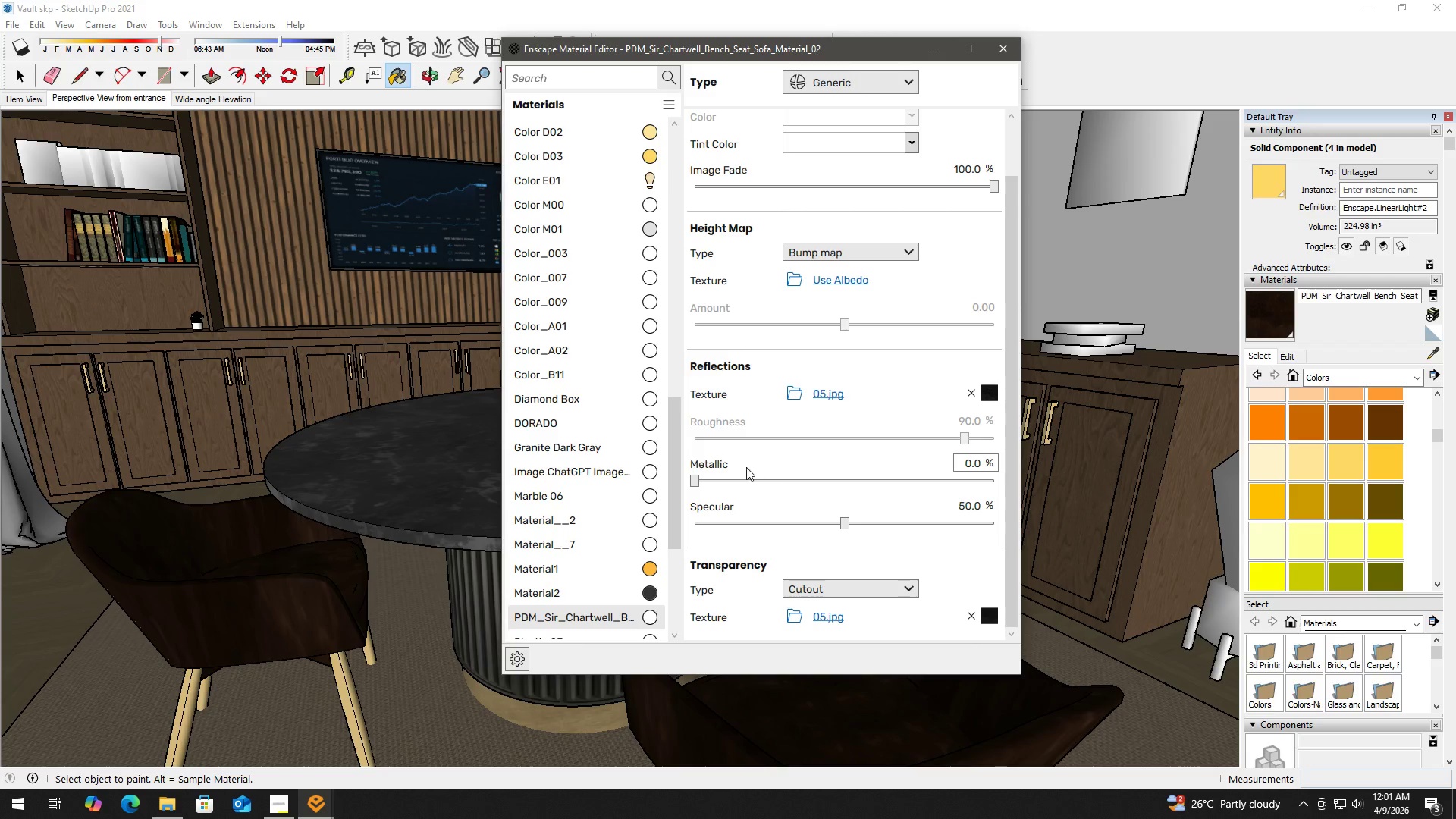 
left_click_drag(start_coordinate=[693, 478], to_coordinate=[882, 481])
 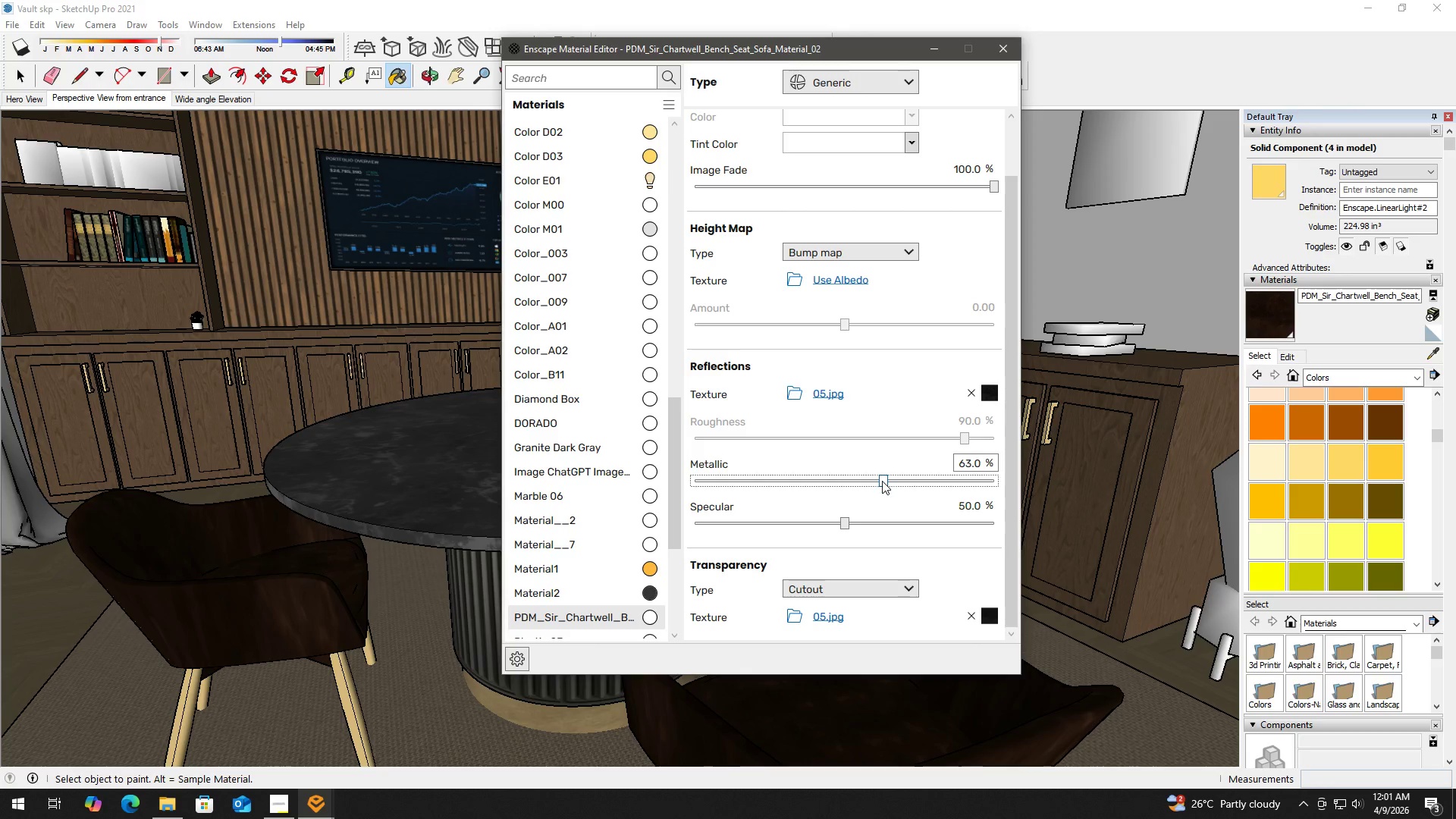 
key(Alt+Tab)
 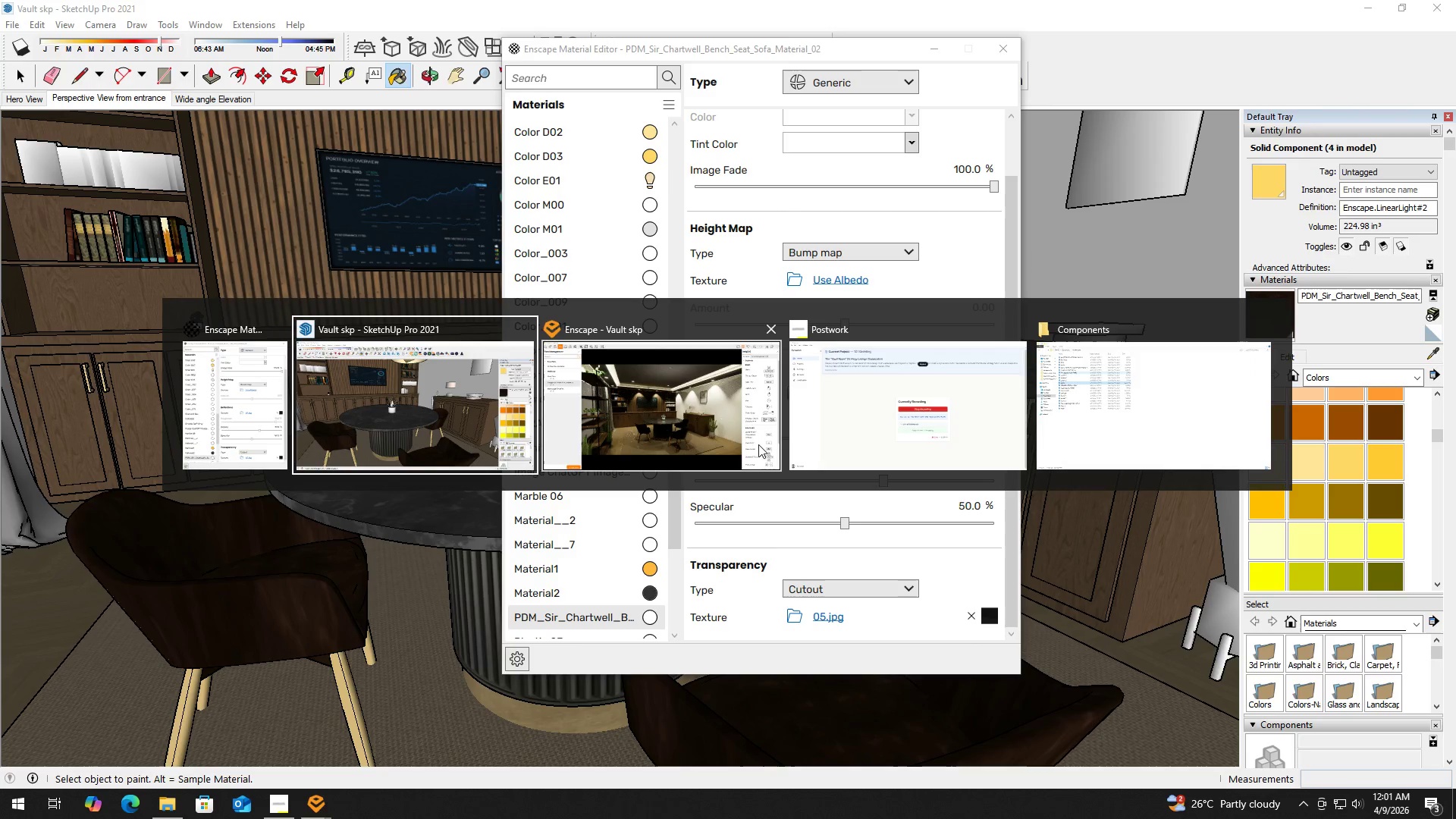 
left_click([679, 427])
 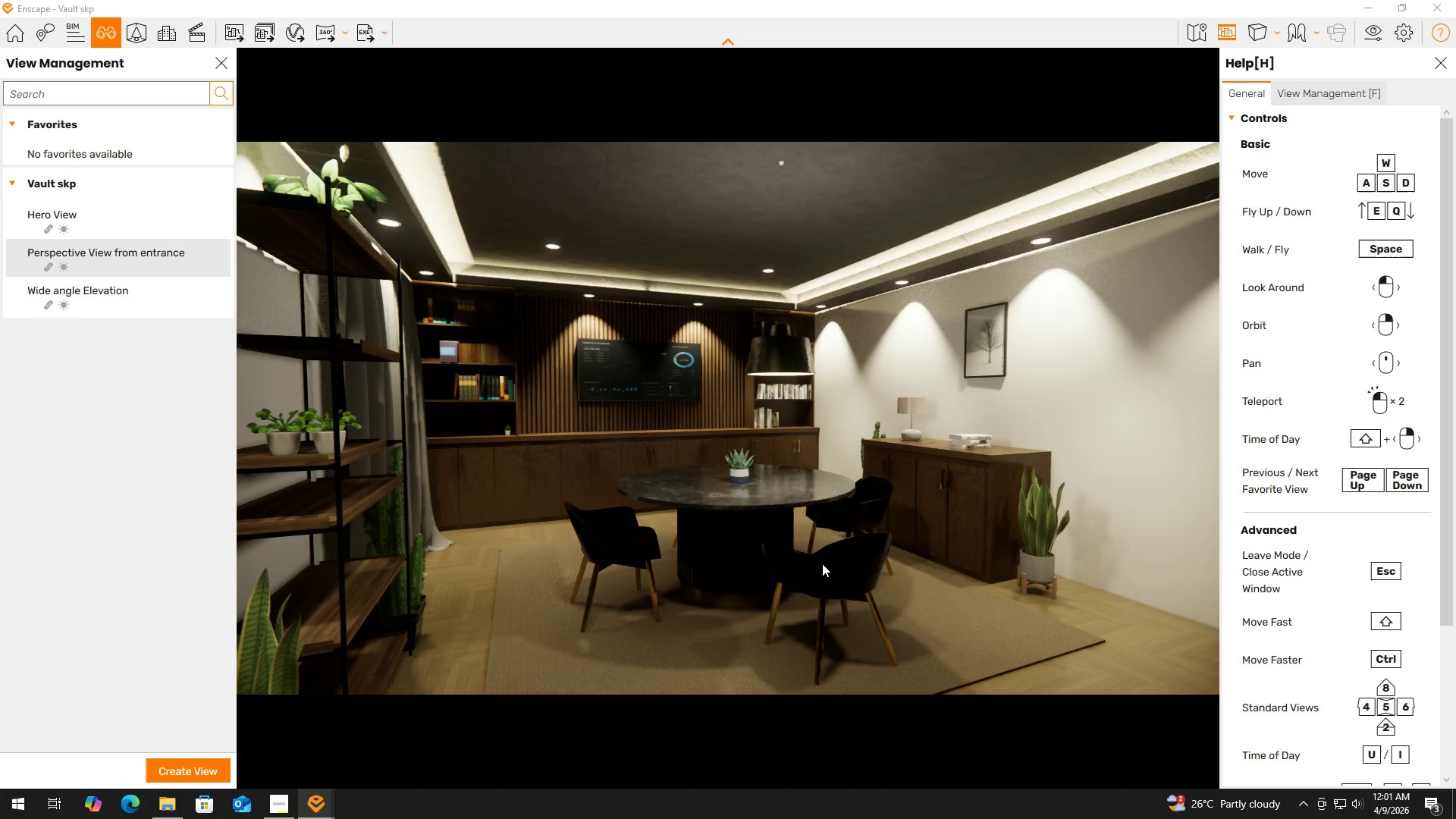 
hold_key(key=AltLeft, duration=0.73)
 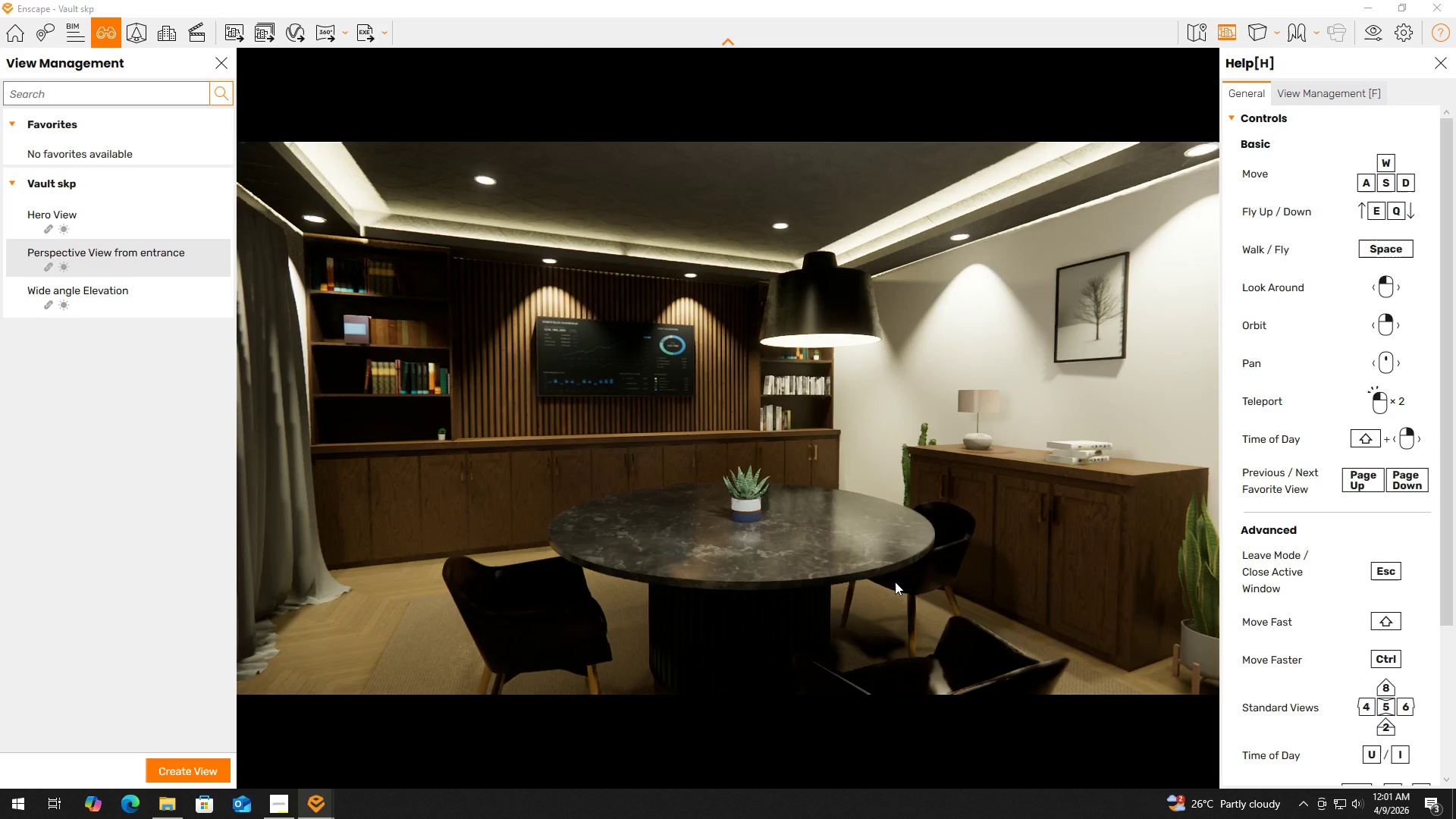 
hold_key(key=AltLeft, duration=2.5)
 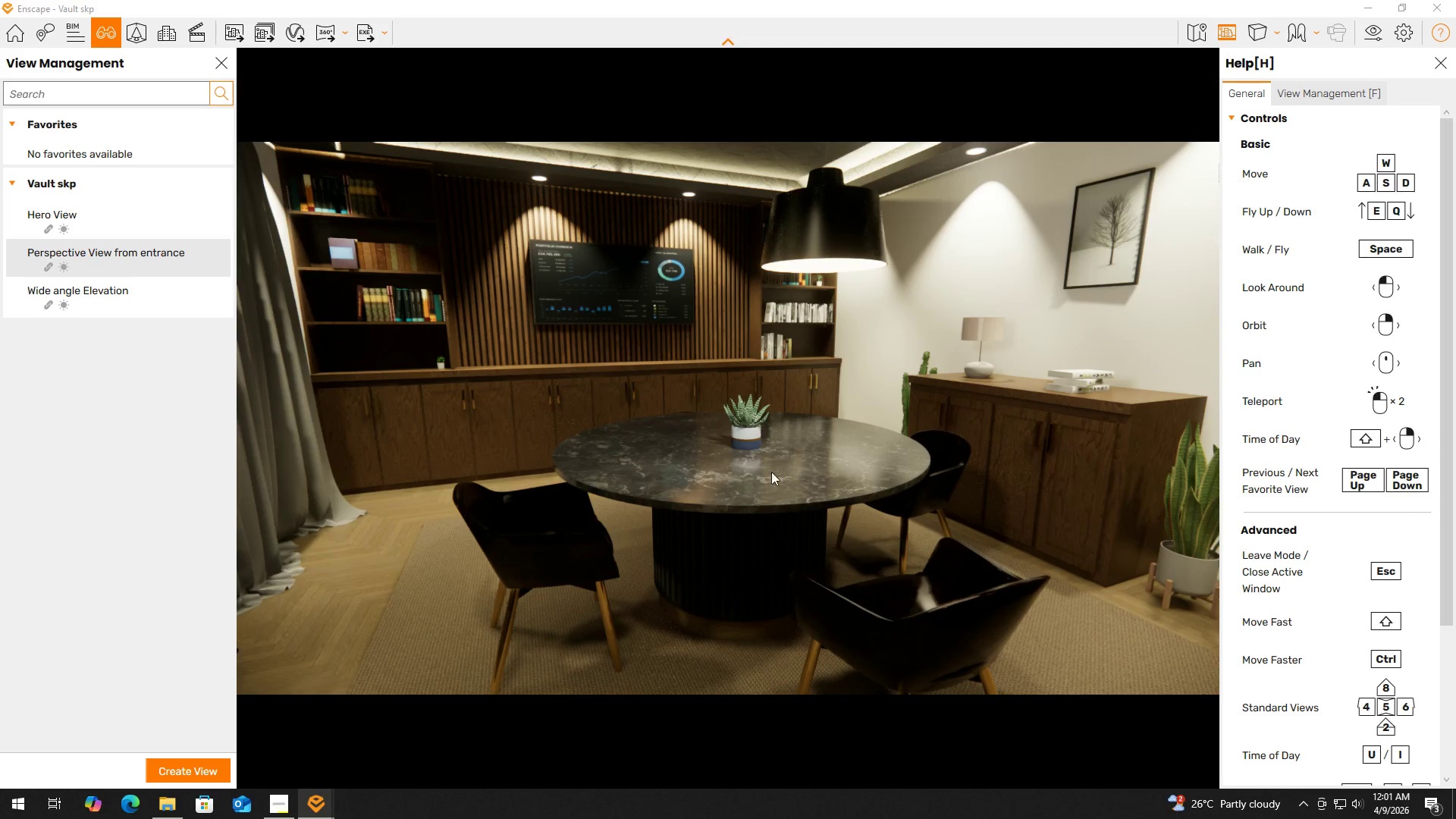 
scroll: coordinate [836, 561], scroll_direction: up, amount: 2.0
 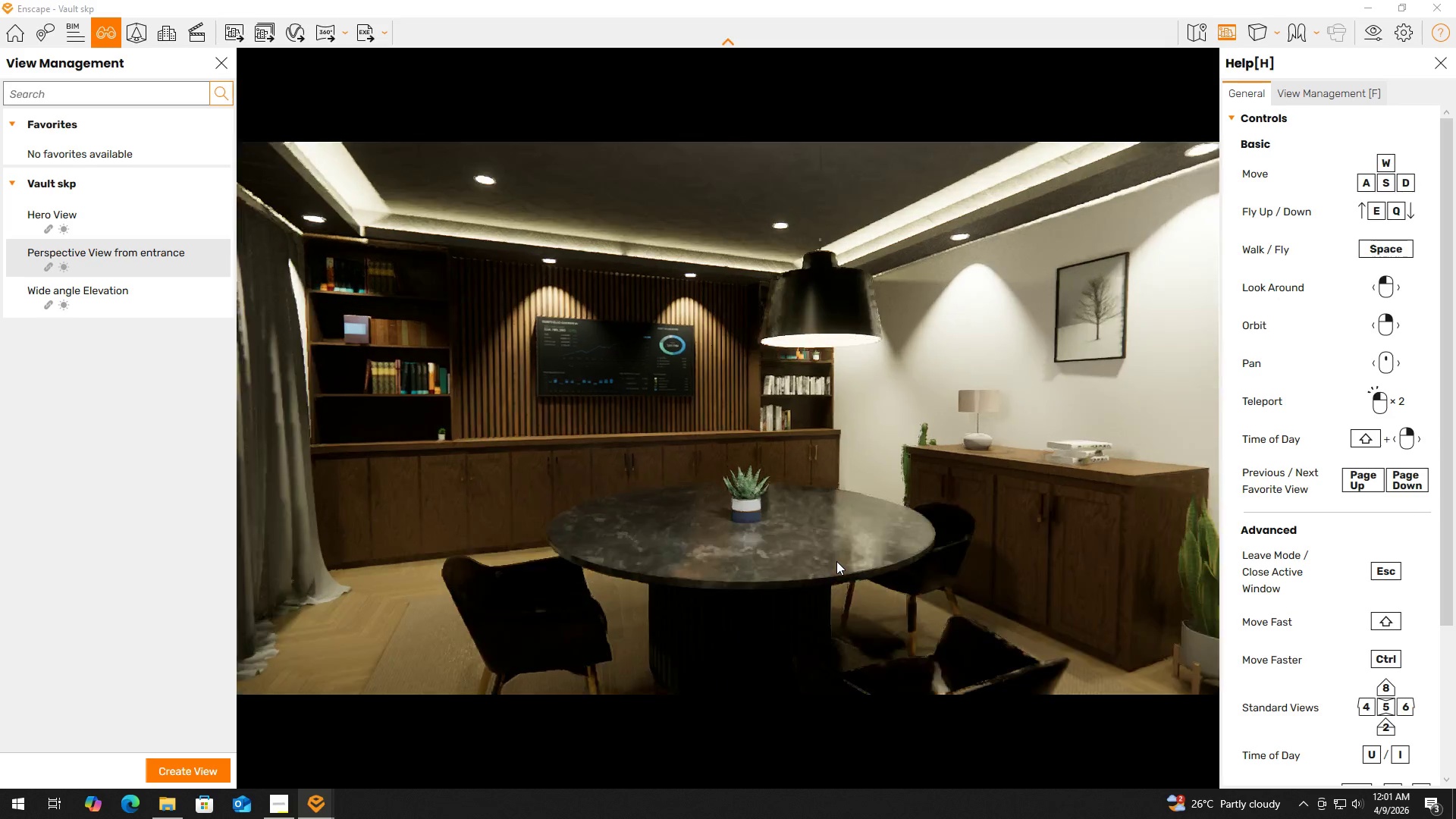 
left_click([898, 580])
 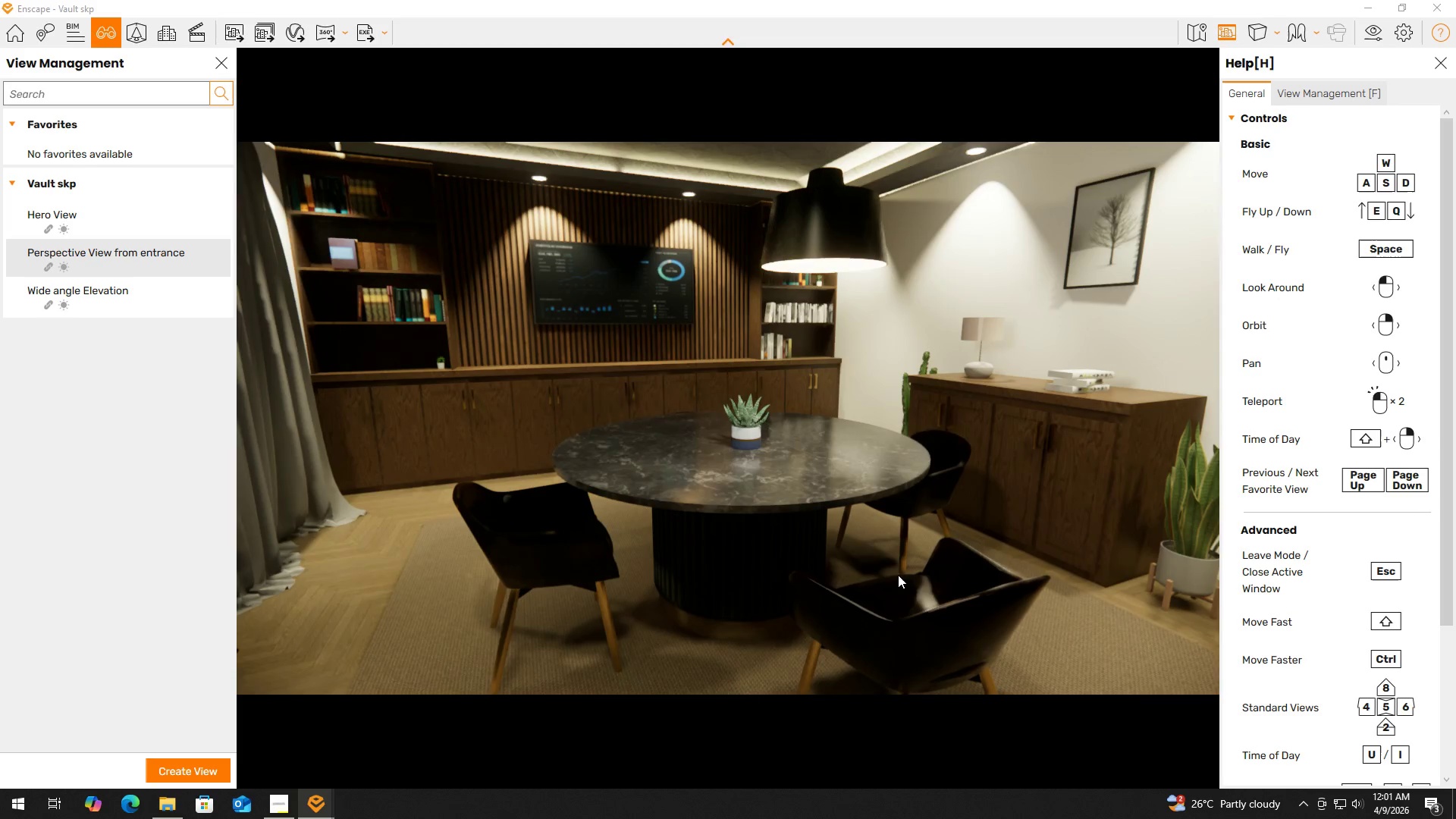 
key(Alt+Tab)
 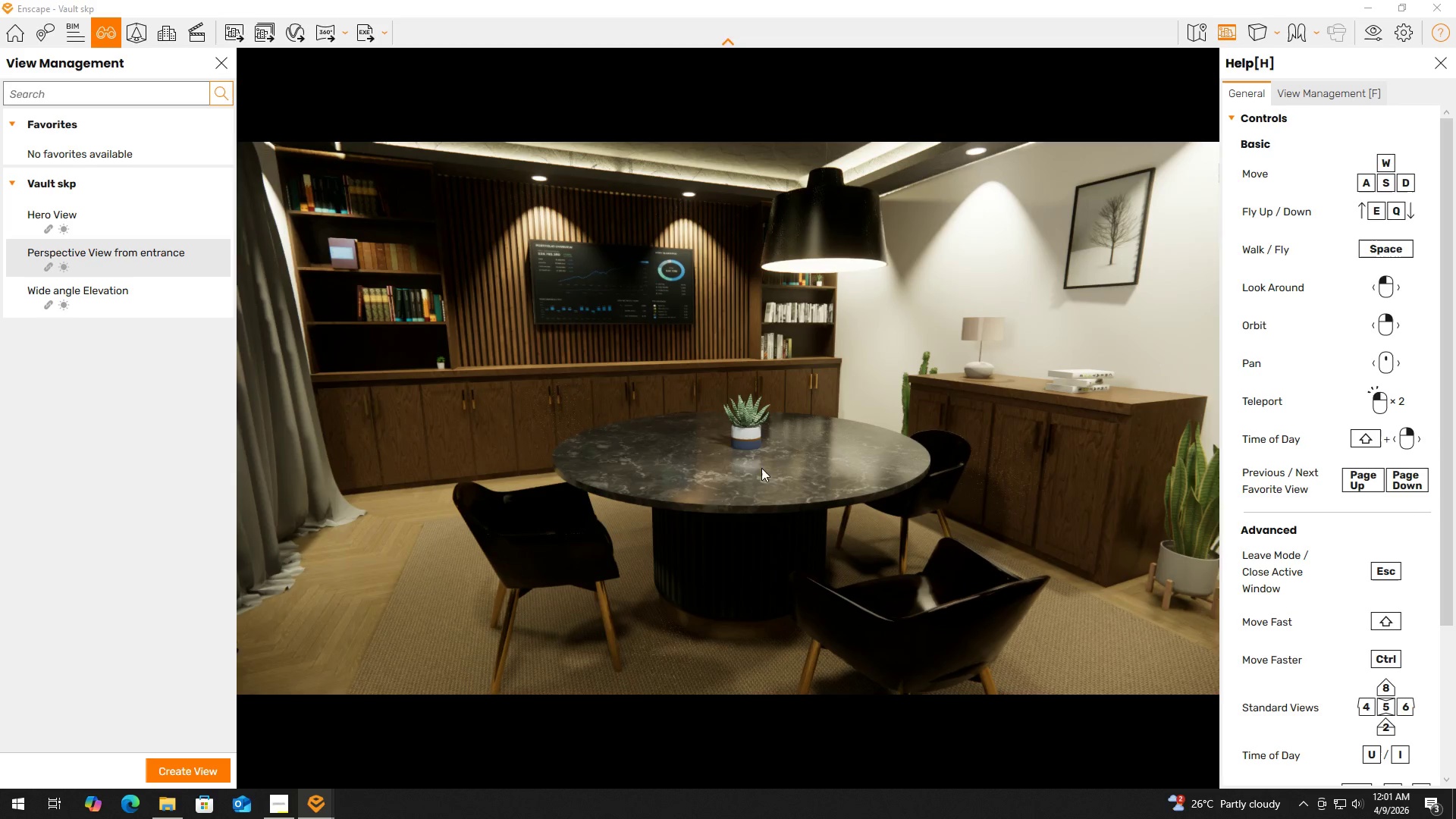 
key(Alt+Tab)
 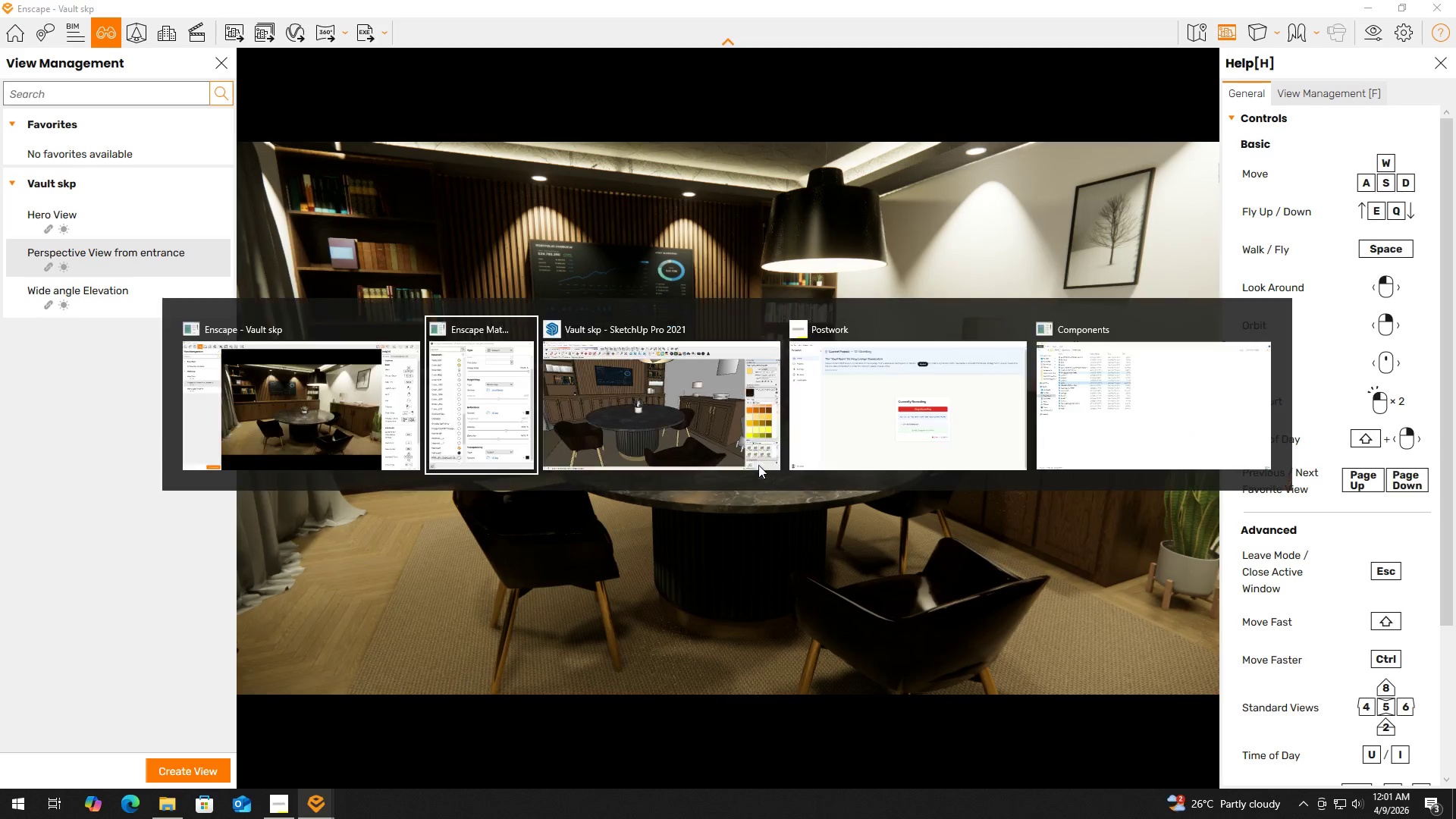 
key(Alt+Tab)
 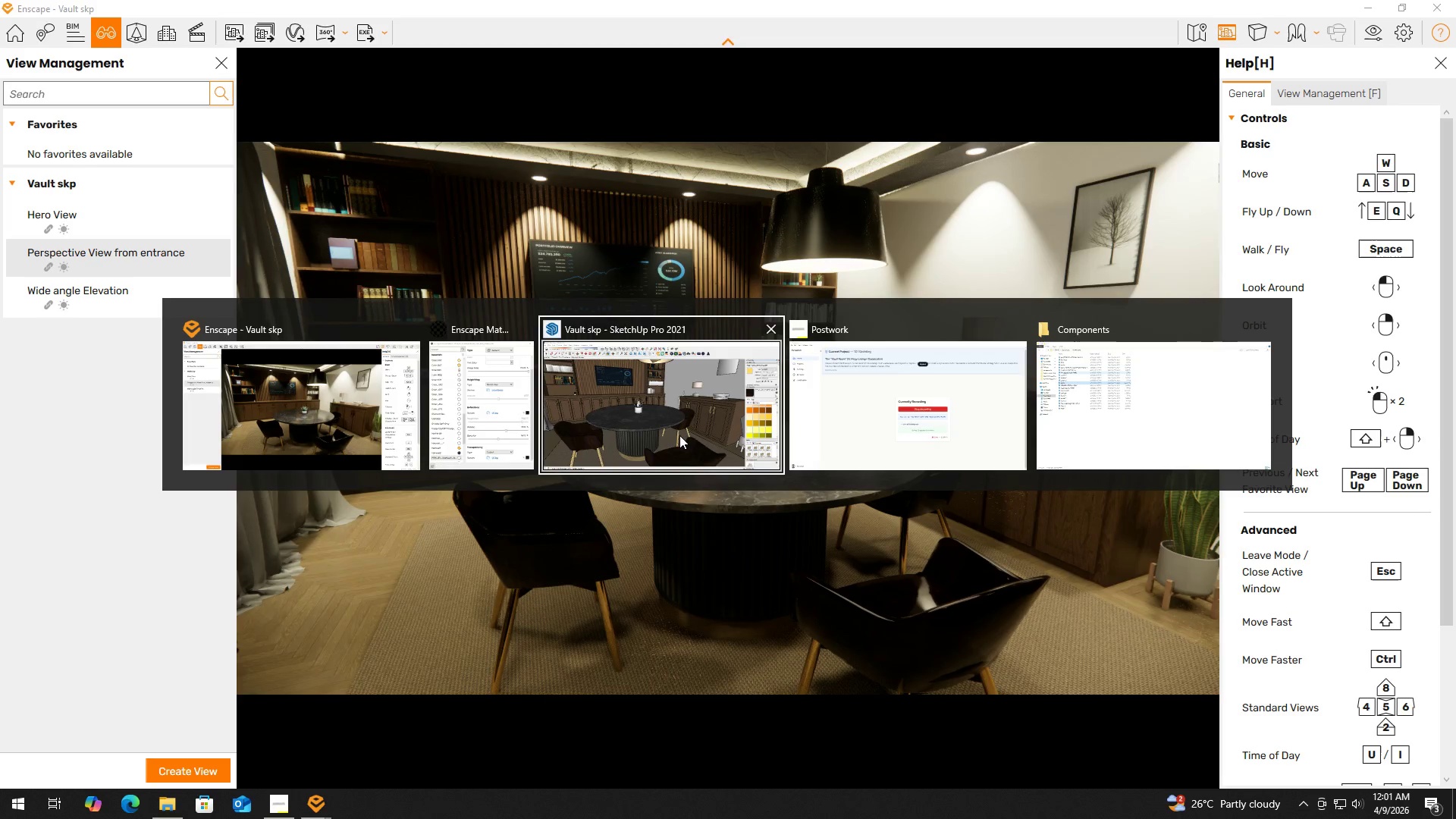 
left_click([679, 426])
 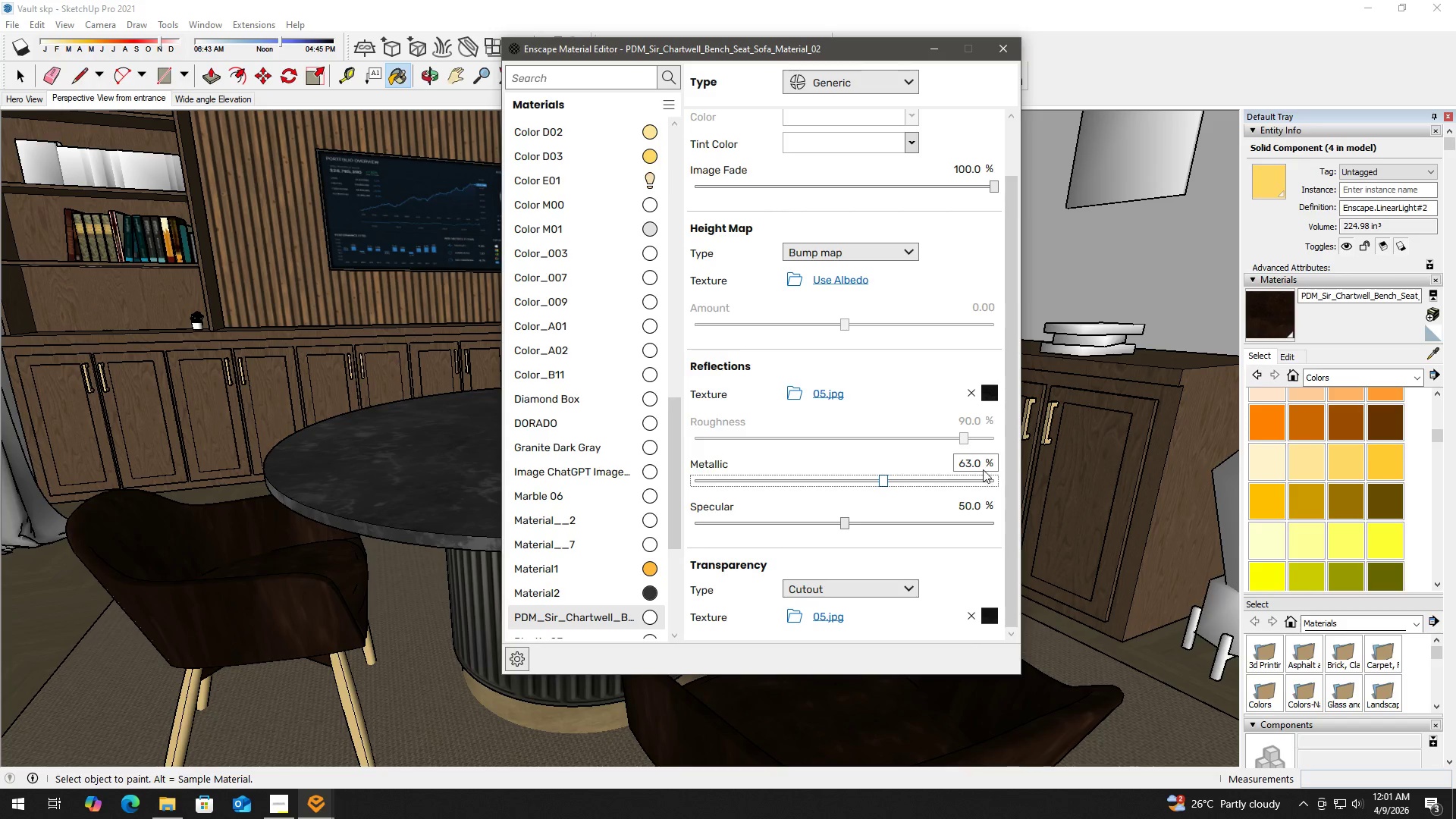 
left_click_drag(start_coordinate=[986, 460], to_coordinate=[942, 463])
 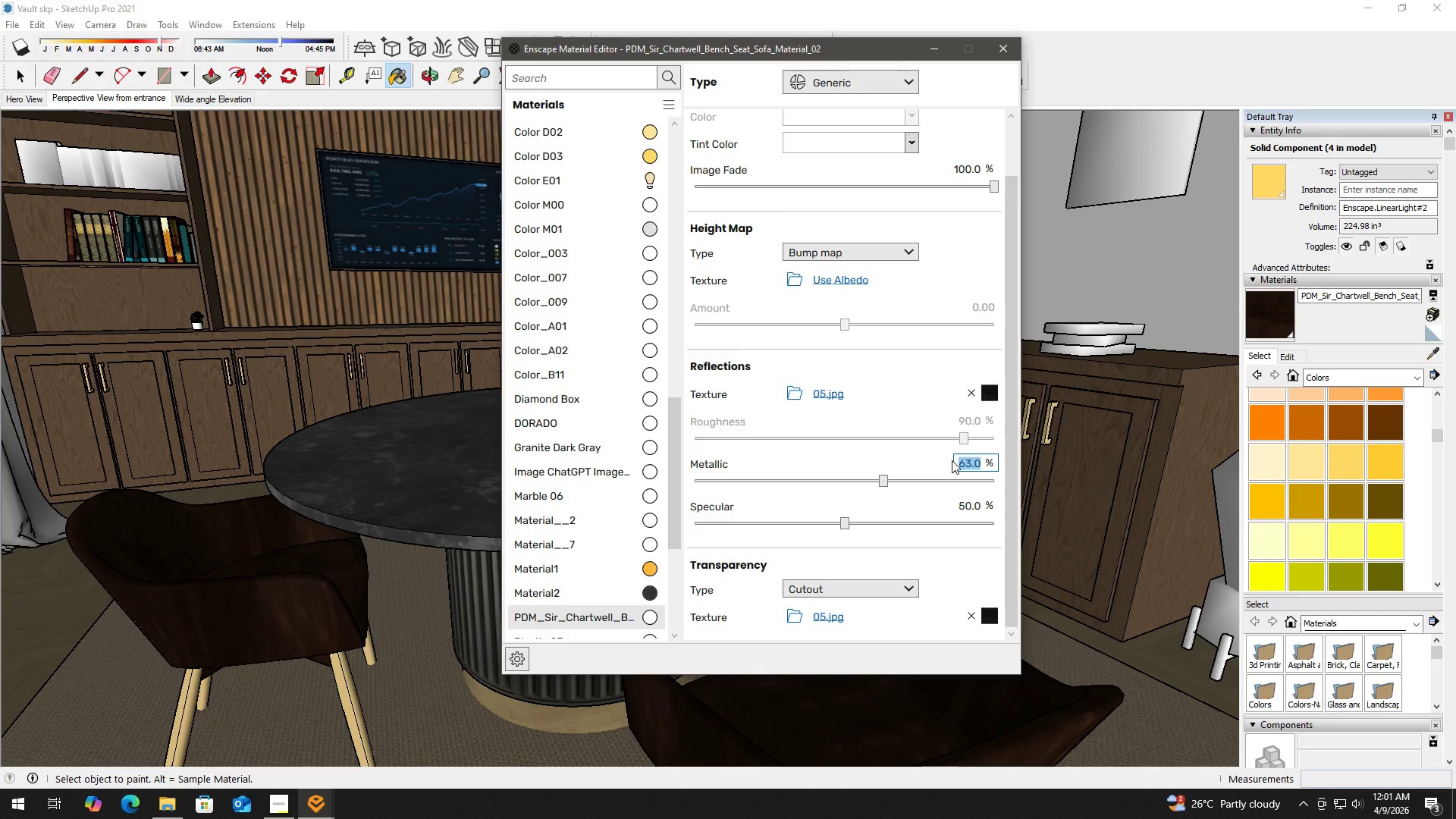 
key(Numpad5)
 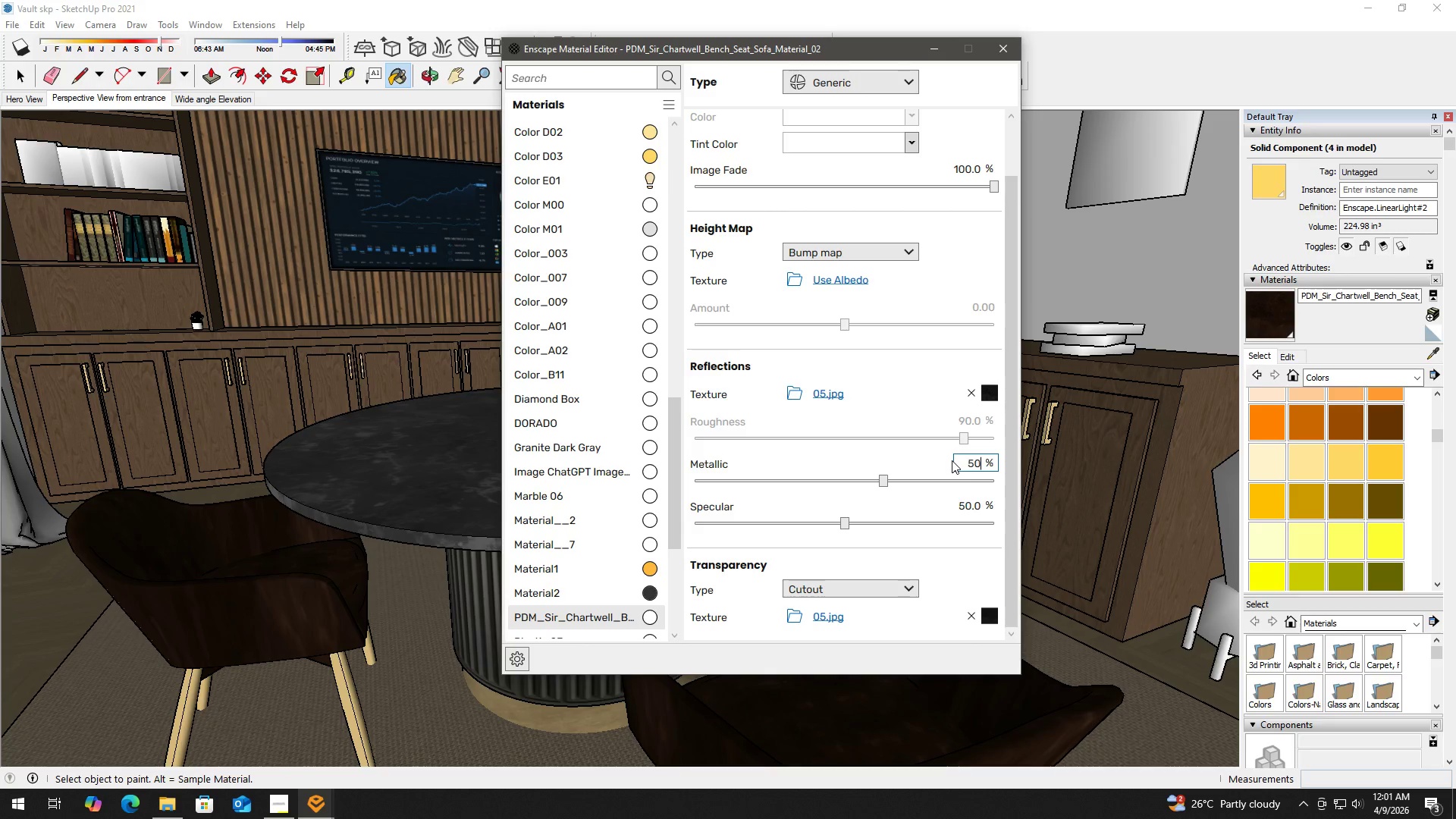 
key(Numpad0)
 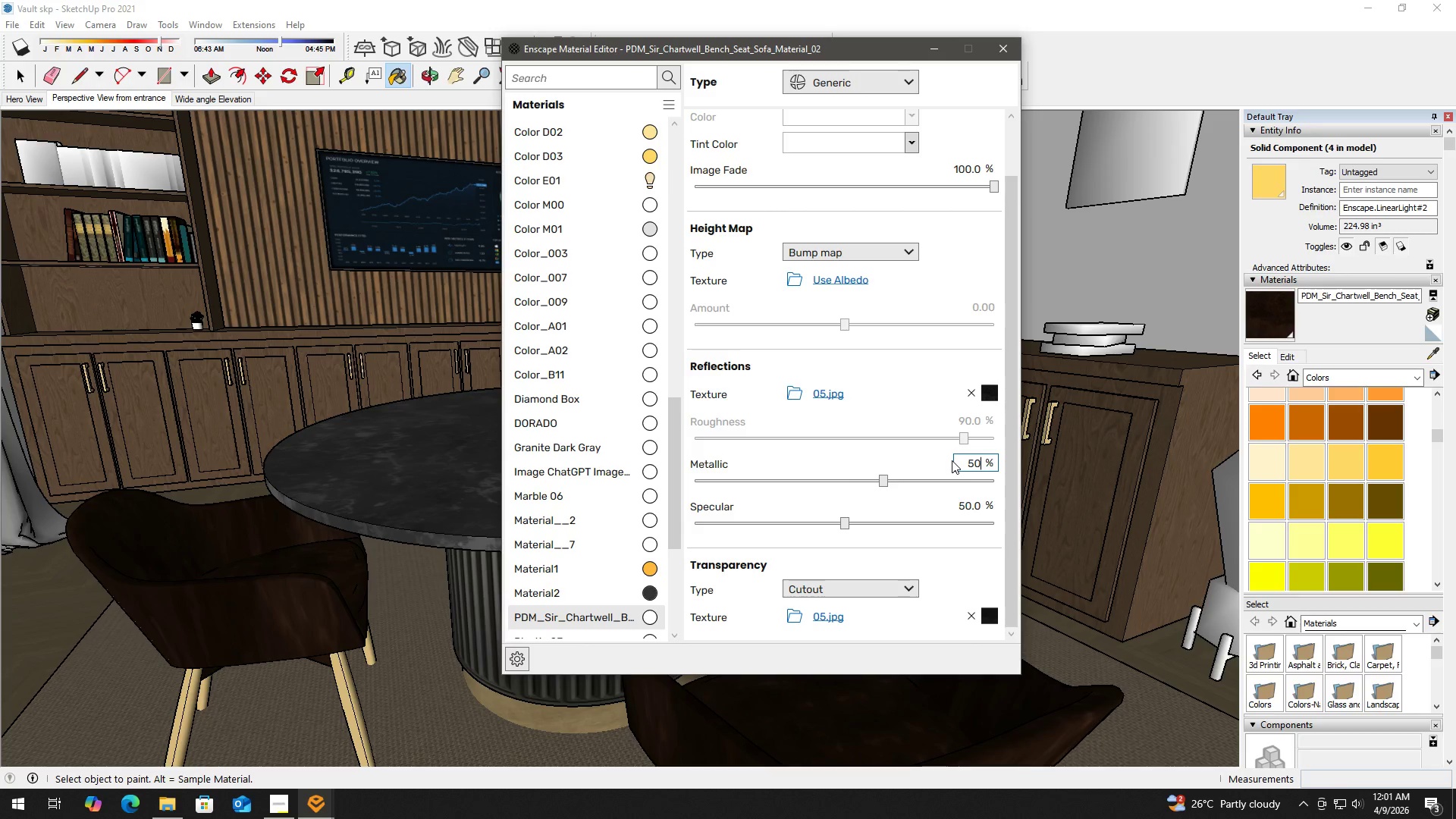 
key(NumpadEnter)
 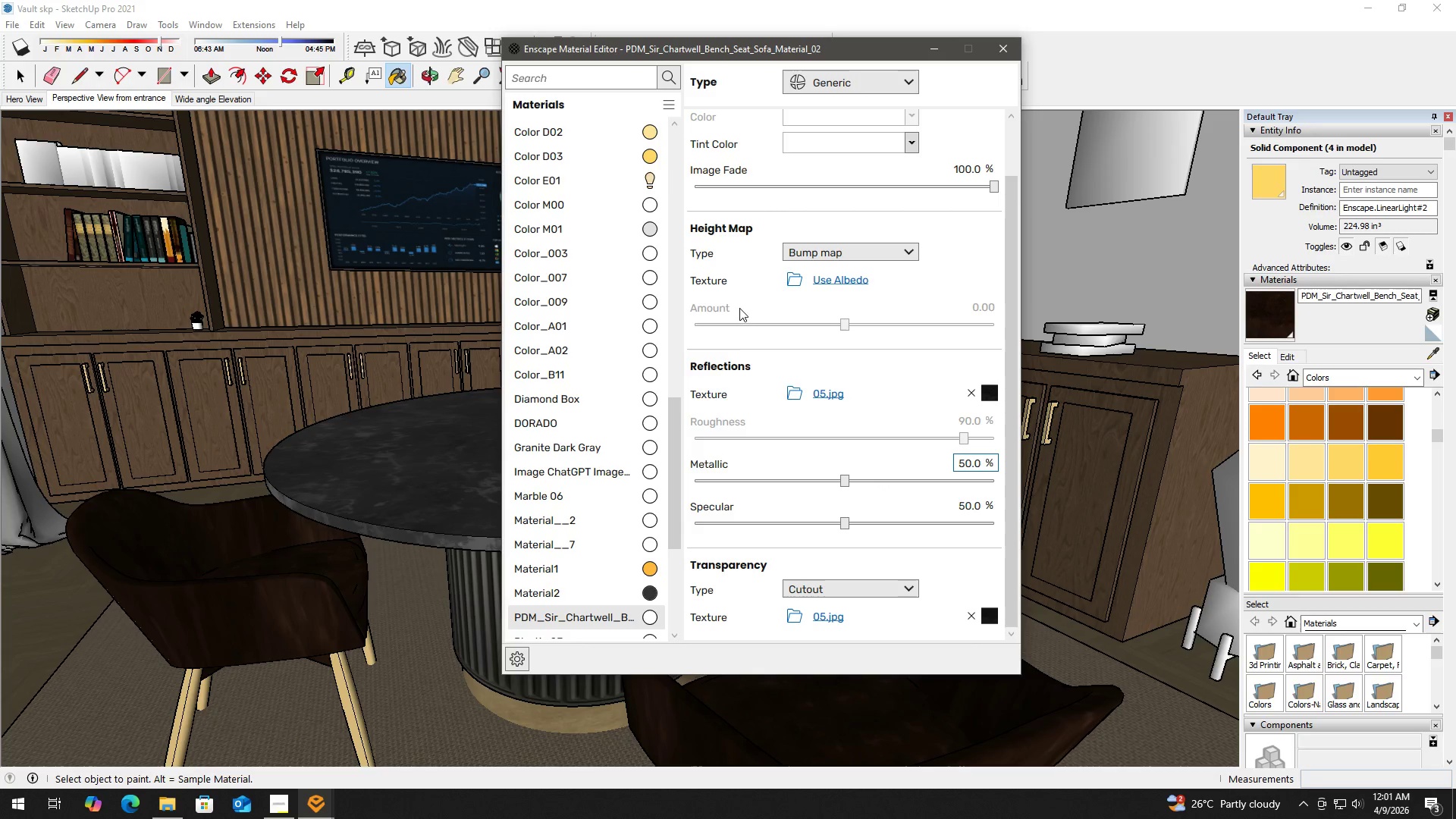 
key(Alt+AltLeft)
 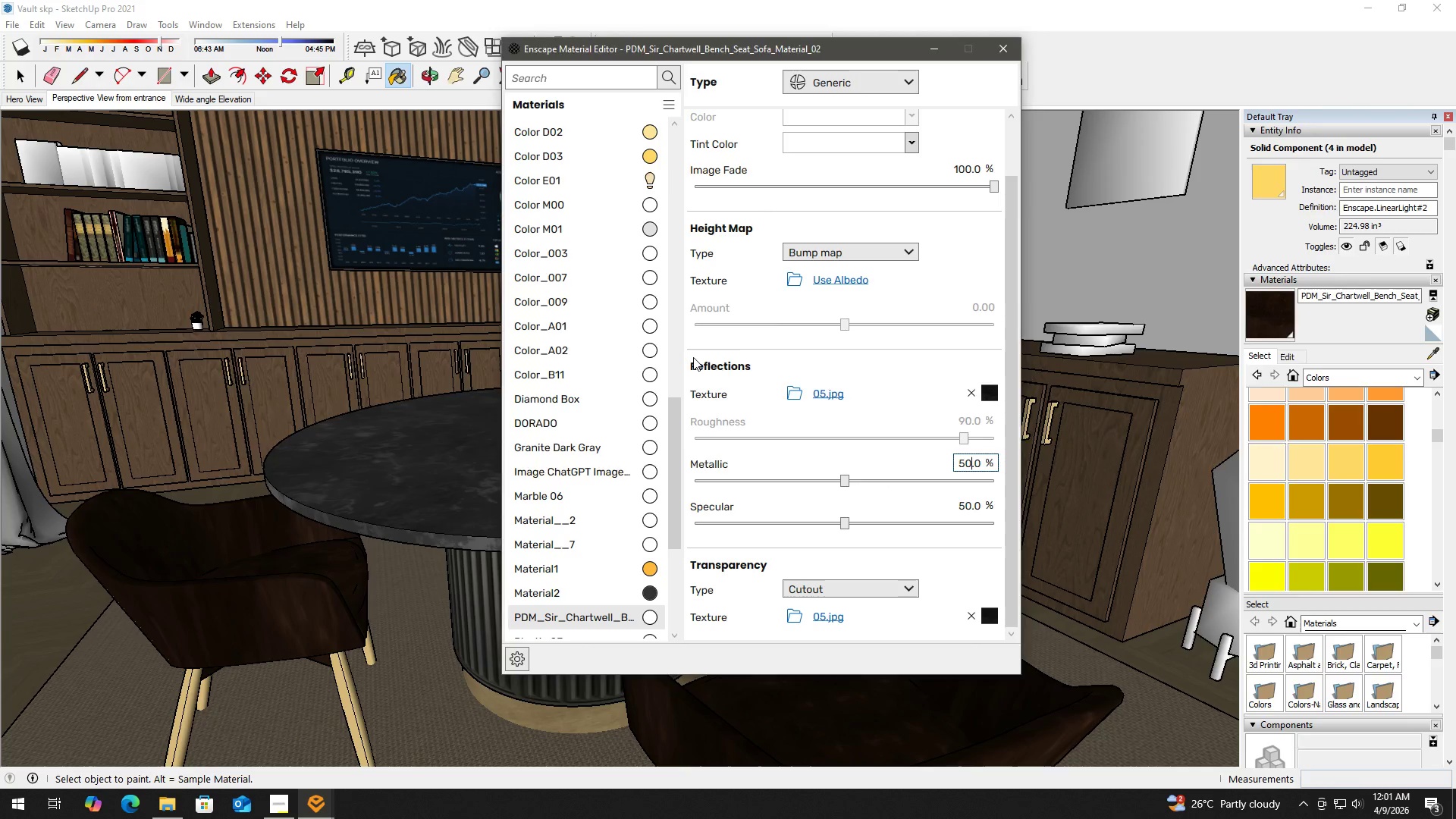 
key(Alt+Tab)
 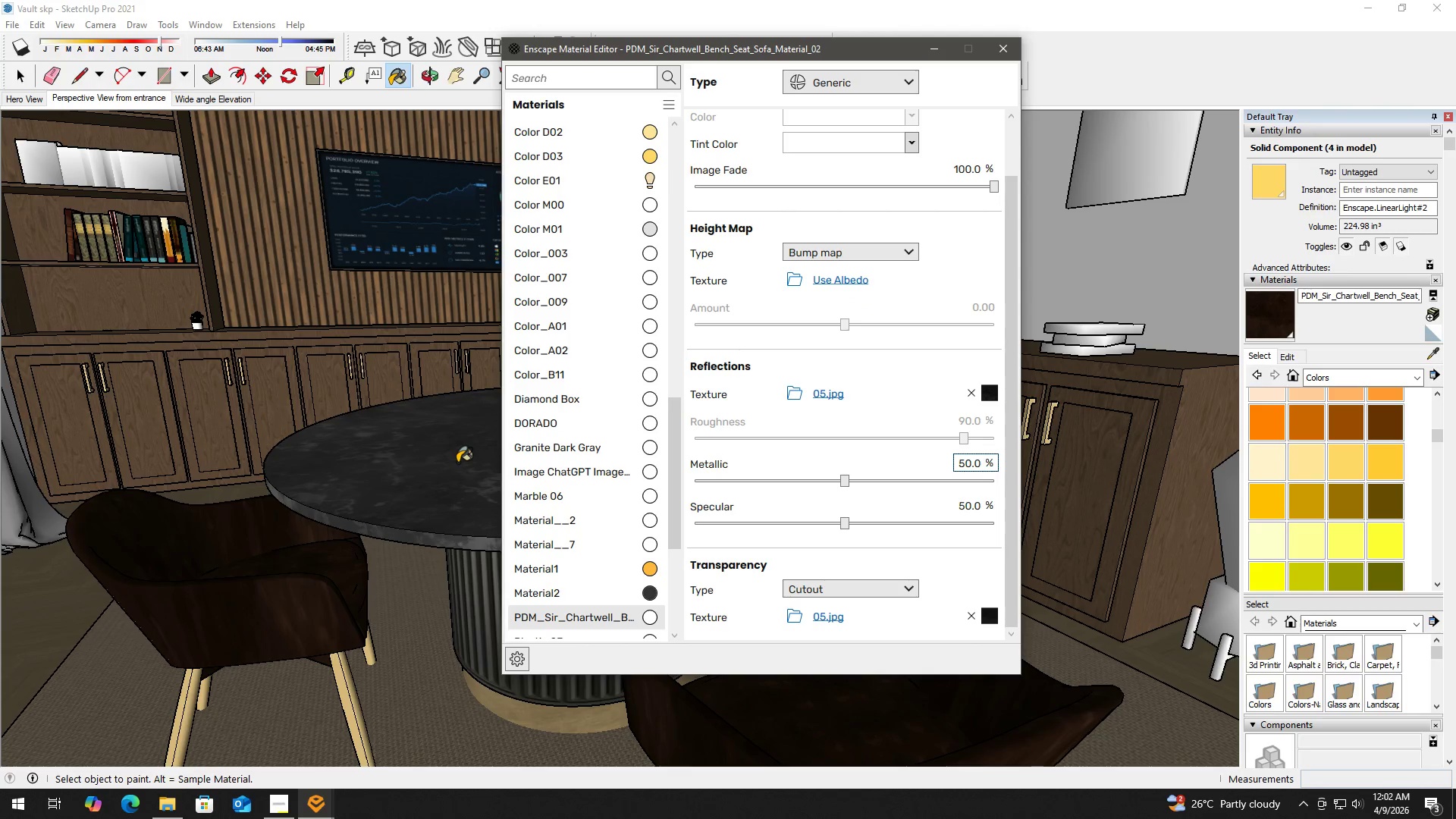 
left_click([456, 460])
 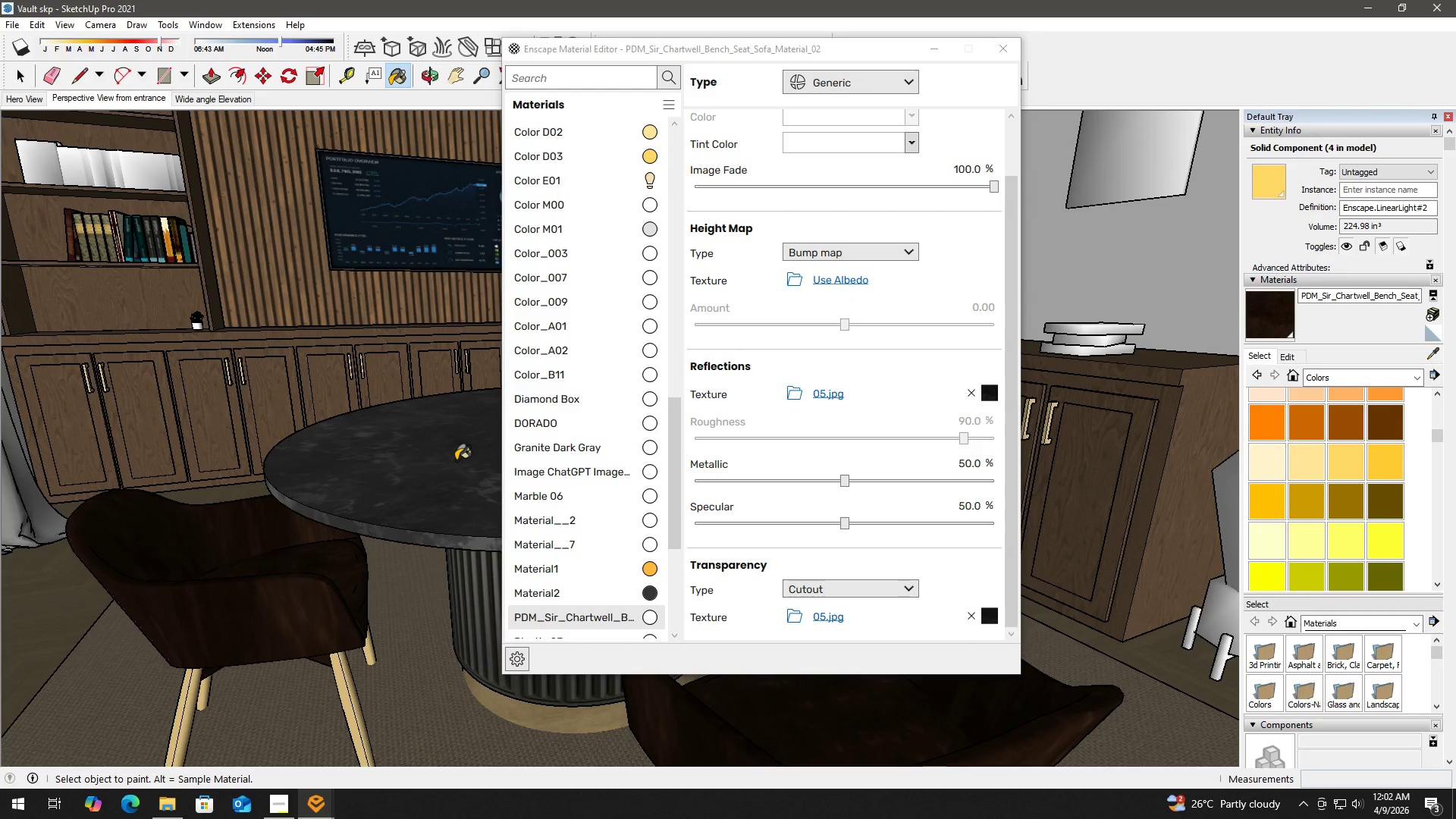 
hold_key(key=AltLeft, duration=0.5)
double_click([456, 457])
 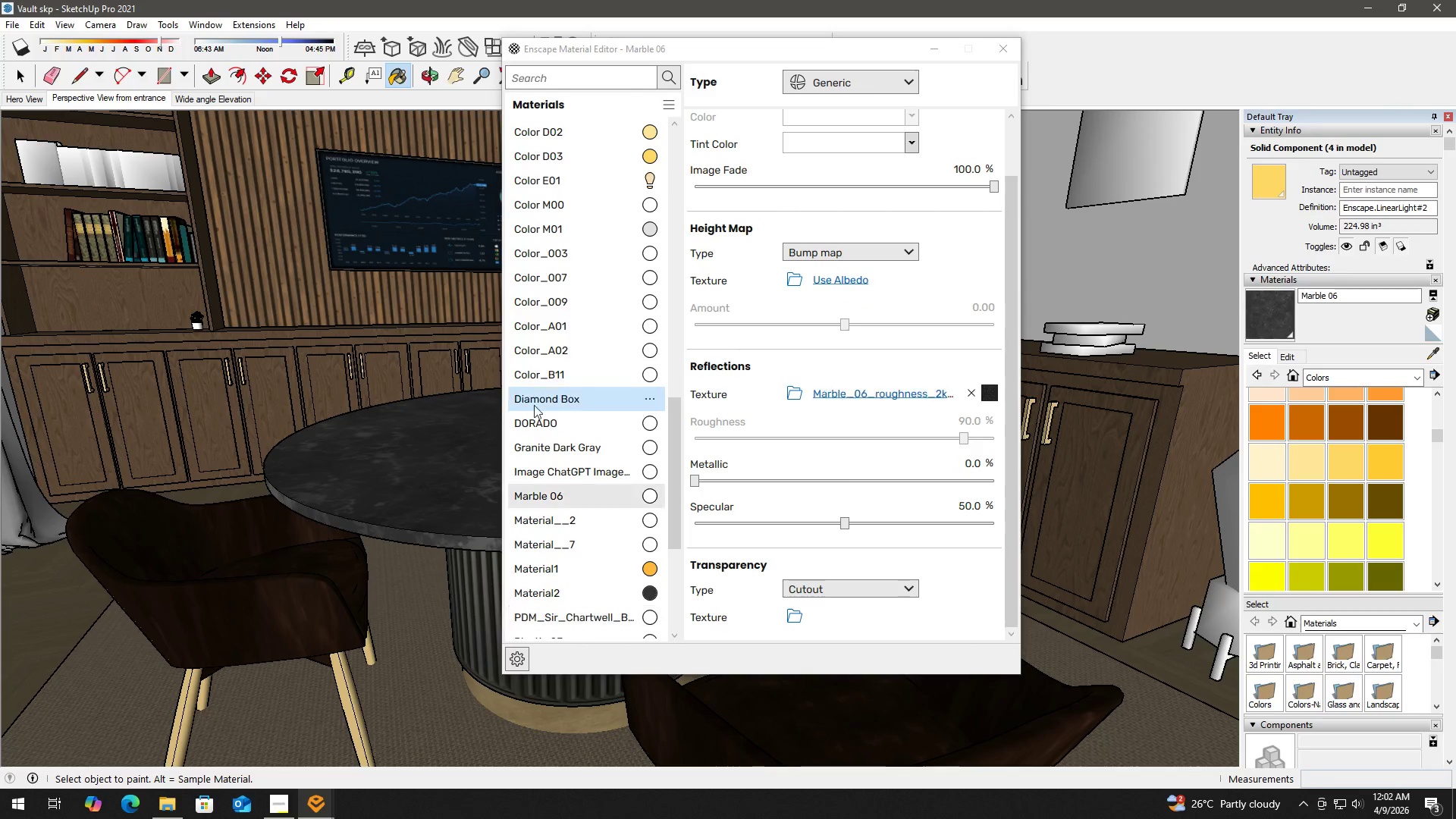 
hold_key(key=AltLeft, duration=1.17)
left_click([417, 426])
 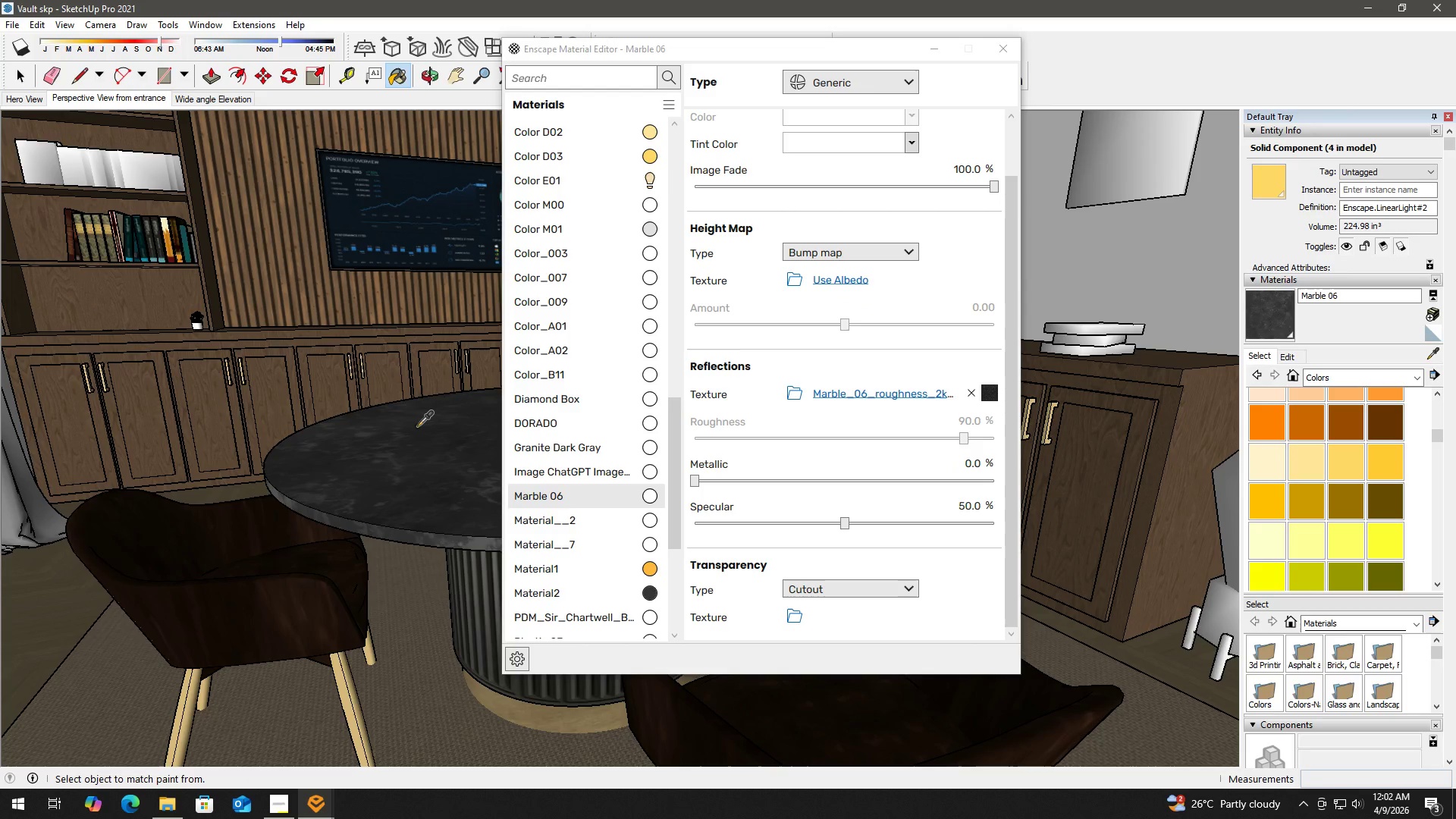 
double_click([417, 426])
 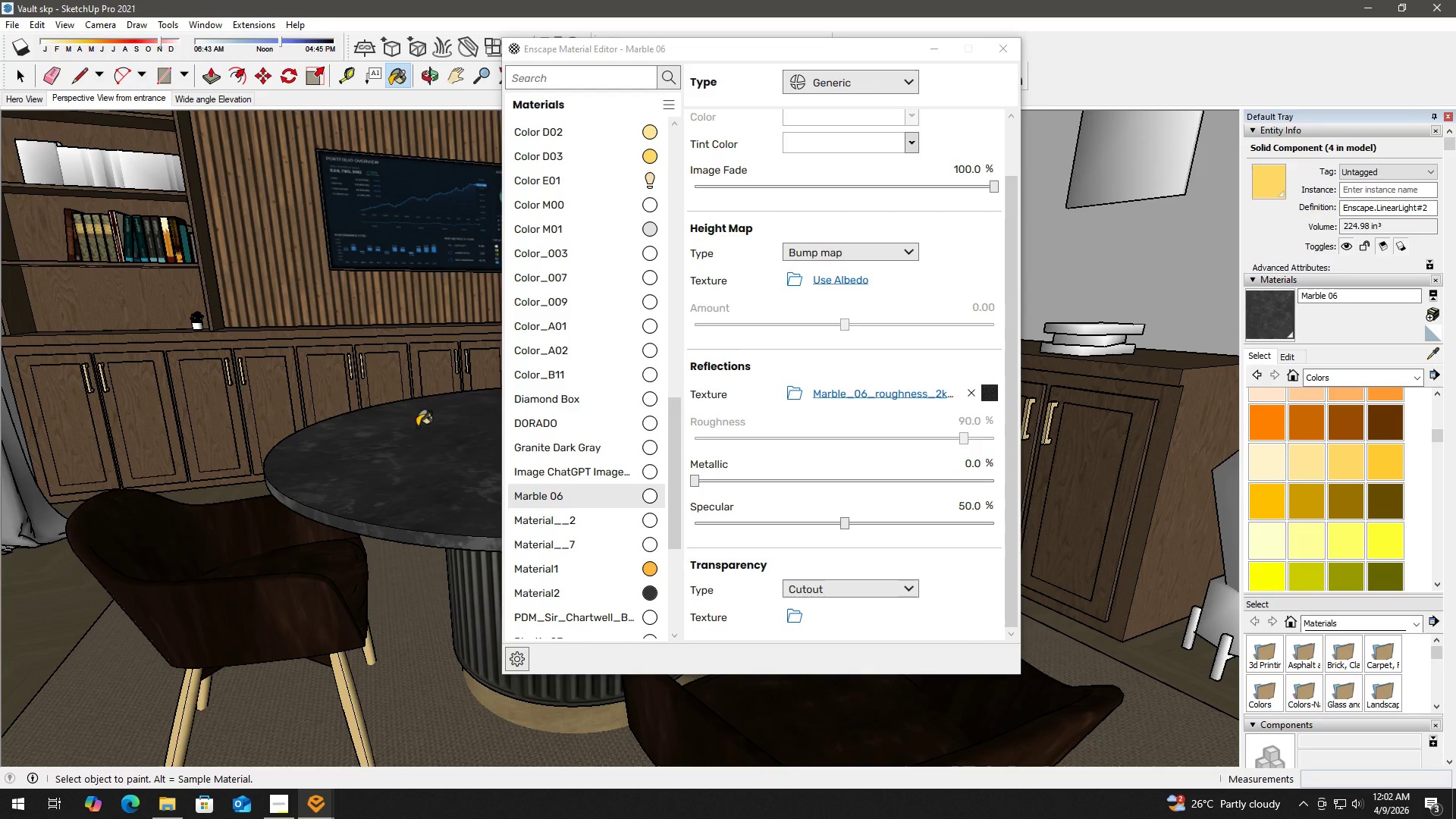 
hold_key(key=AltLeft, duration=1.16)
left_click([419, 426])
 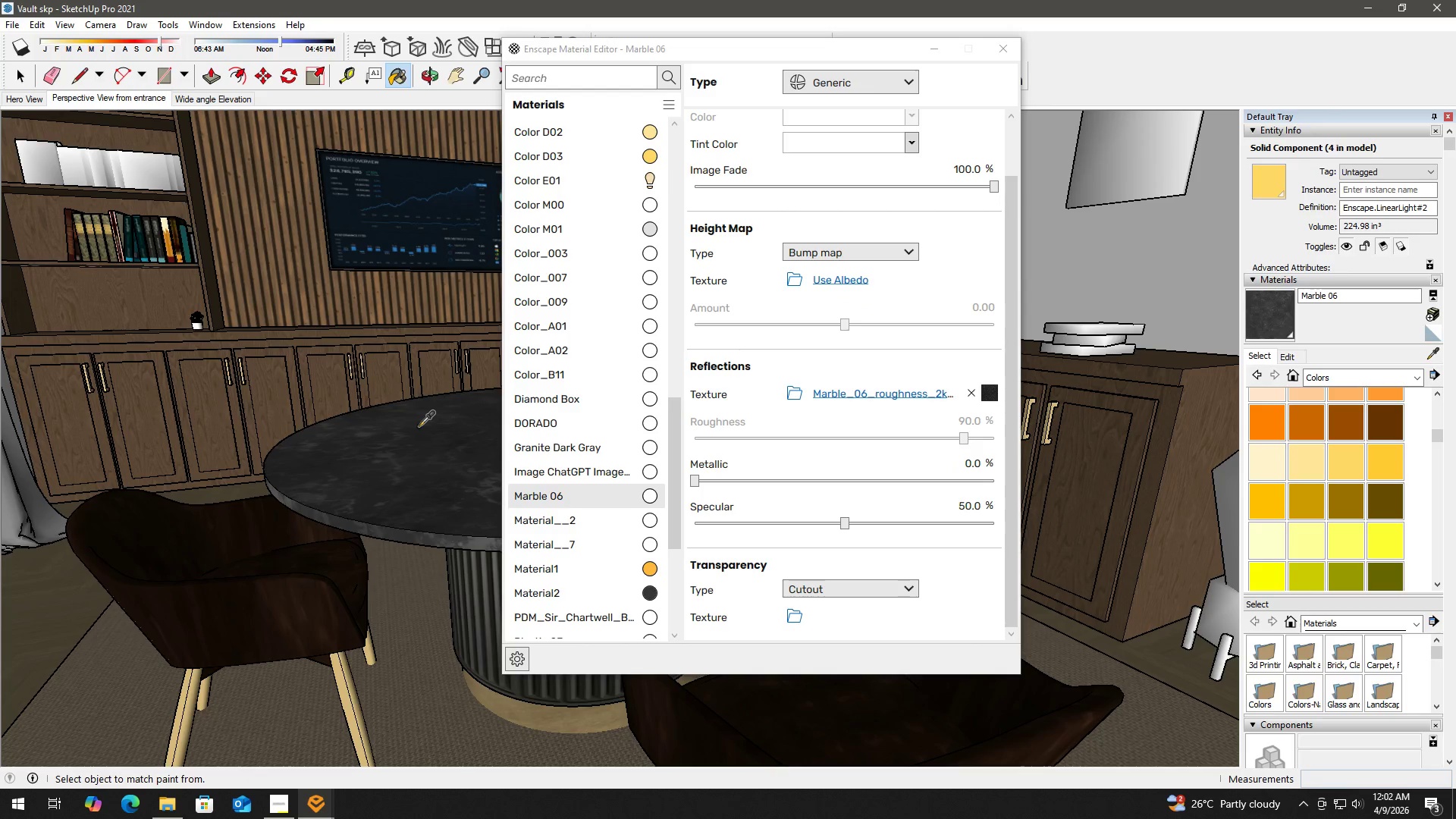 
double_click([419, 426])
 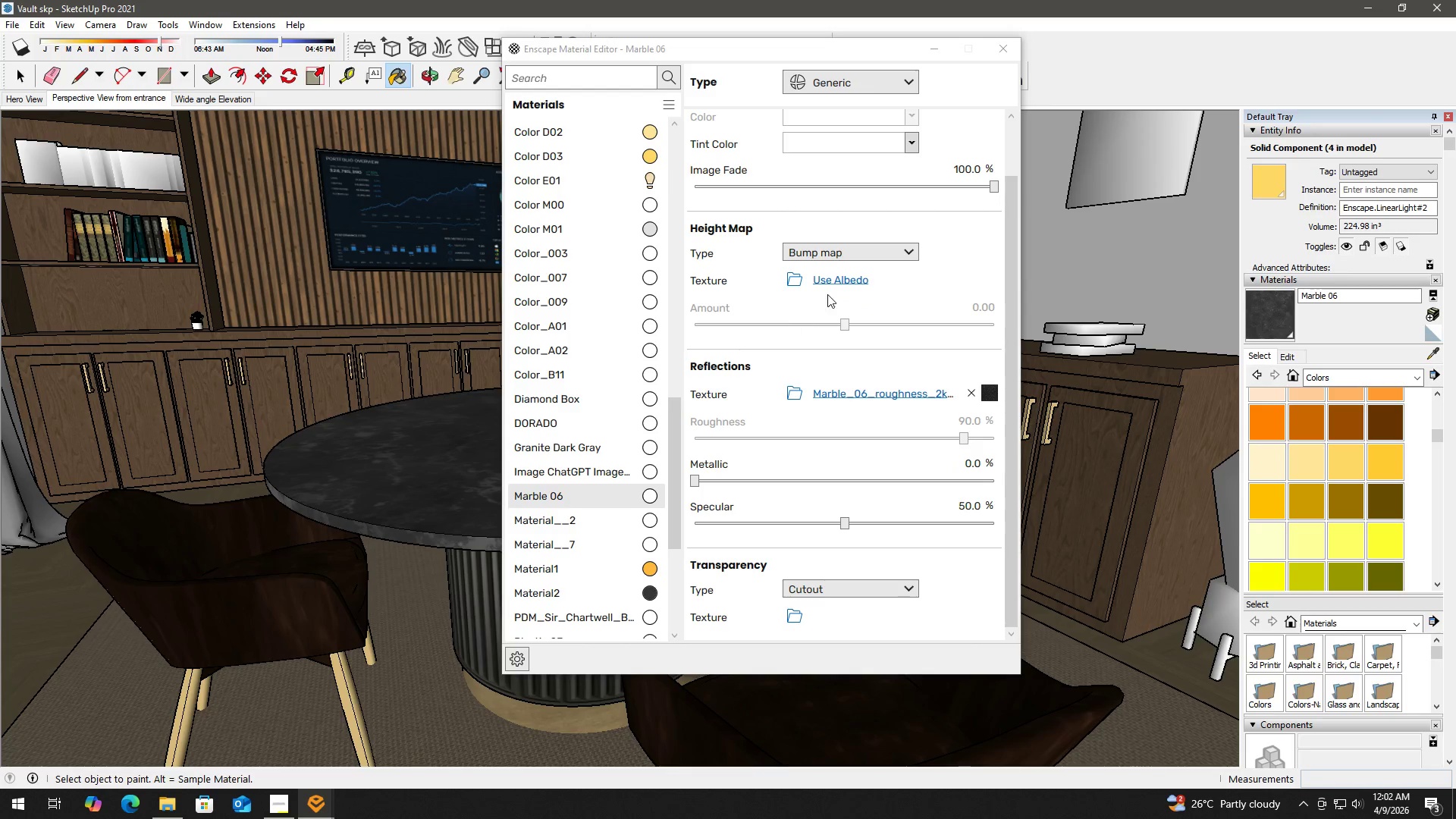 
left_click([839, 283])
 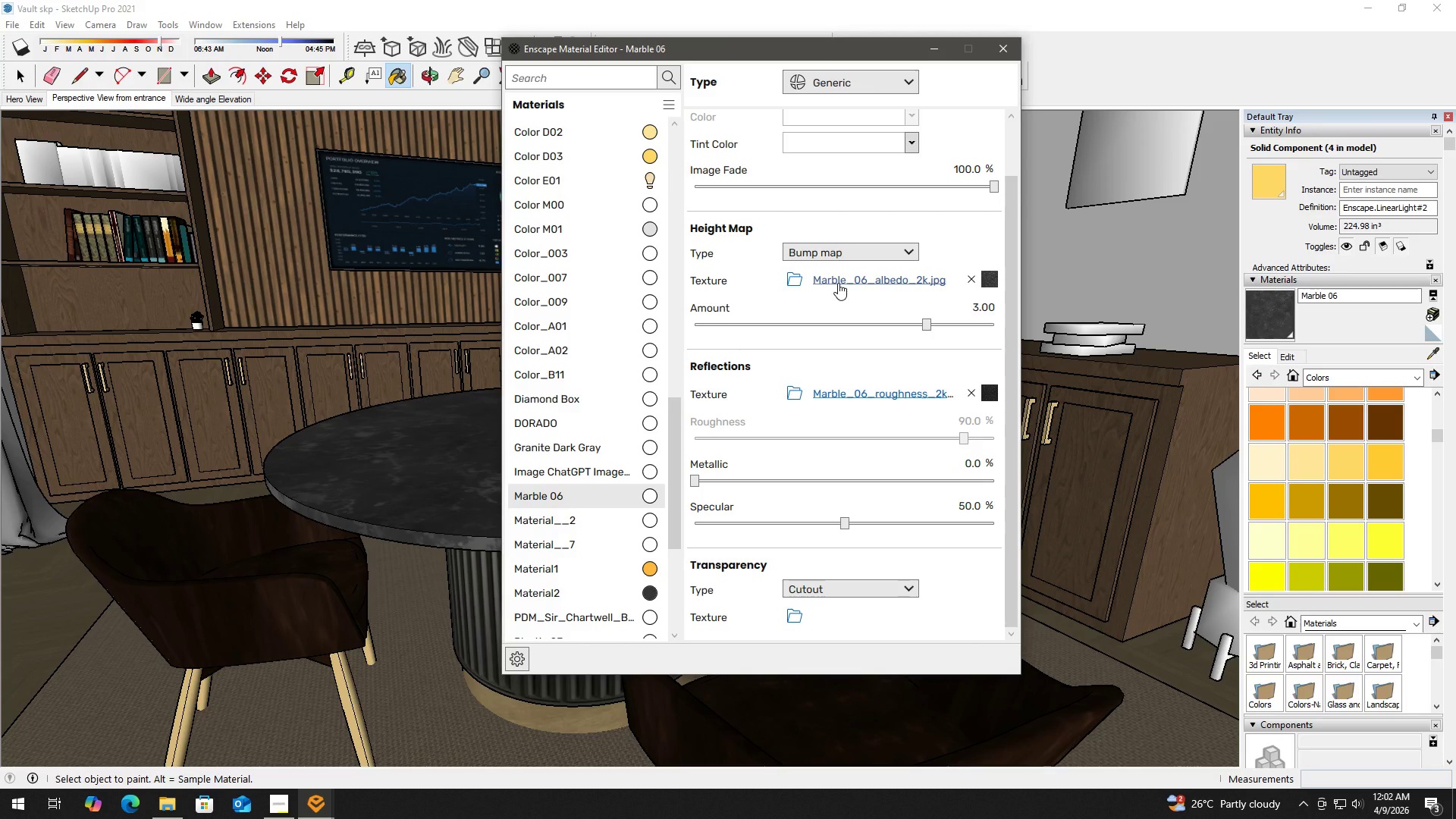 
key(Alt+Tab)
 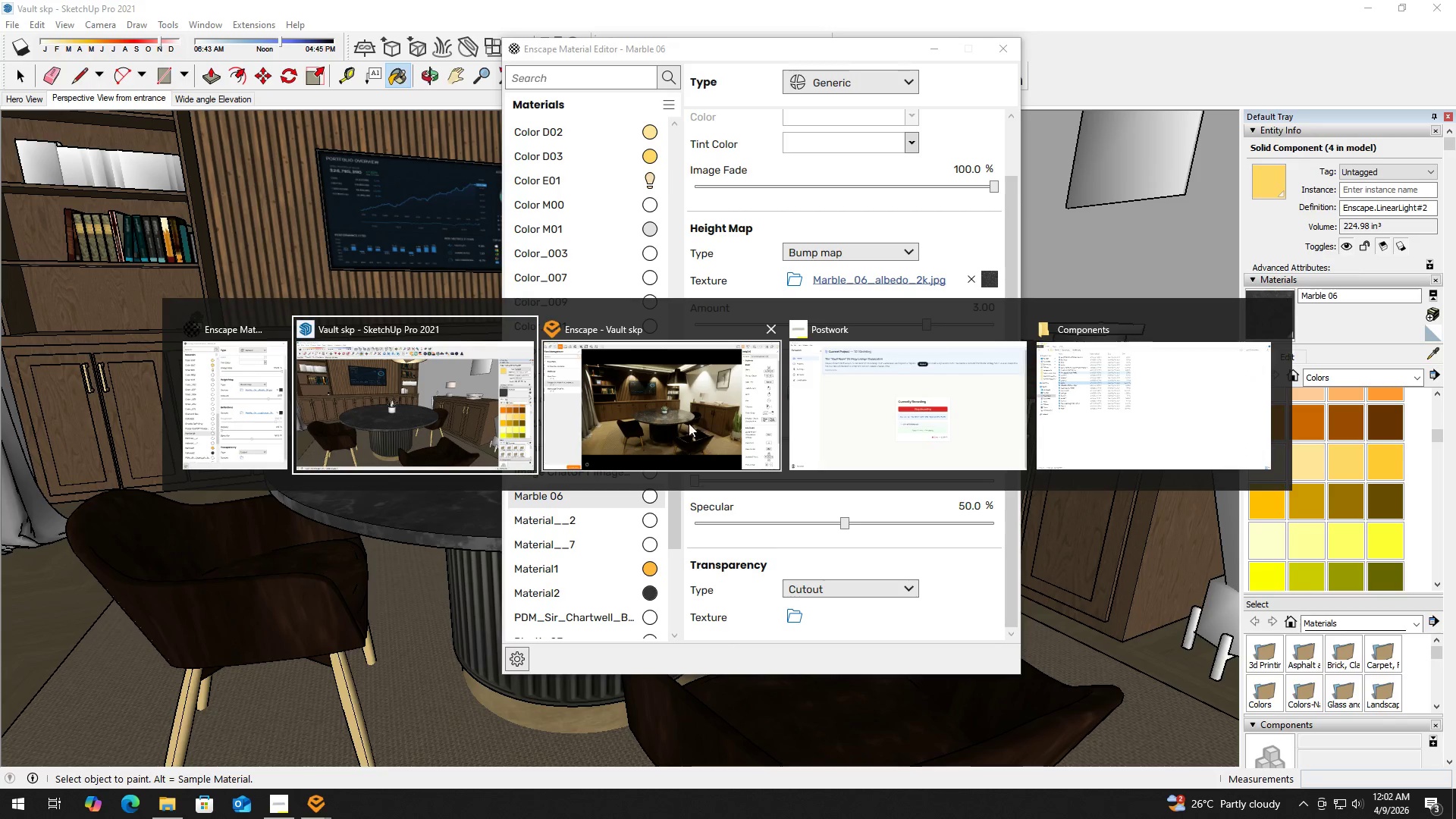 
left_click([683, 422])
 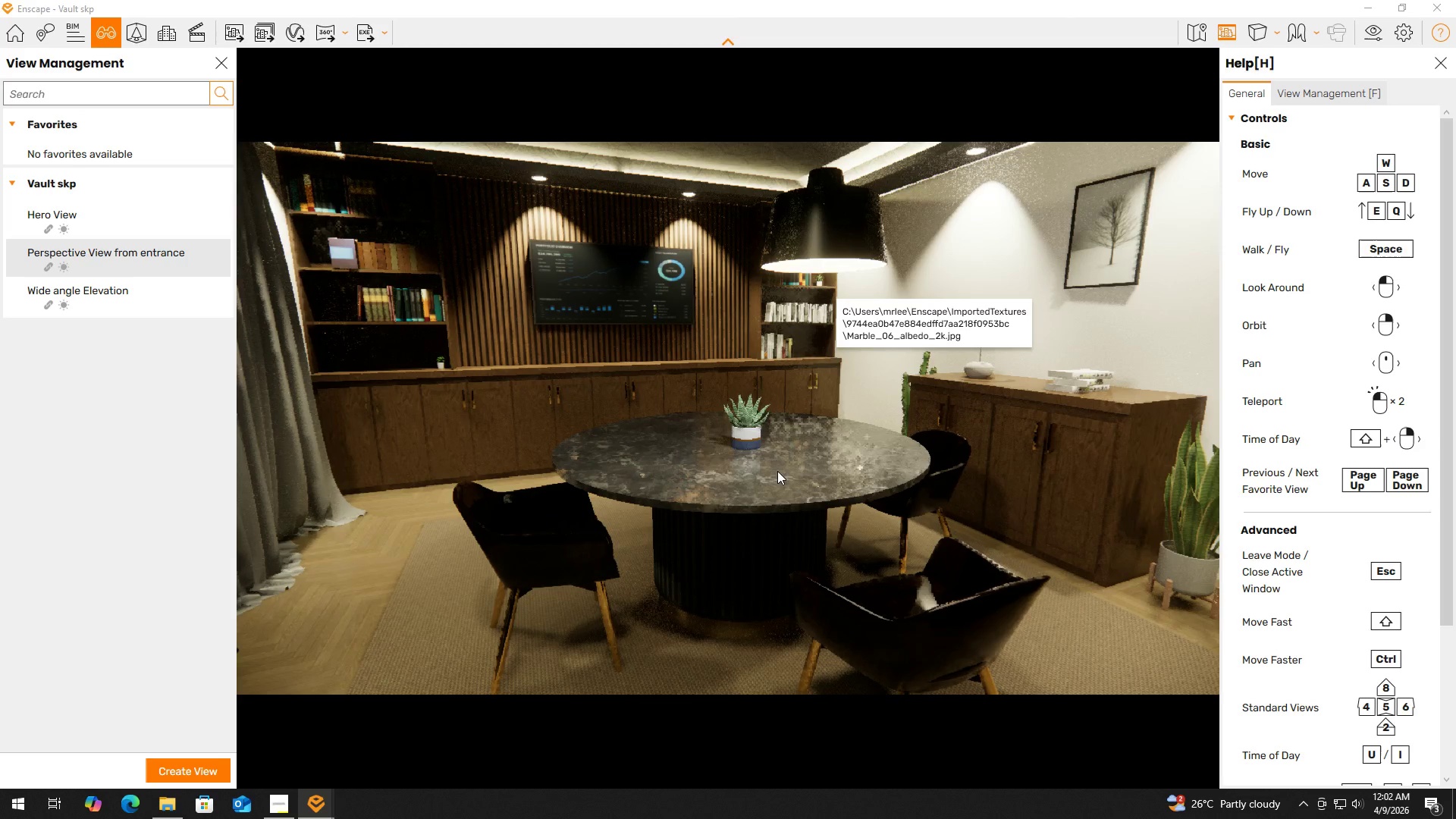 
key(Alt+AltLeft)
 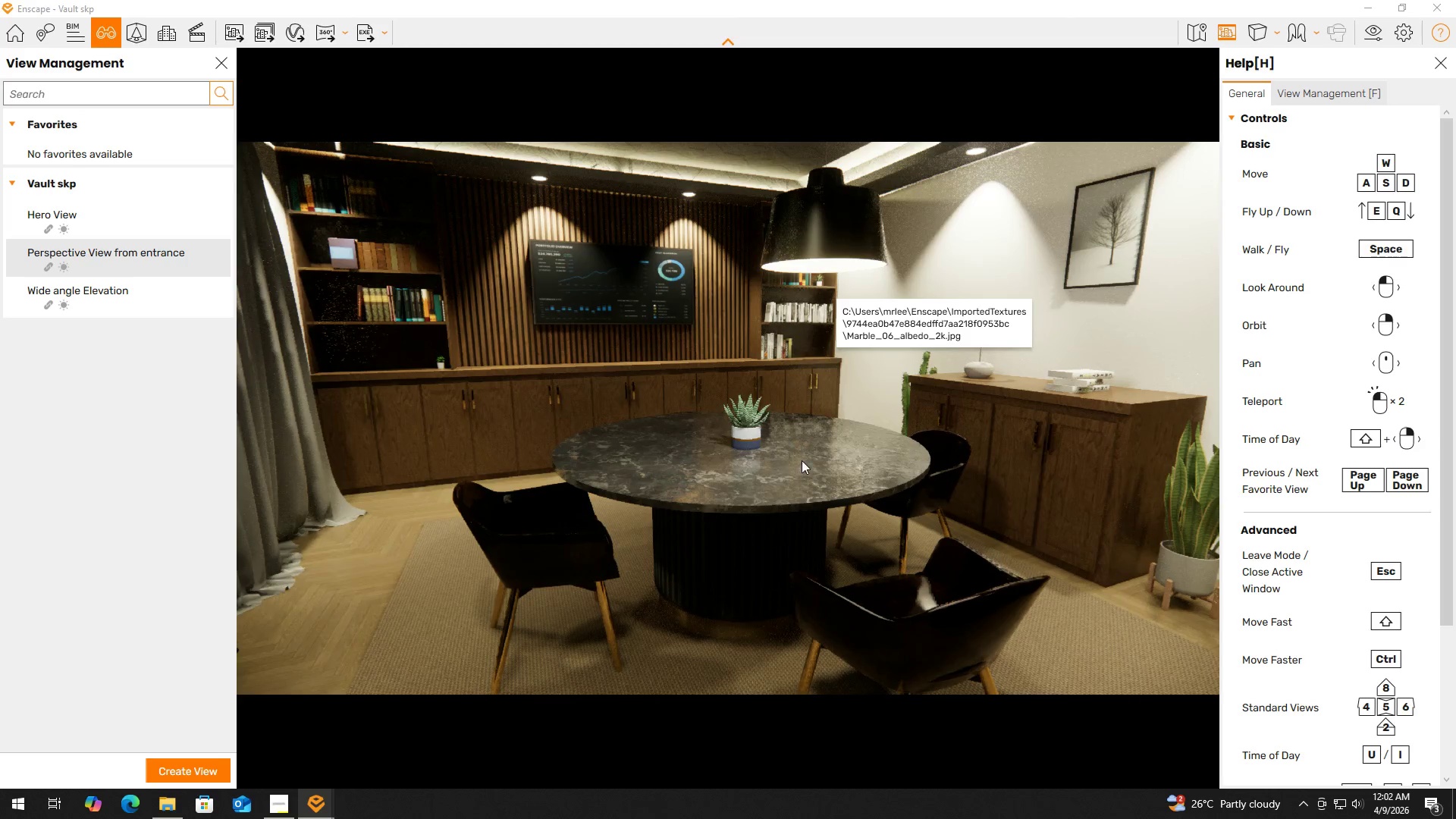 
key(Alt+Tab)
 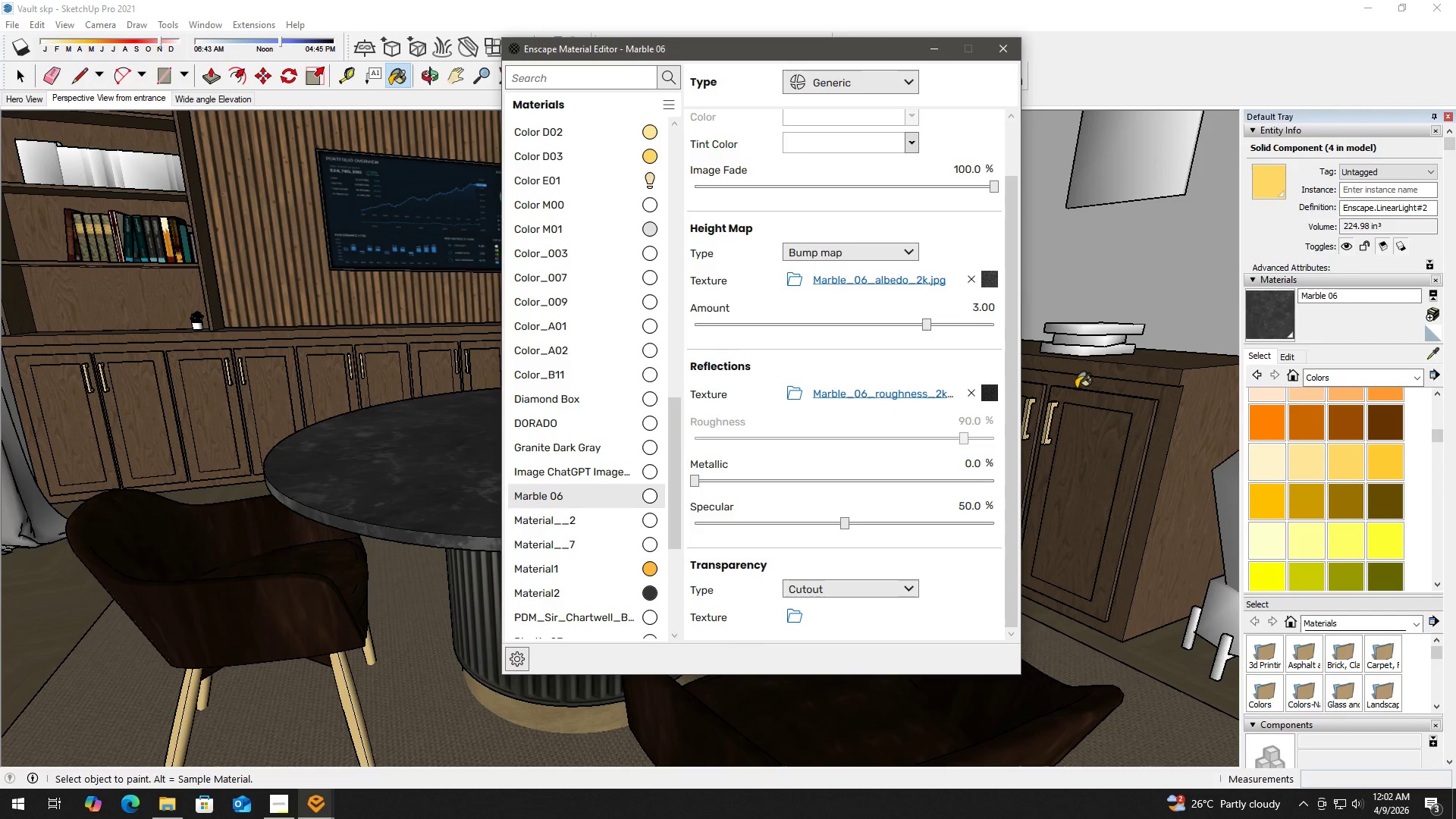 
key(B)
 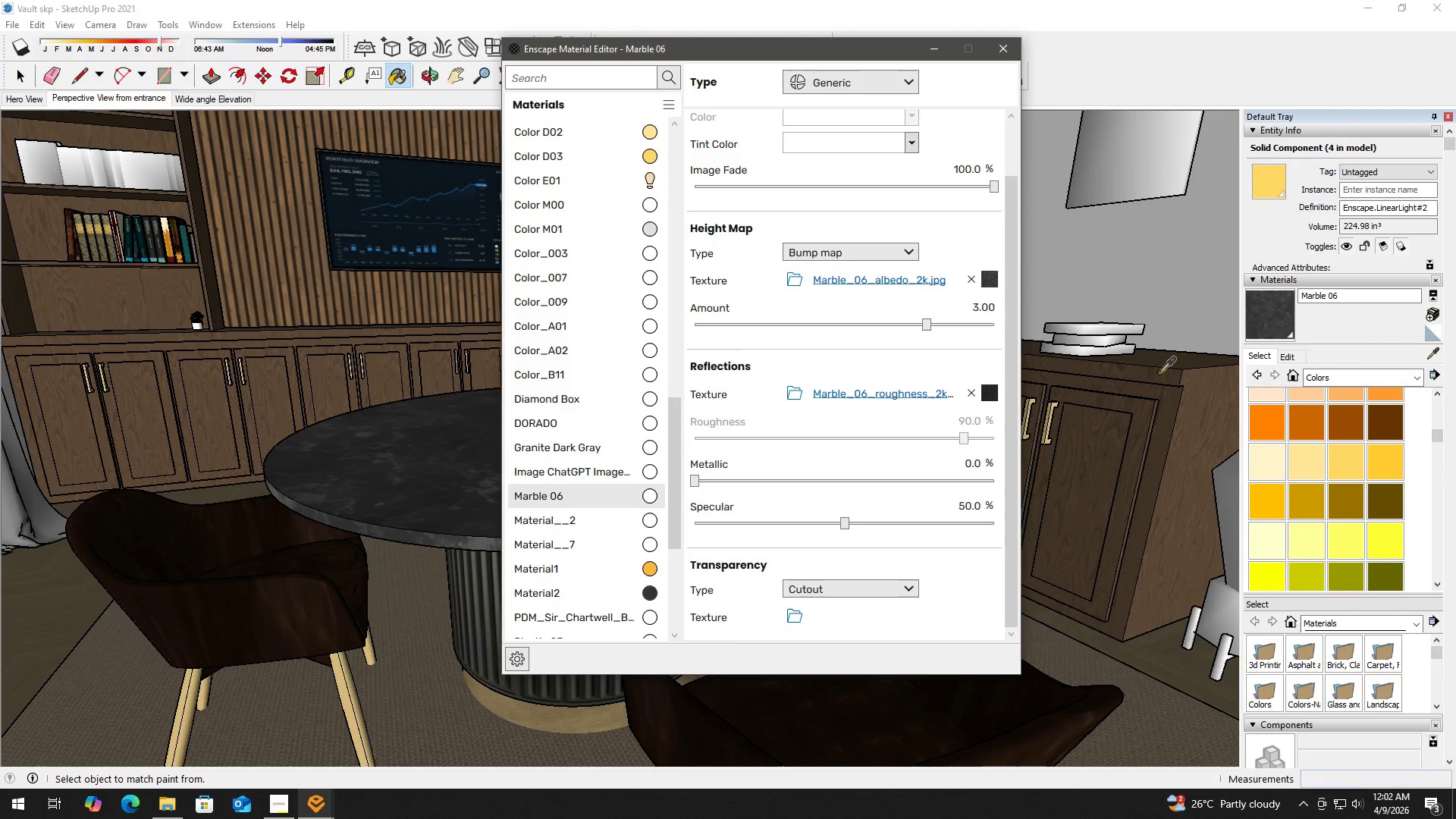 
double_click([1159, 372])
 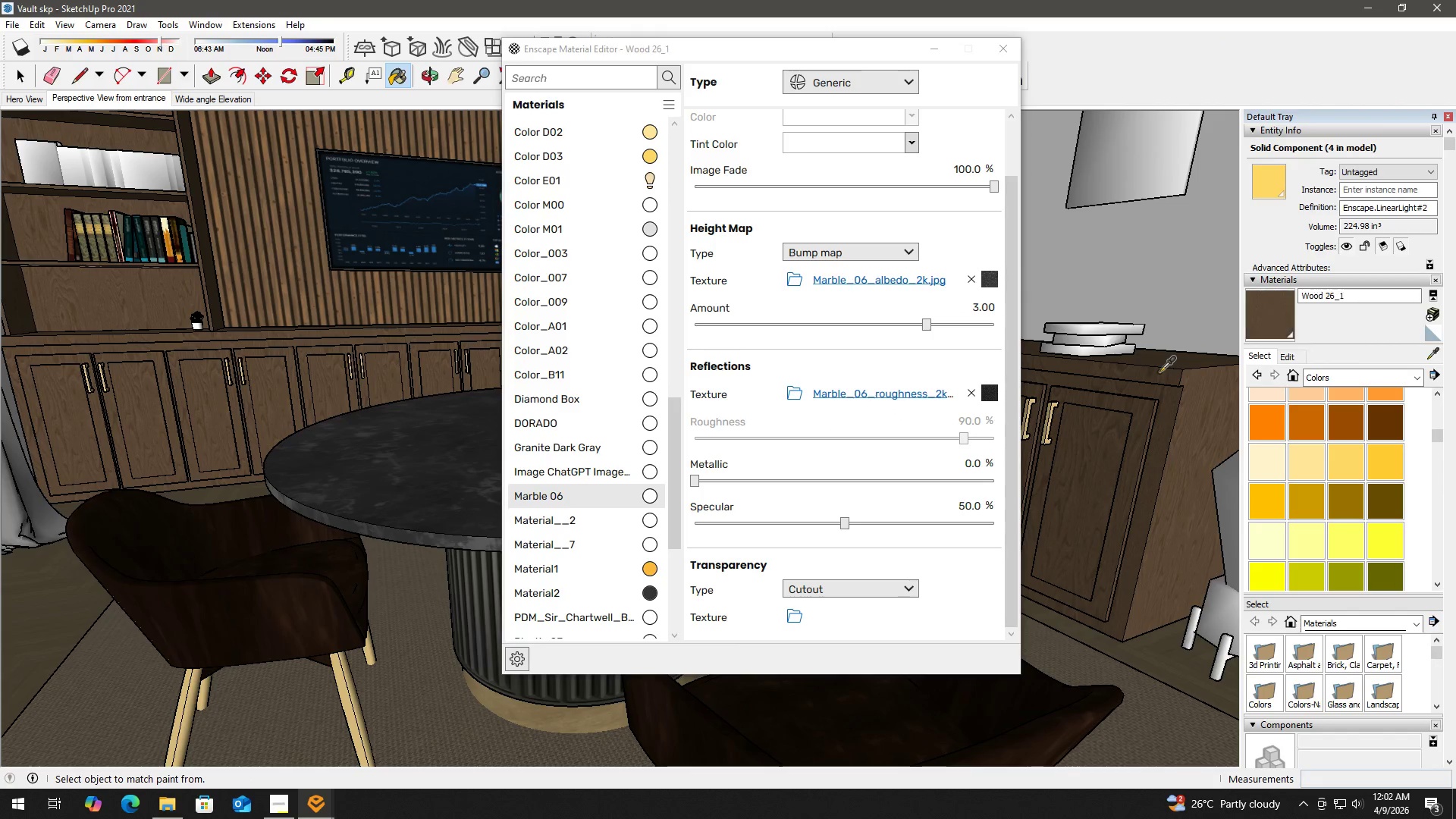 
triple_click([1159, 372])
 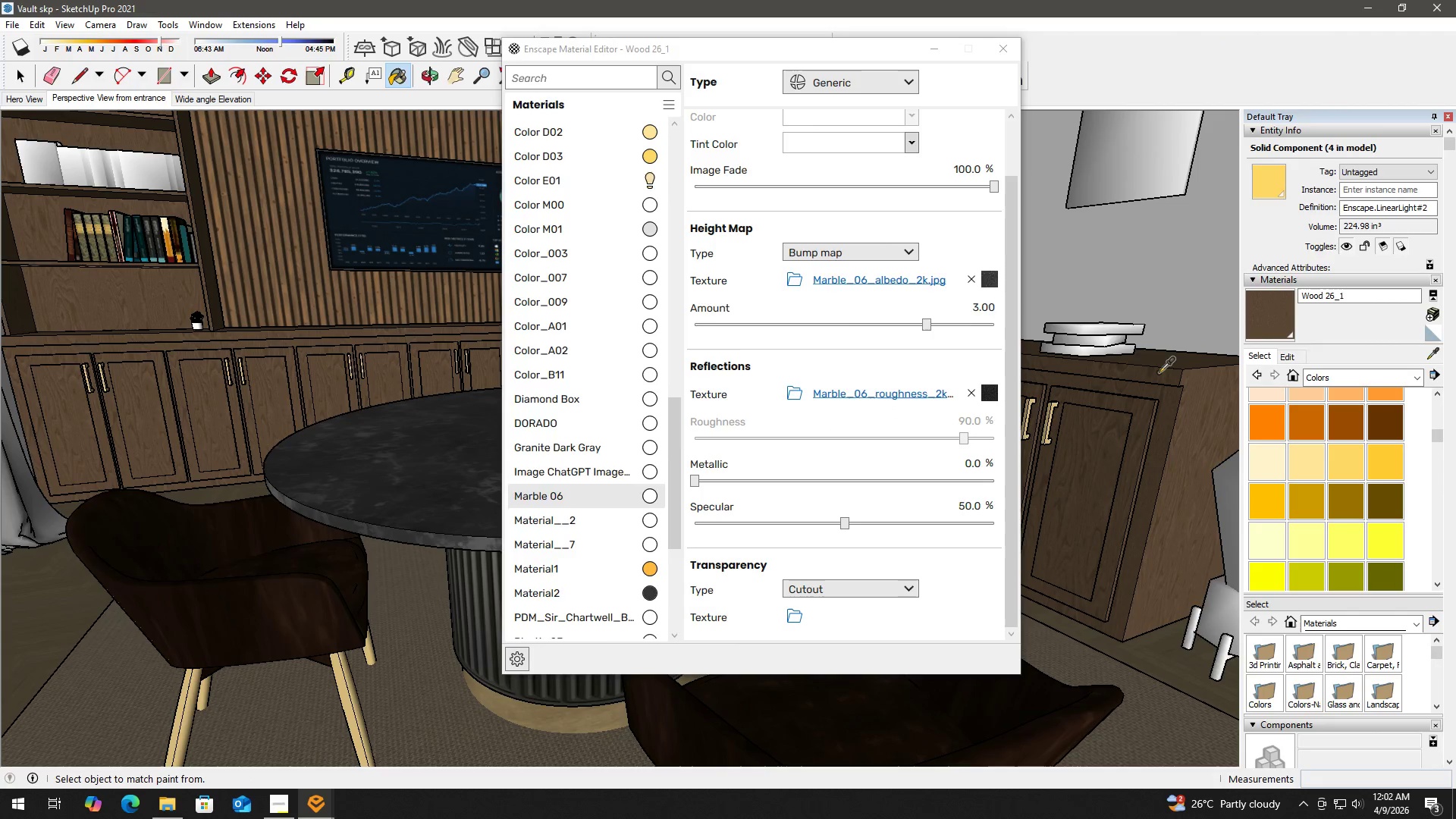 
key(Alt+AltLeft)
 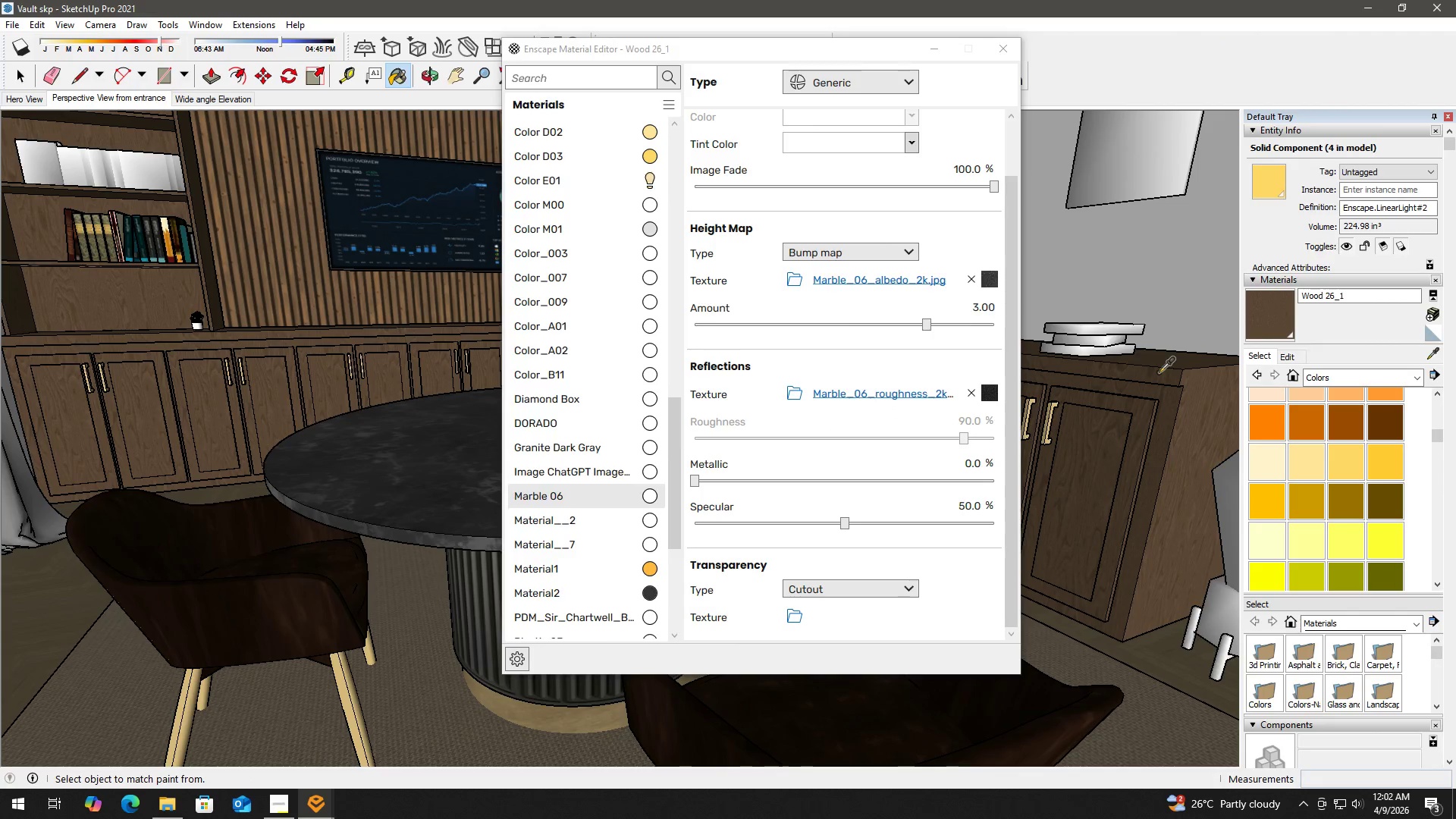 
key(Alt+AltLeft)
 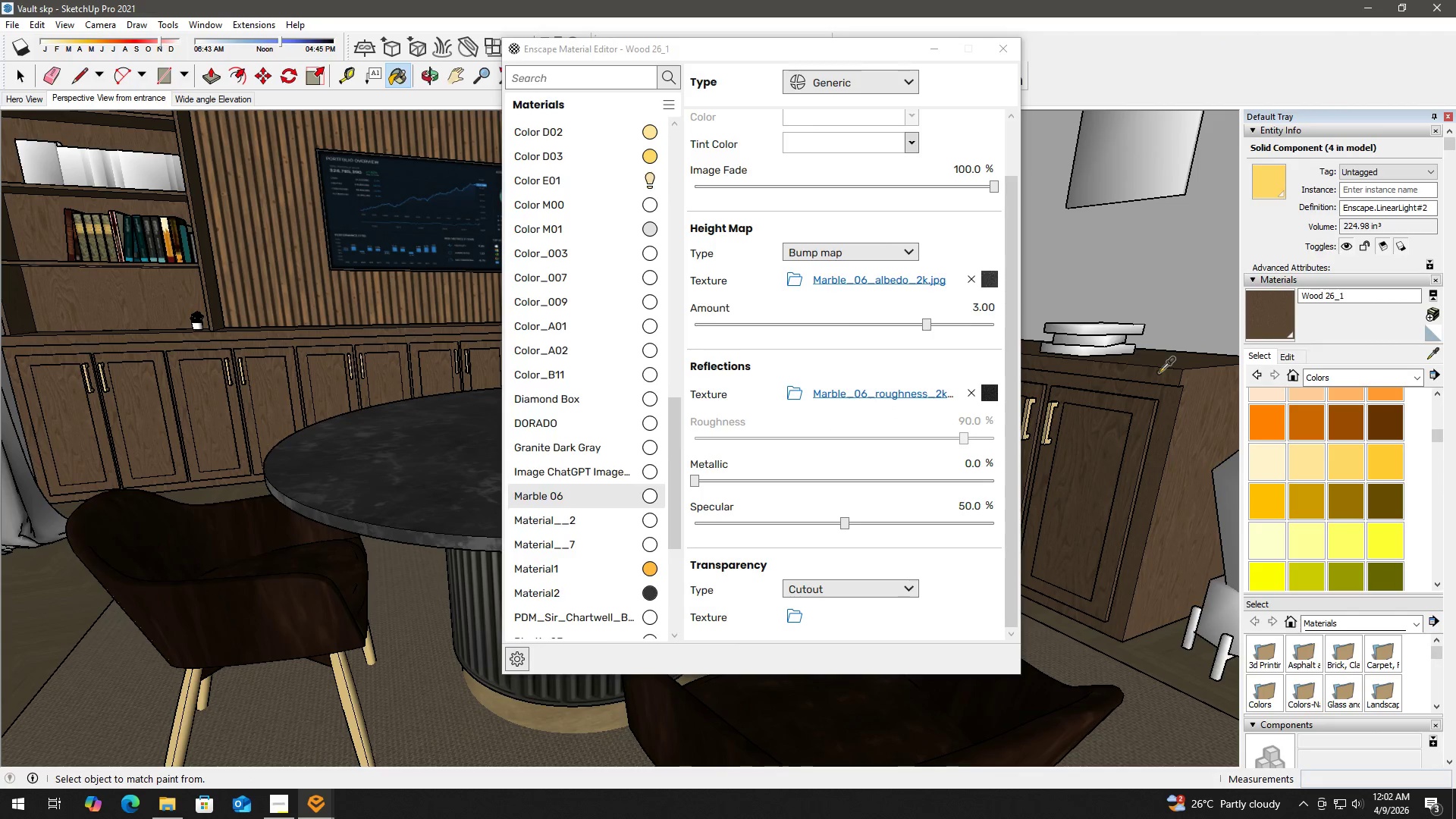 
key(Alt+AltLeft)
 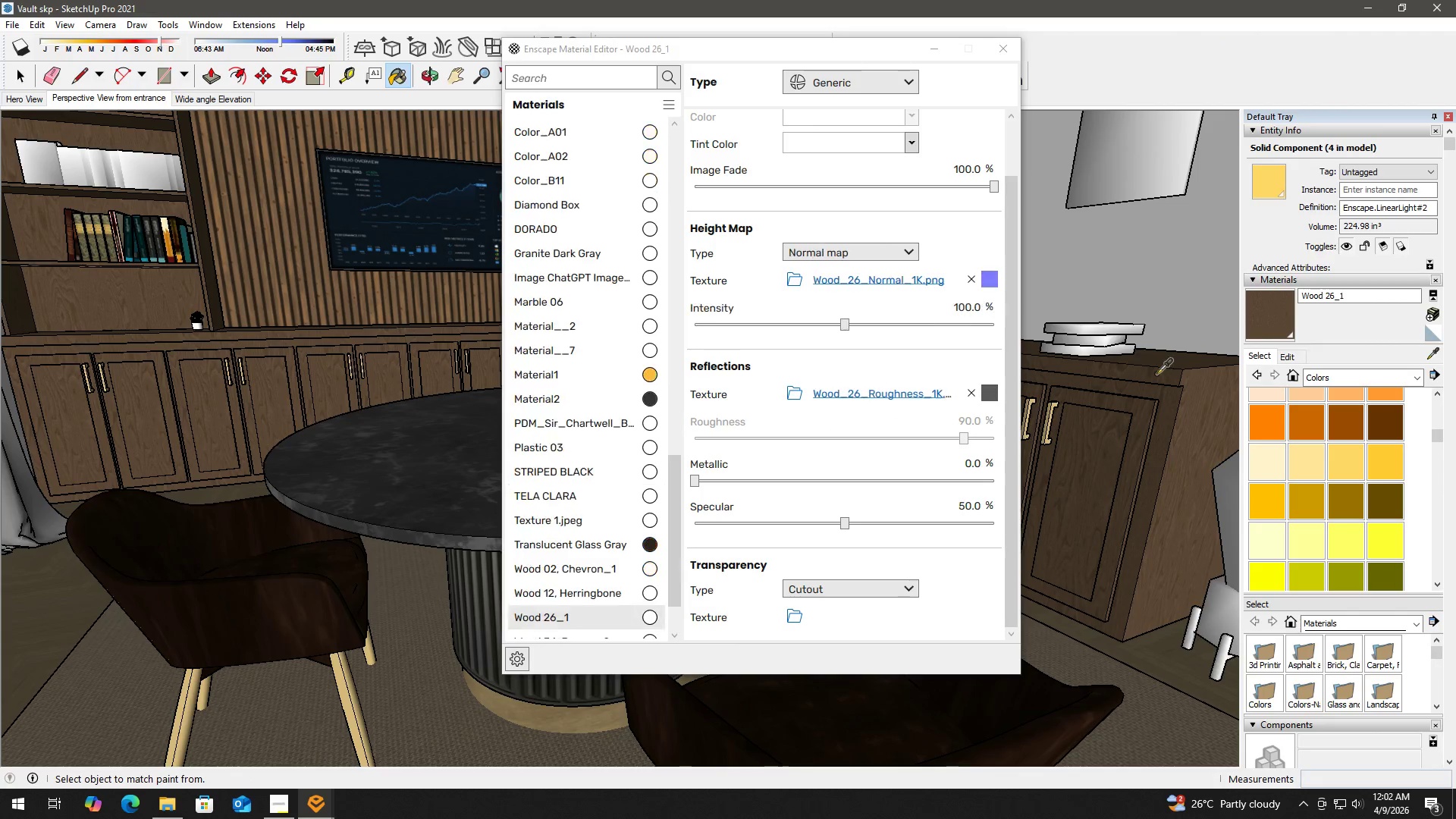 
key(Alt+AltLeft)
 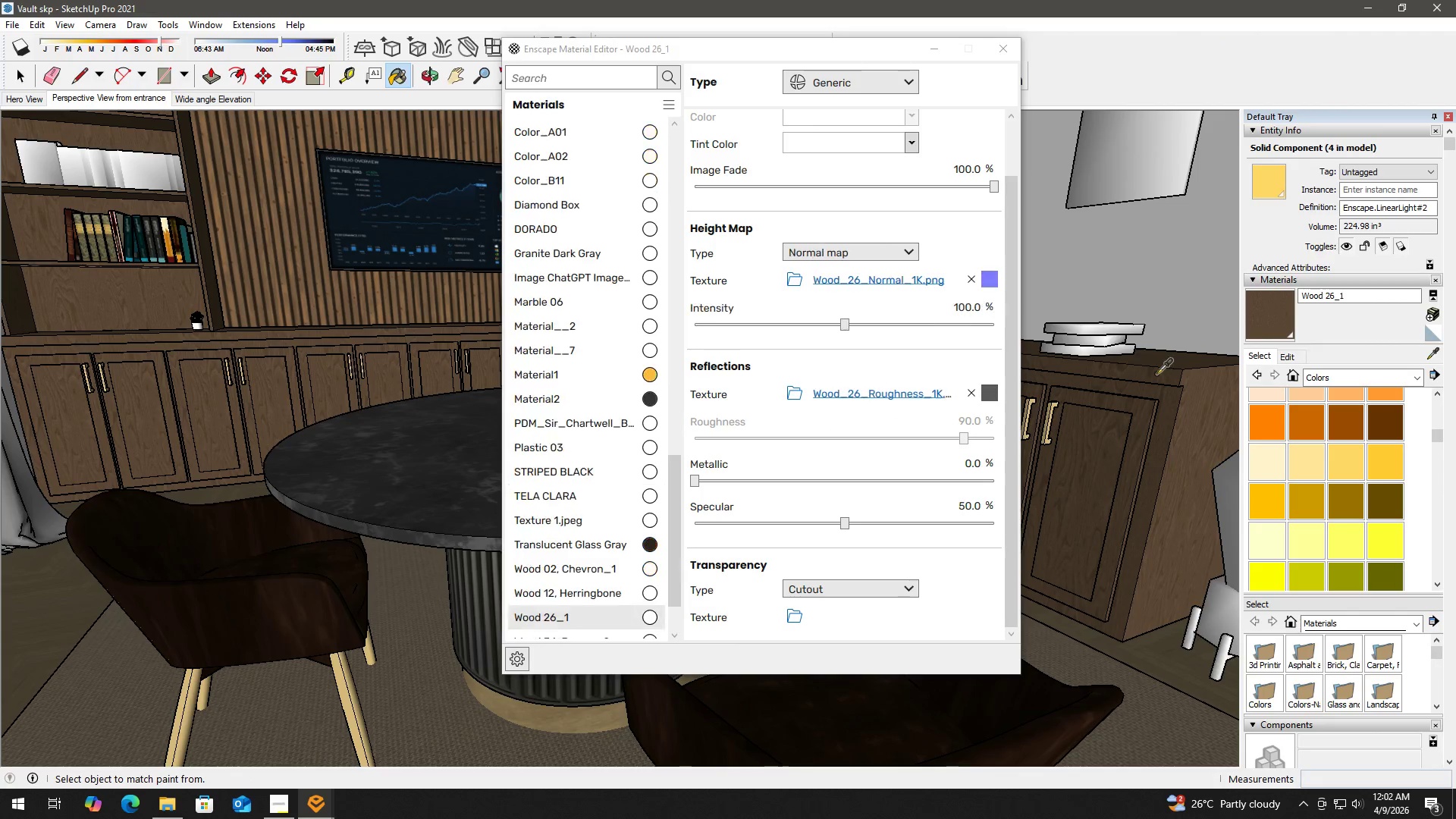 
key(Alt+AltLeft)
 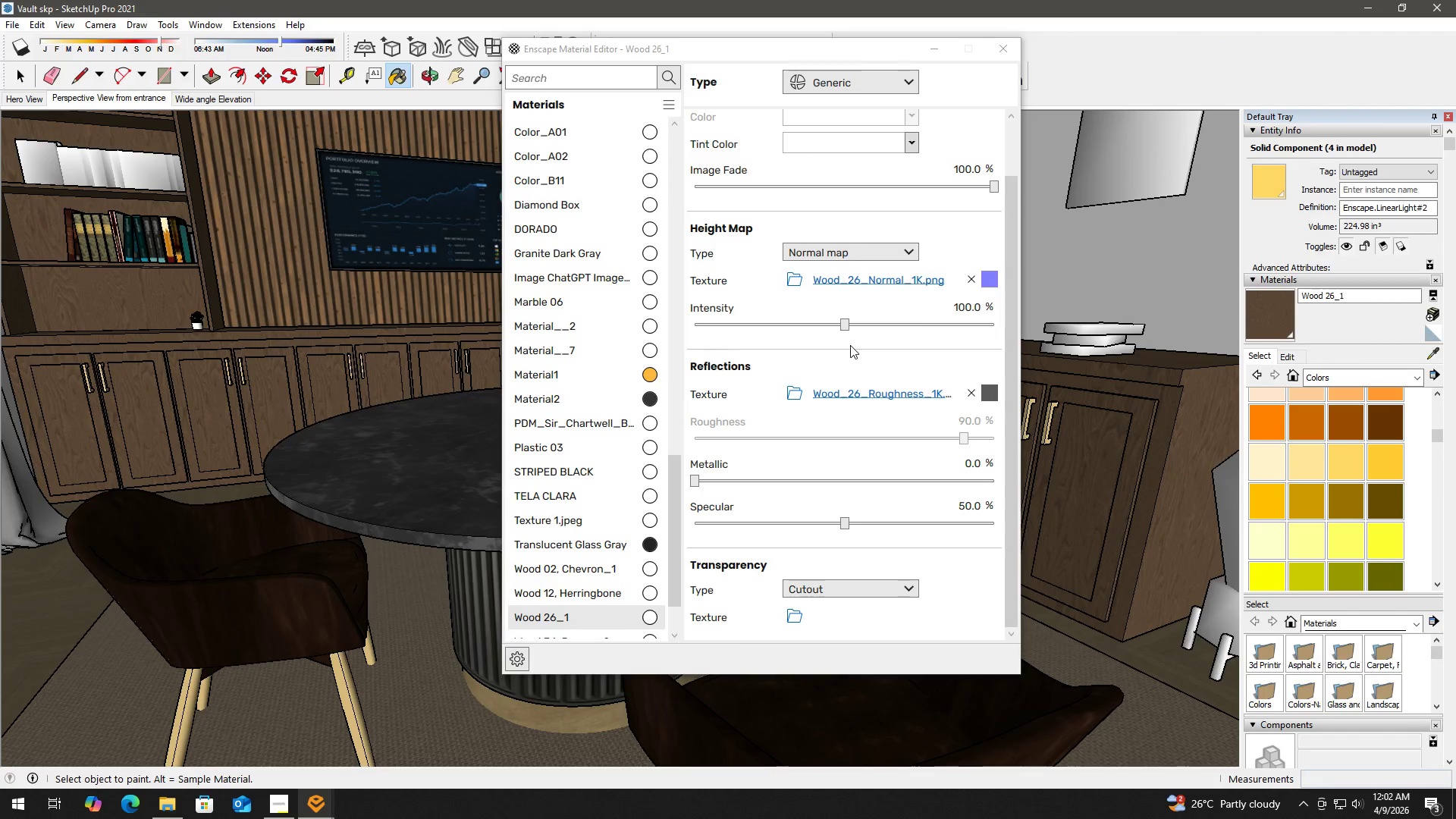 
scroll: coordinate [861, 416], scroll_direction: down, amount: 2.0
 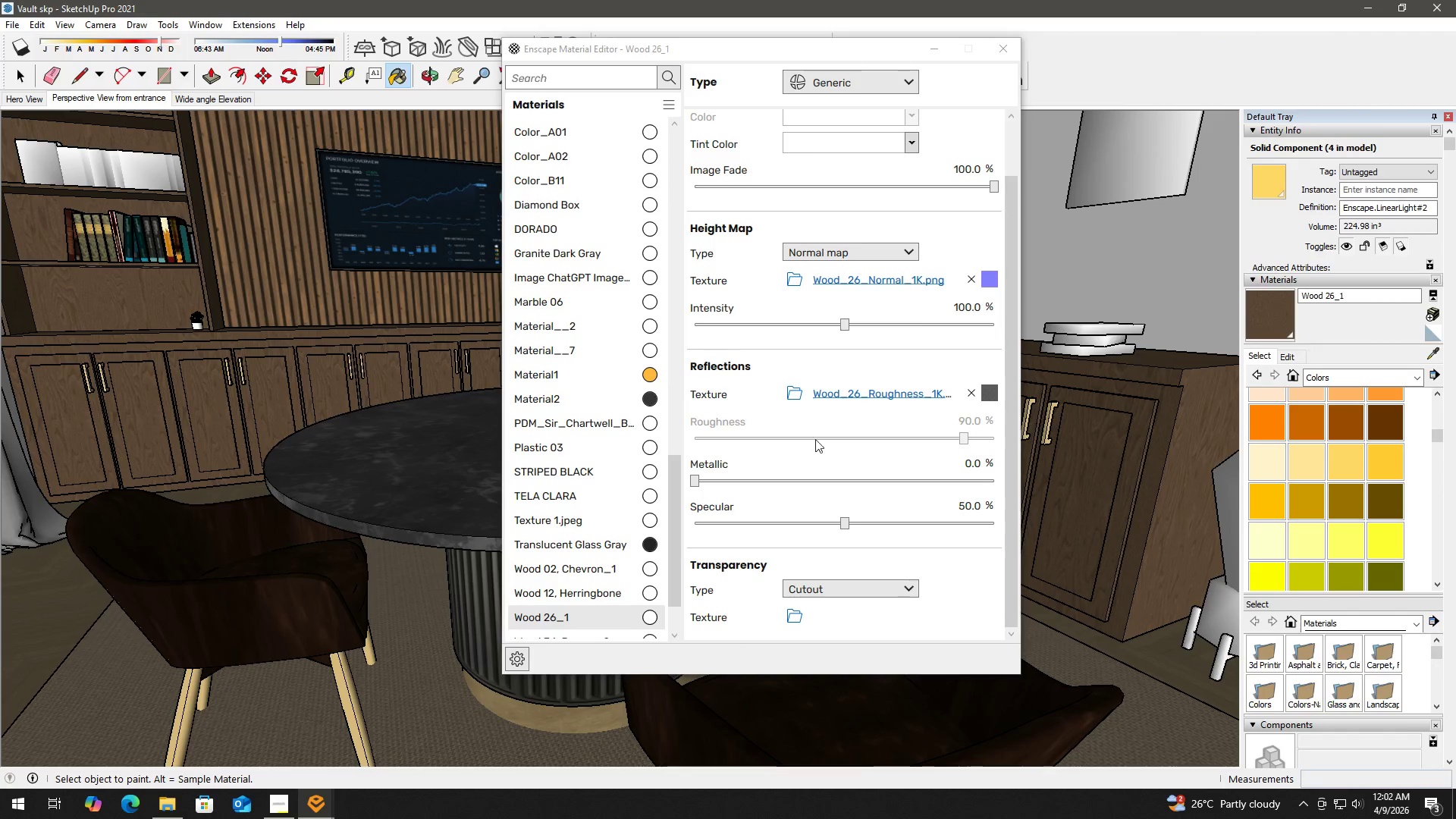 
key(Alt+AltLeft)
 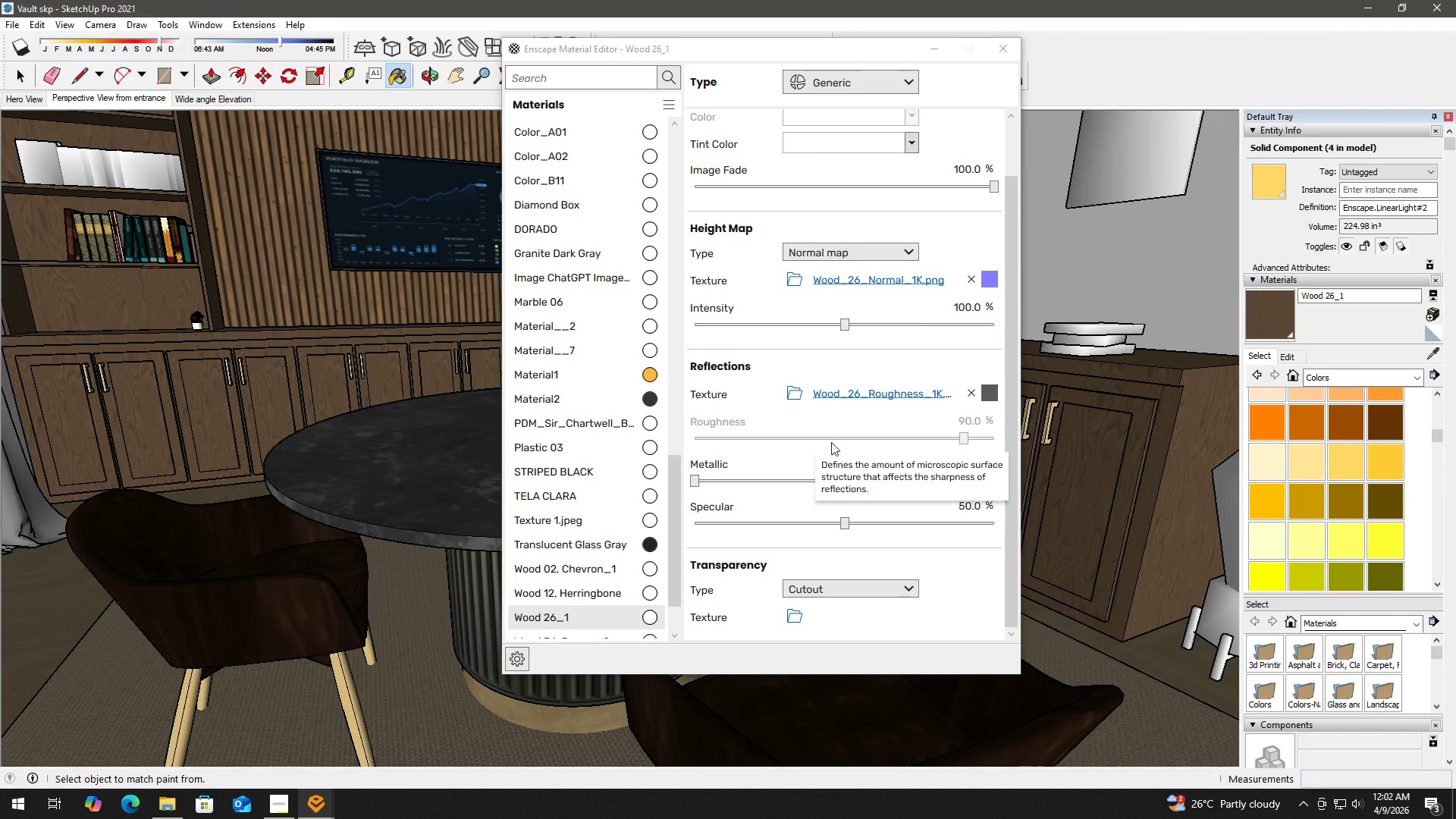 
key(Alt+Tab)
 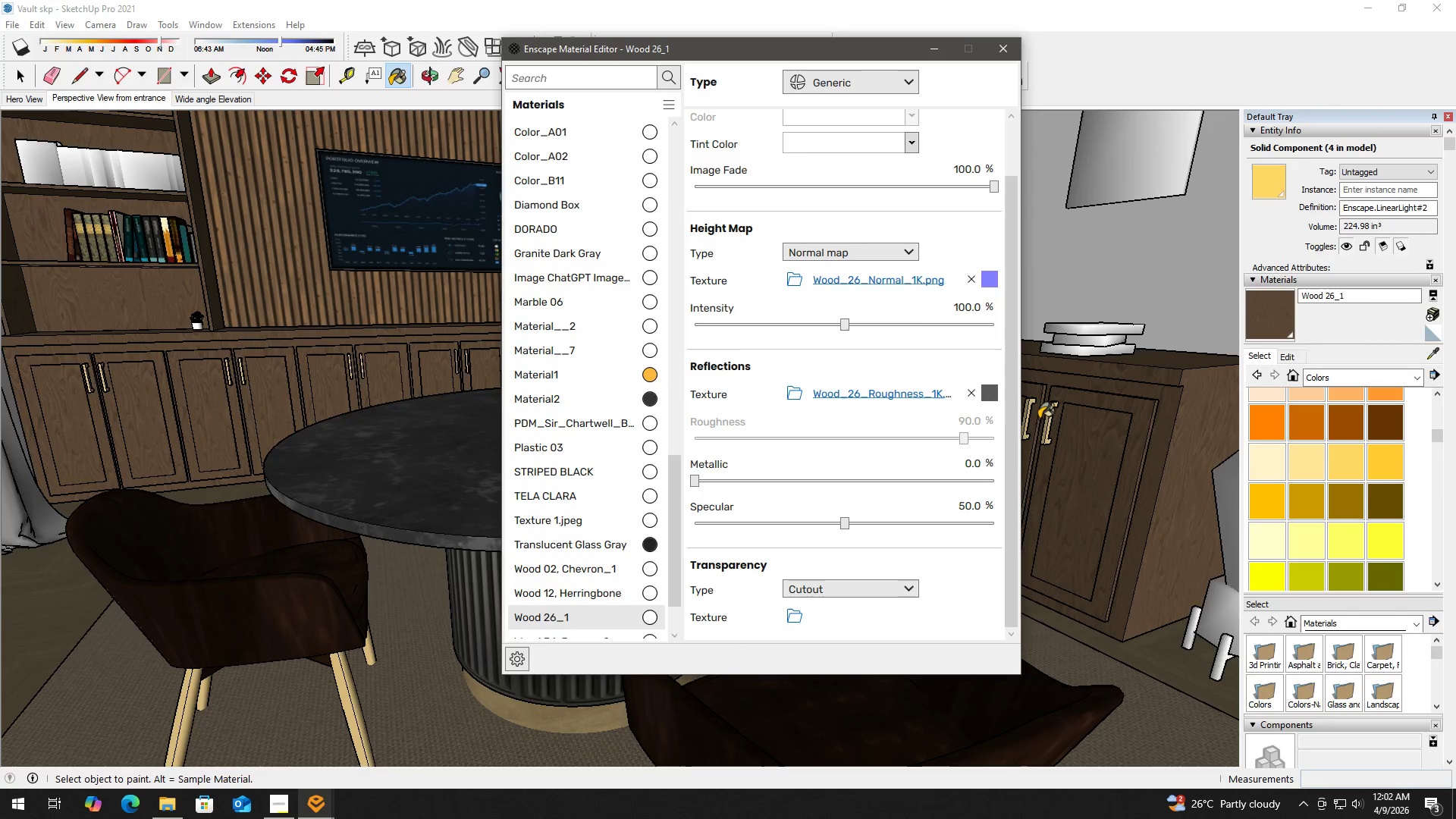 
key(Alt+Tab)
 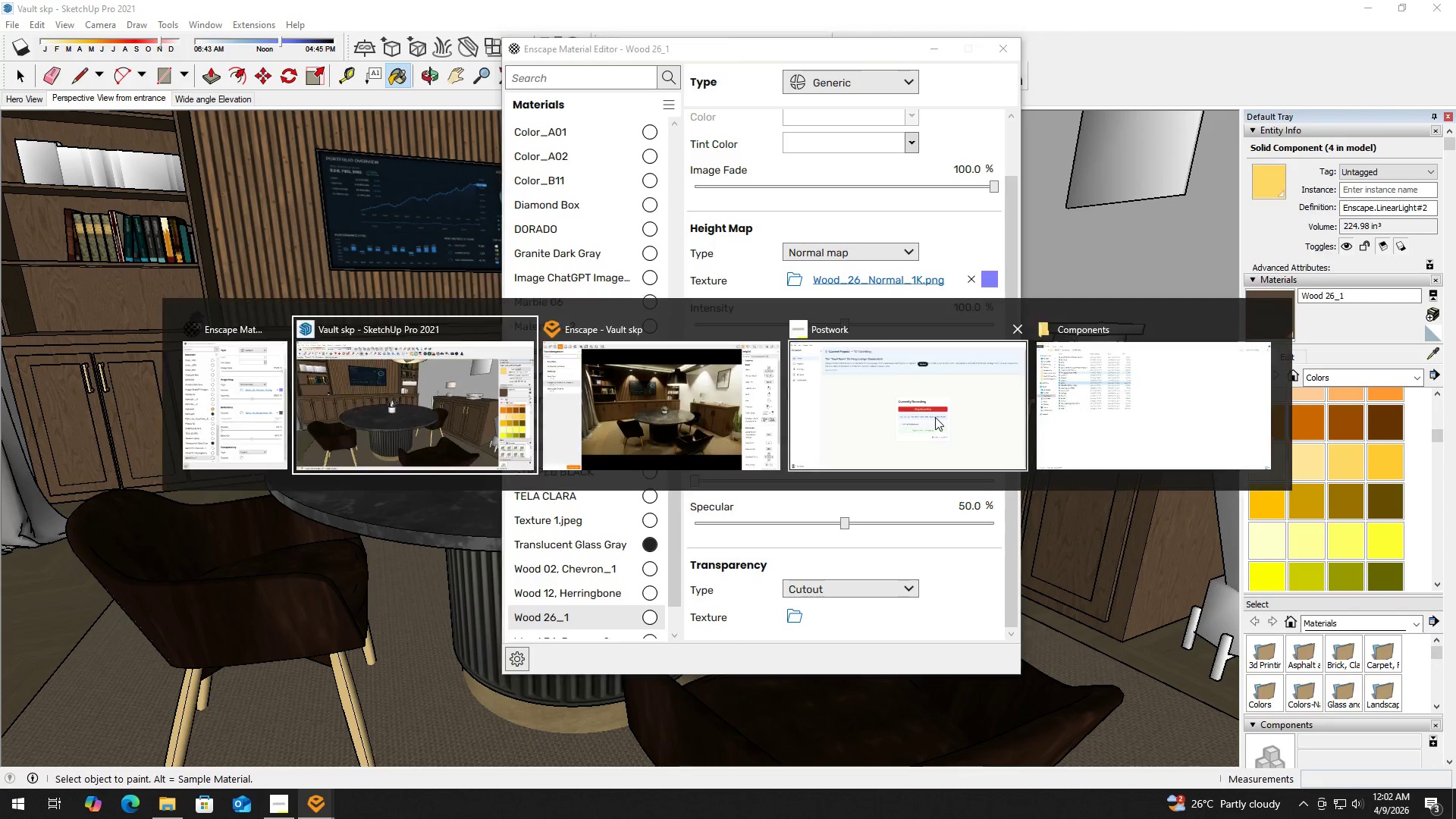 
key(Alt+Tab)
 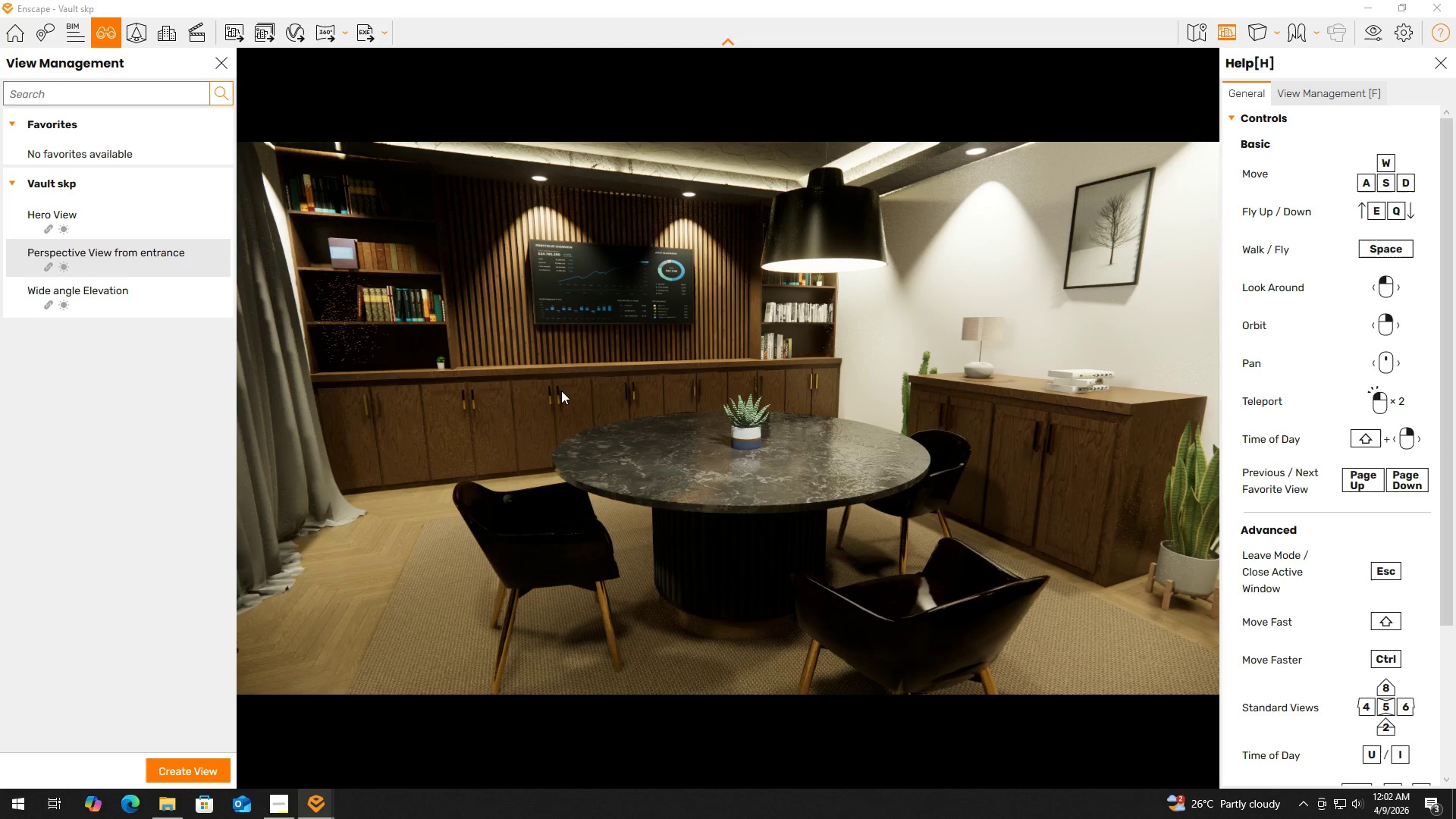 
hold_key(key=A, duration=0.66)
 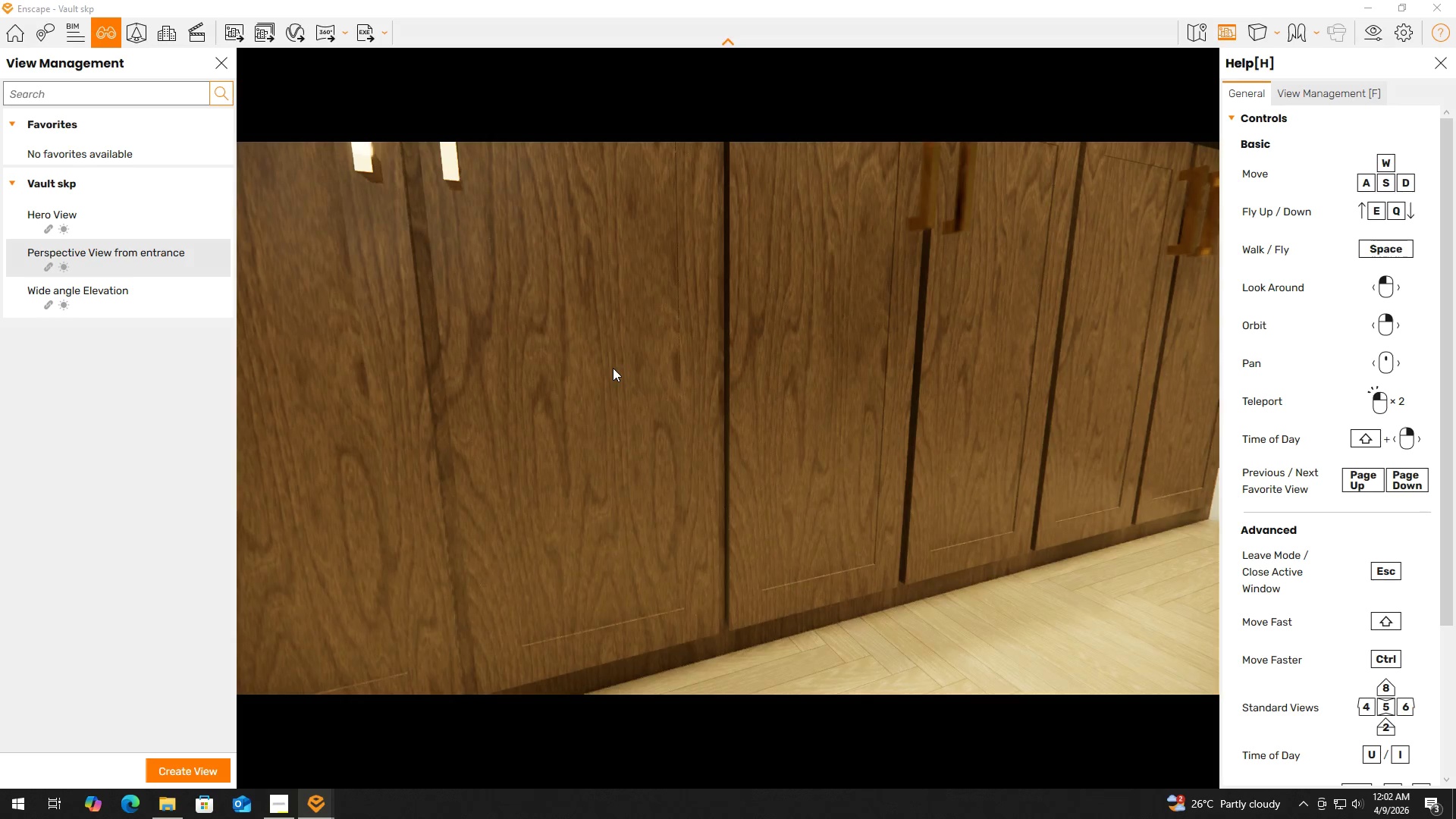 
key(W)
 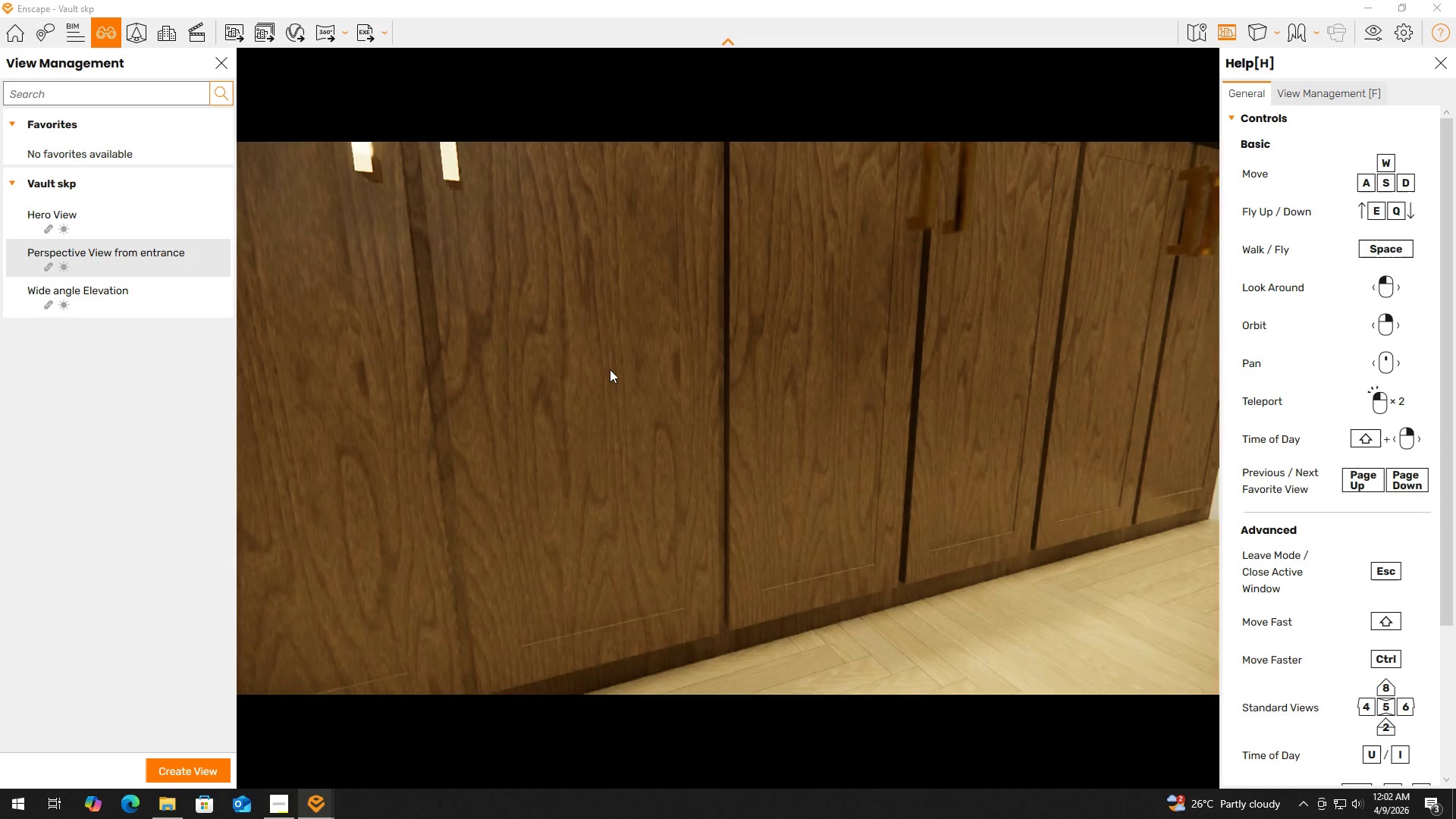 
scroll: coordinate [585, 378], scroll_direction: up, amount: 7.0
 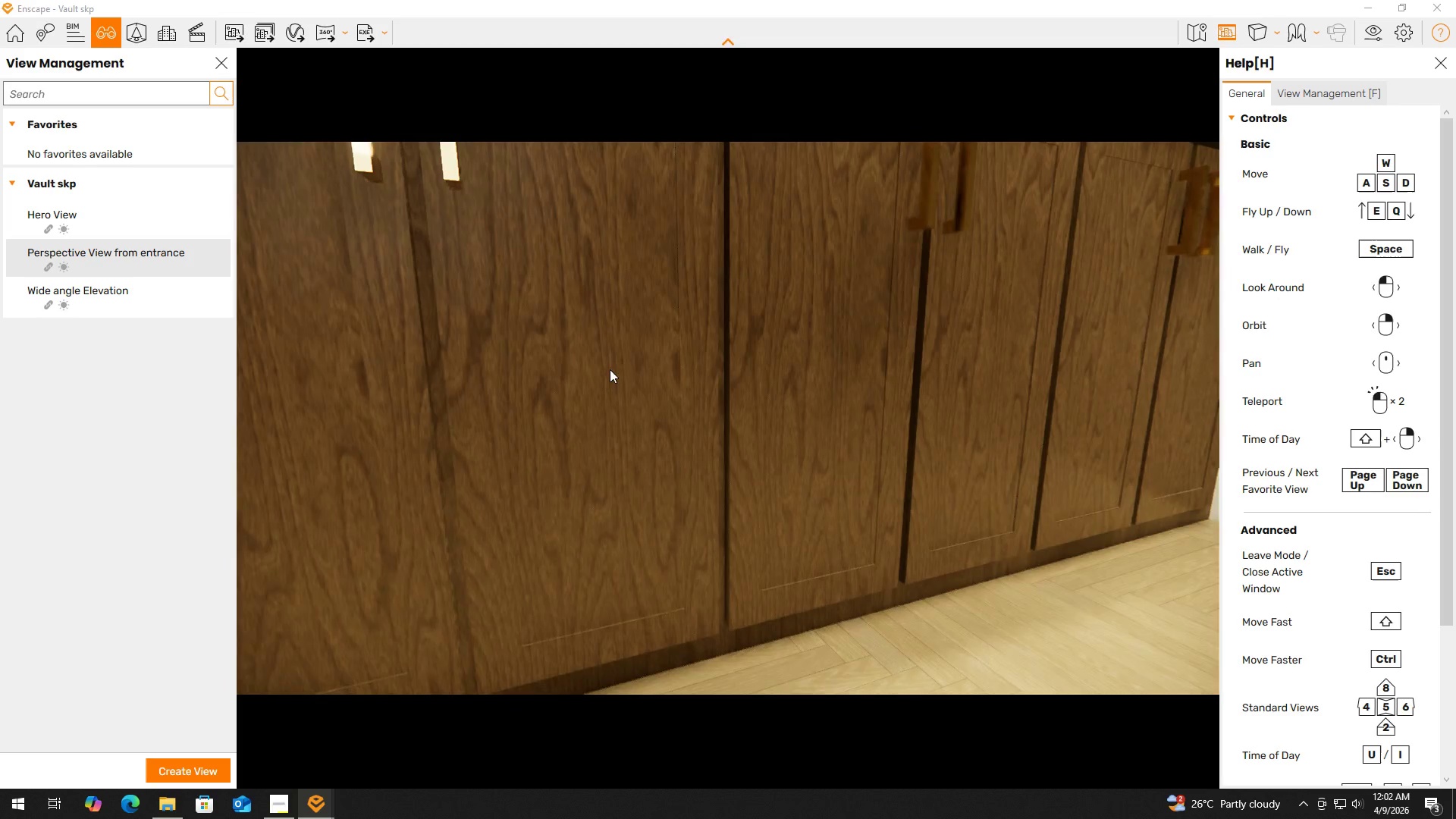 
hold_key(key=A, duration=1.64)
 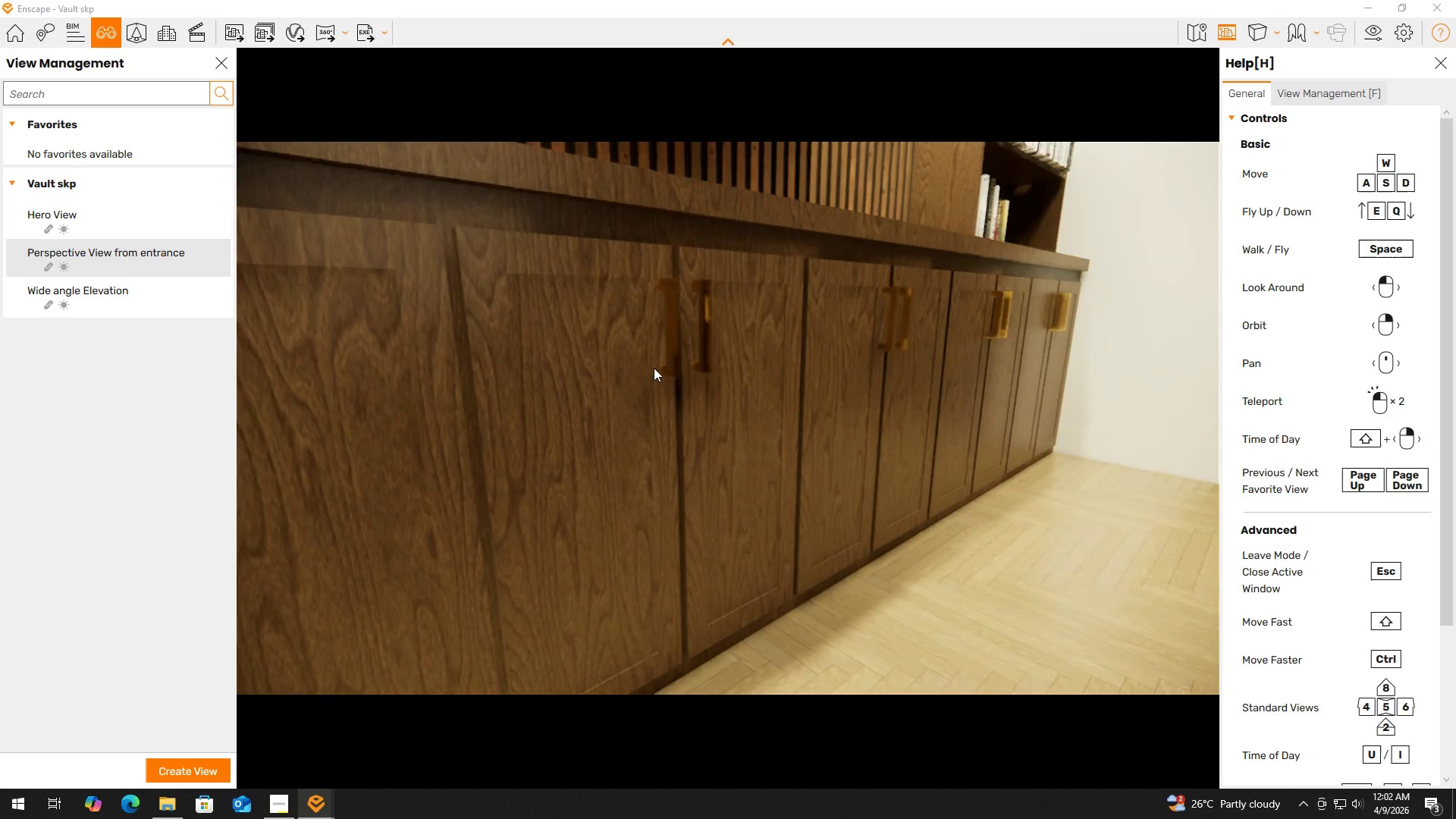 
scroll: coordinate [613, 368], scroll_direction: down, amount: 2.0
 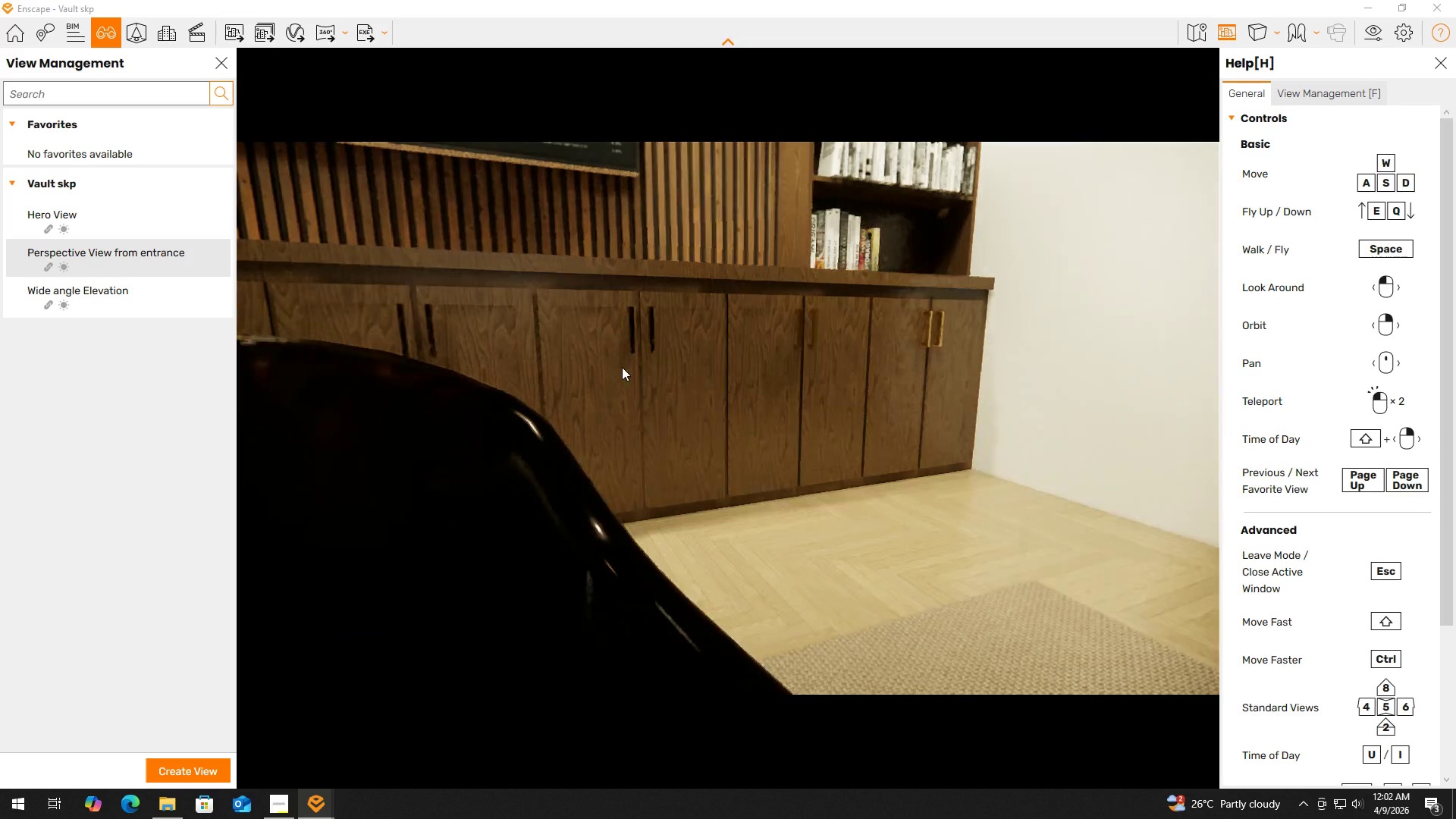 
hold_key(key=W, duration=0.45)
 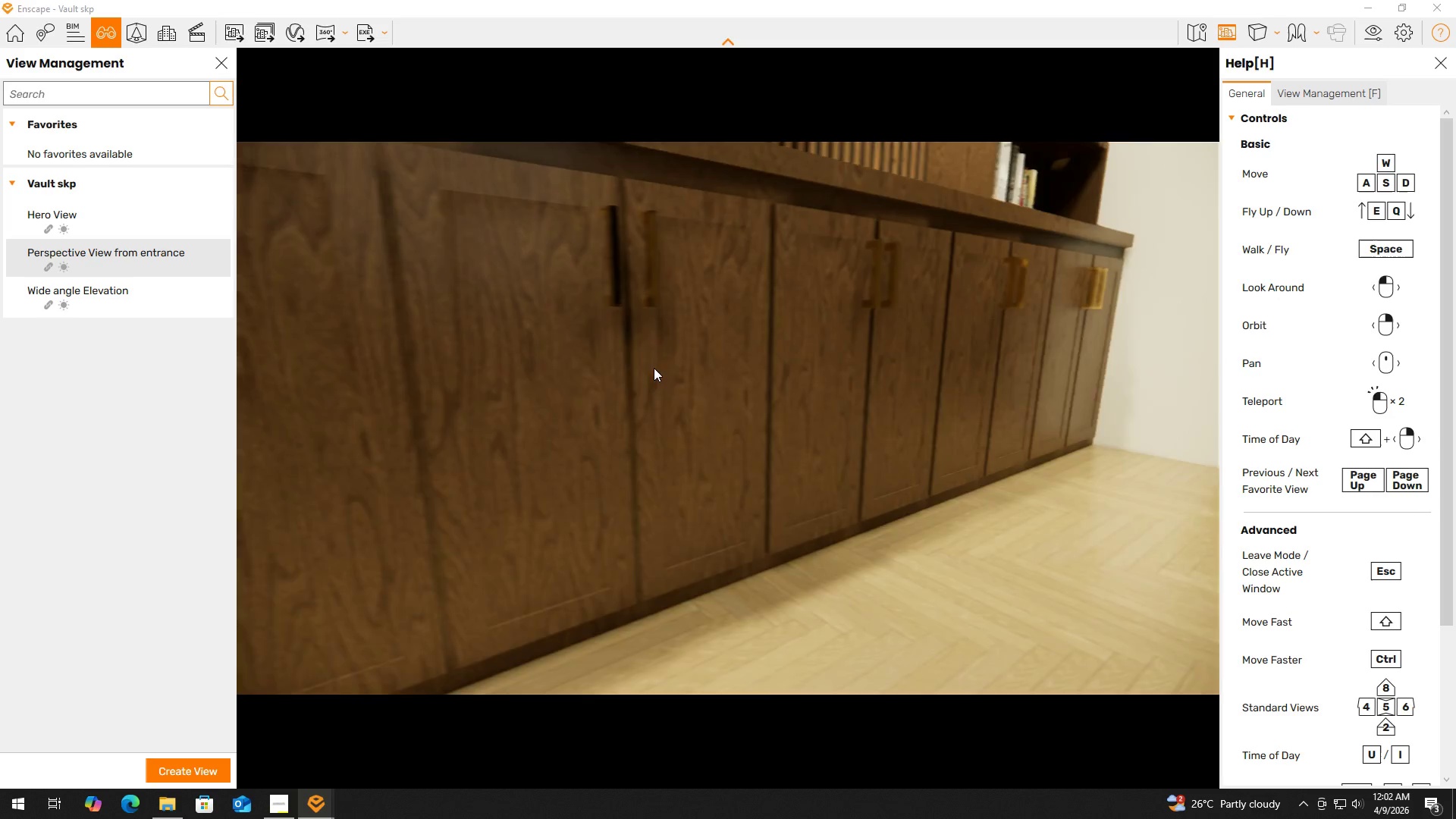 
type(eeqee)
 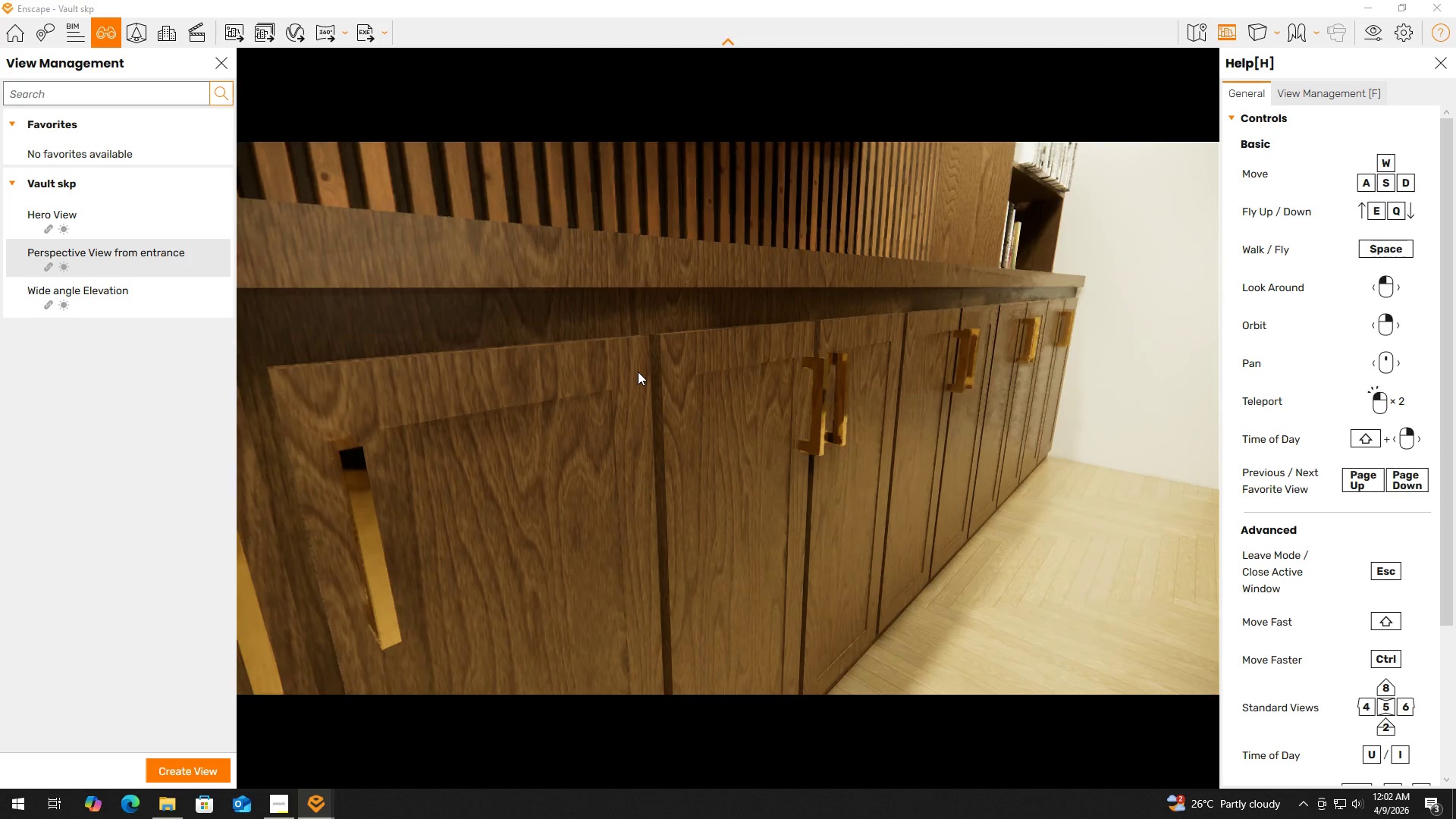 
hold_key(key=A, duration=0.31)
 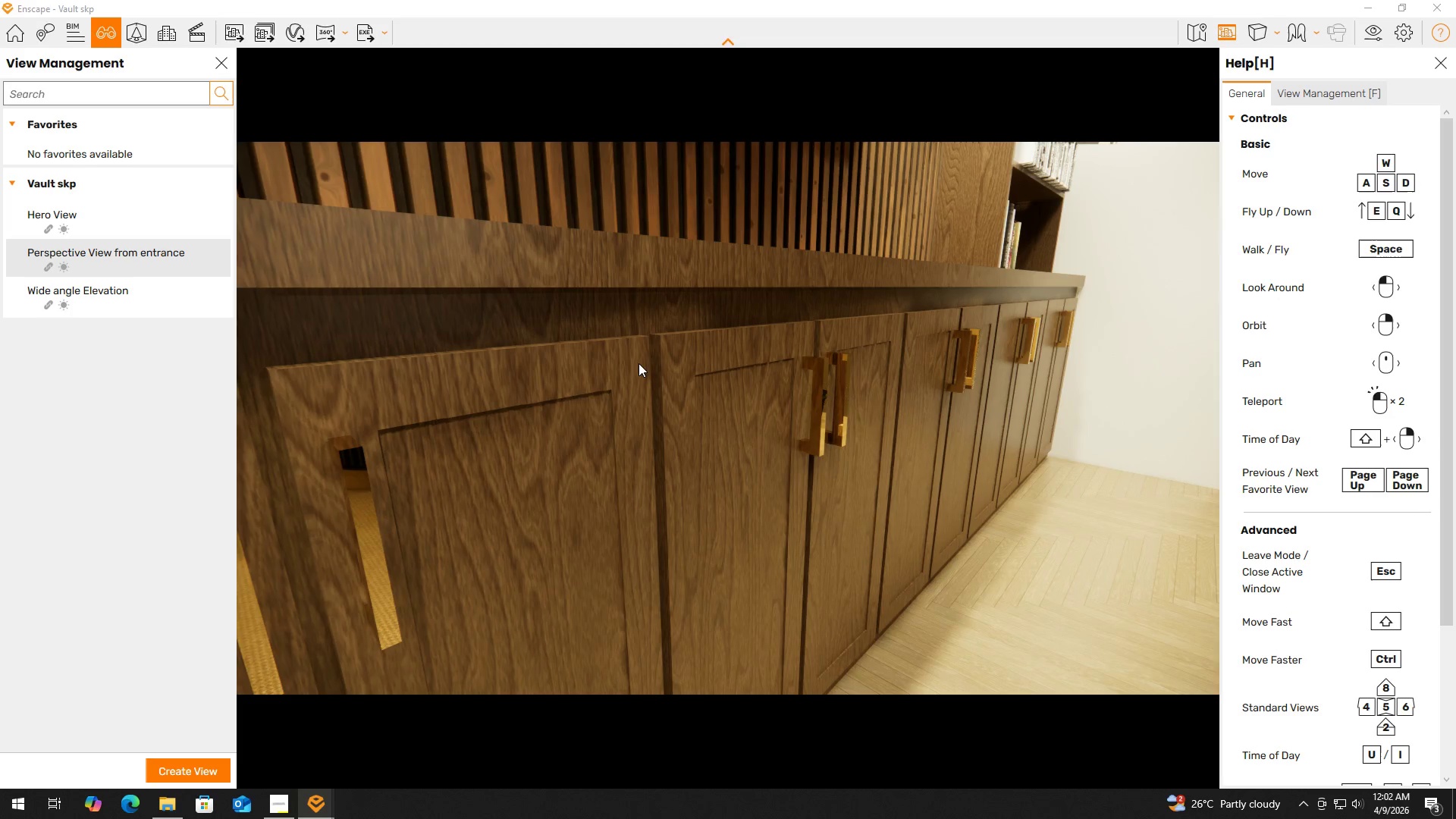 
wait(6.26)
 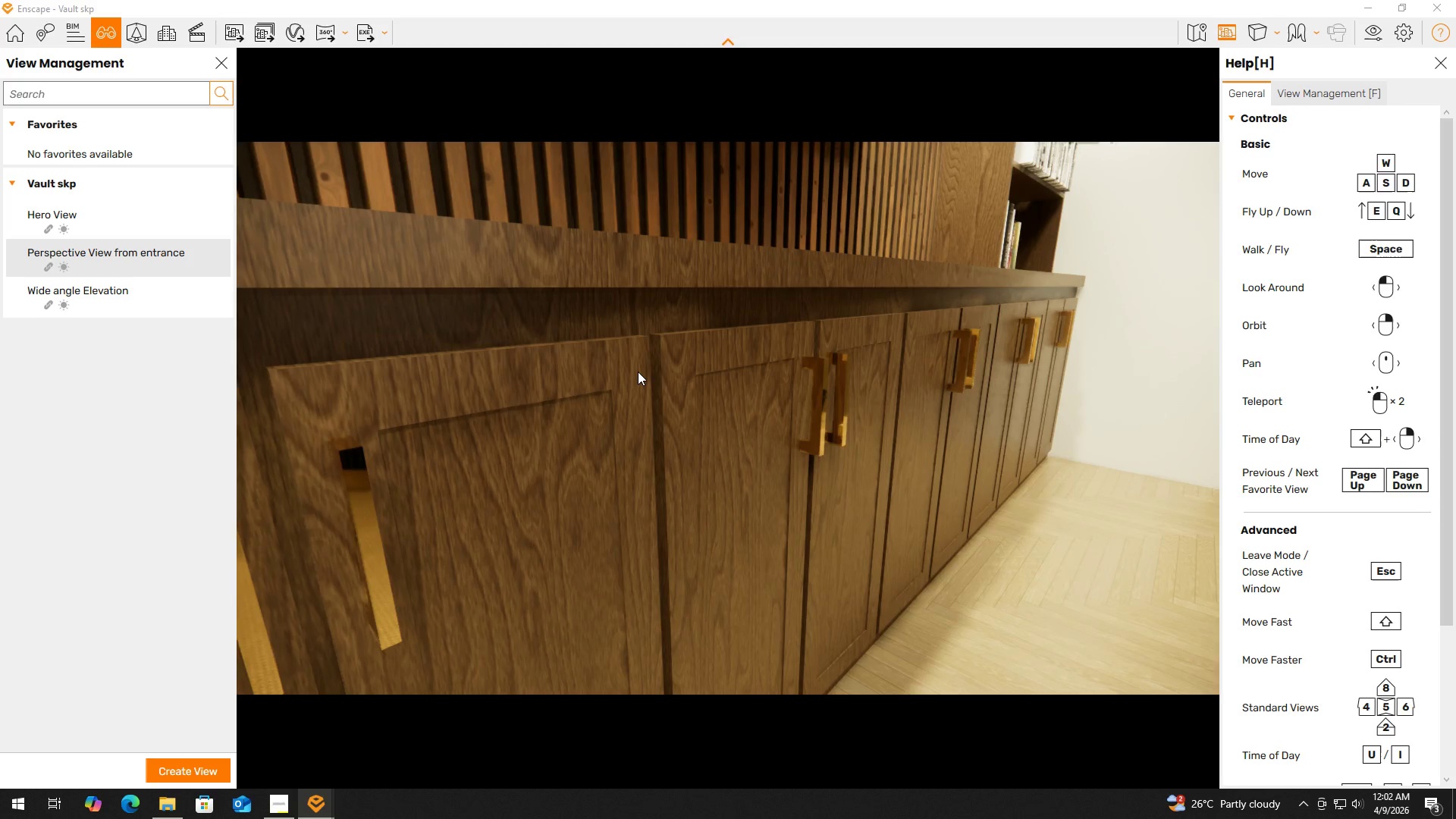 
key(Alt+Tab)
 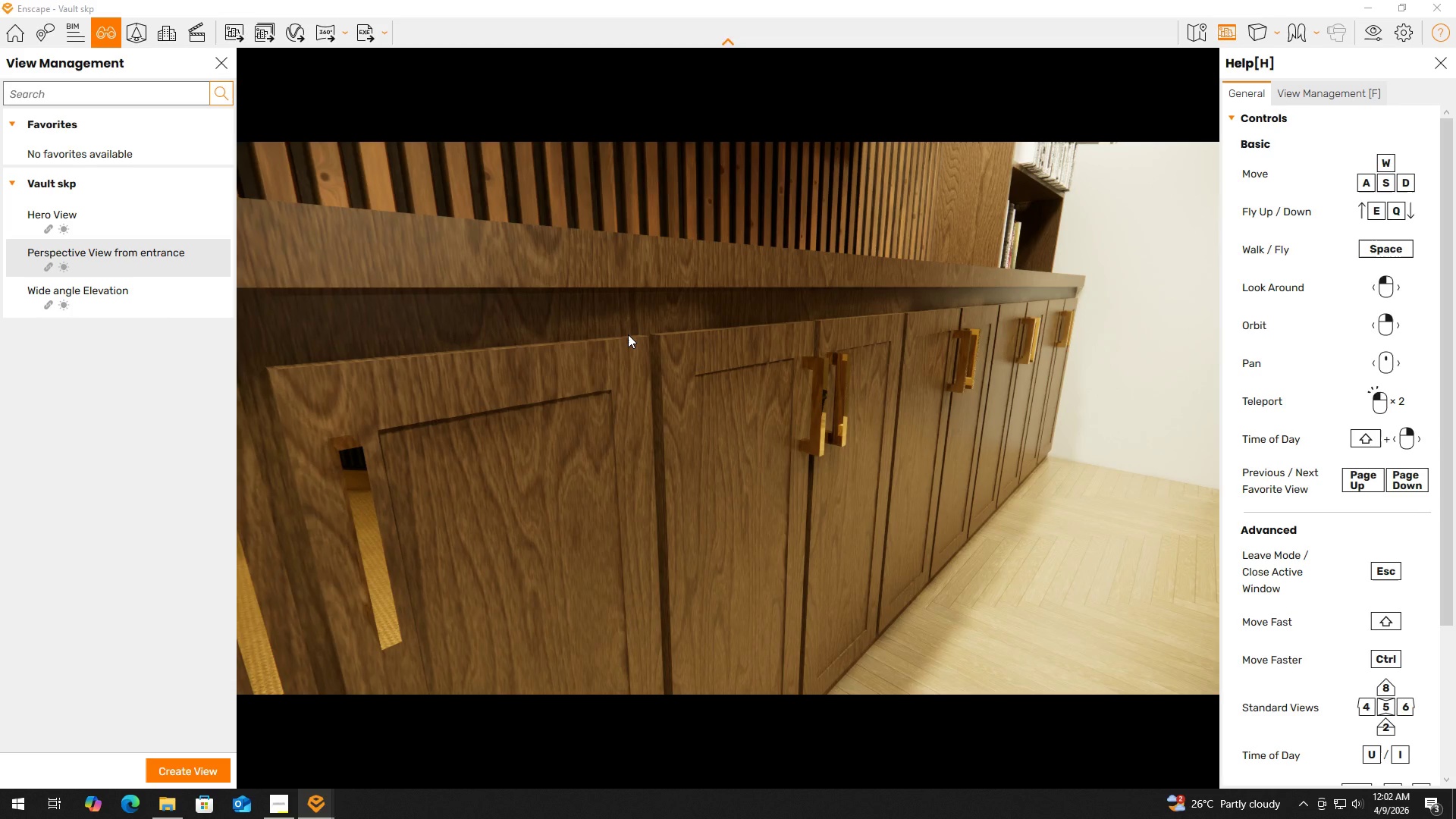 
key(Meta+ArrowRight)
 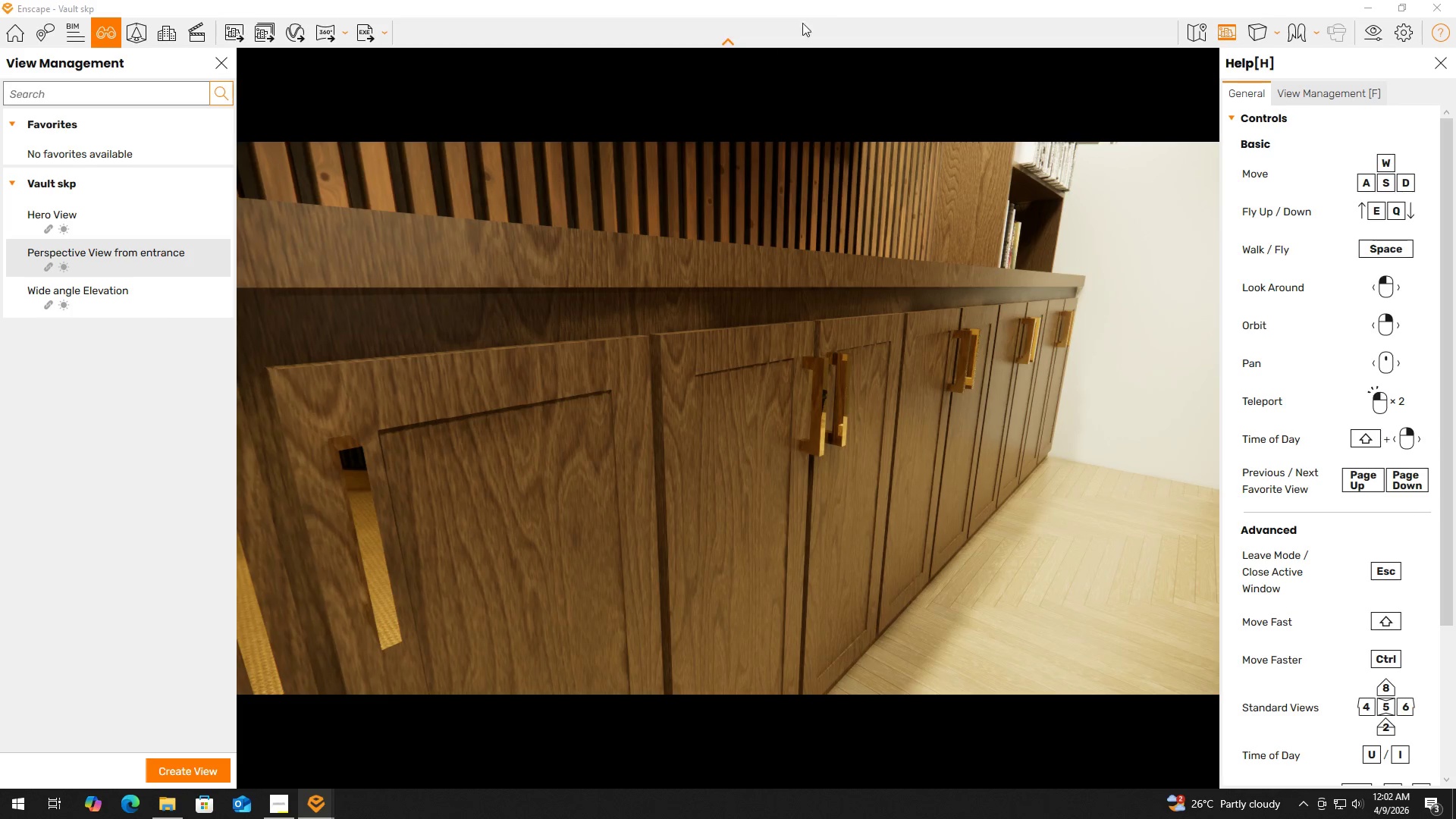 
left_click([831, 0])
 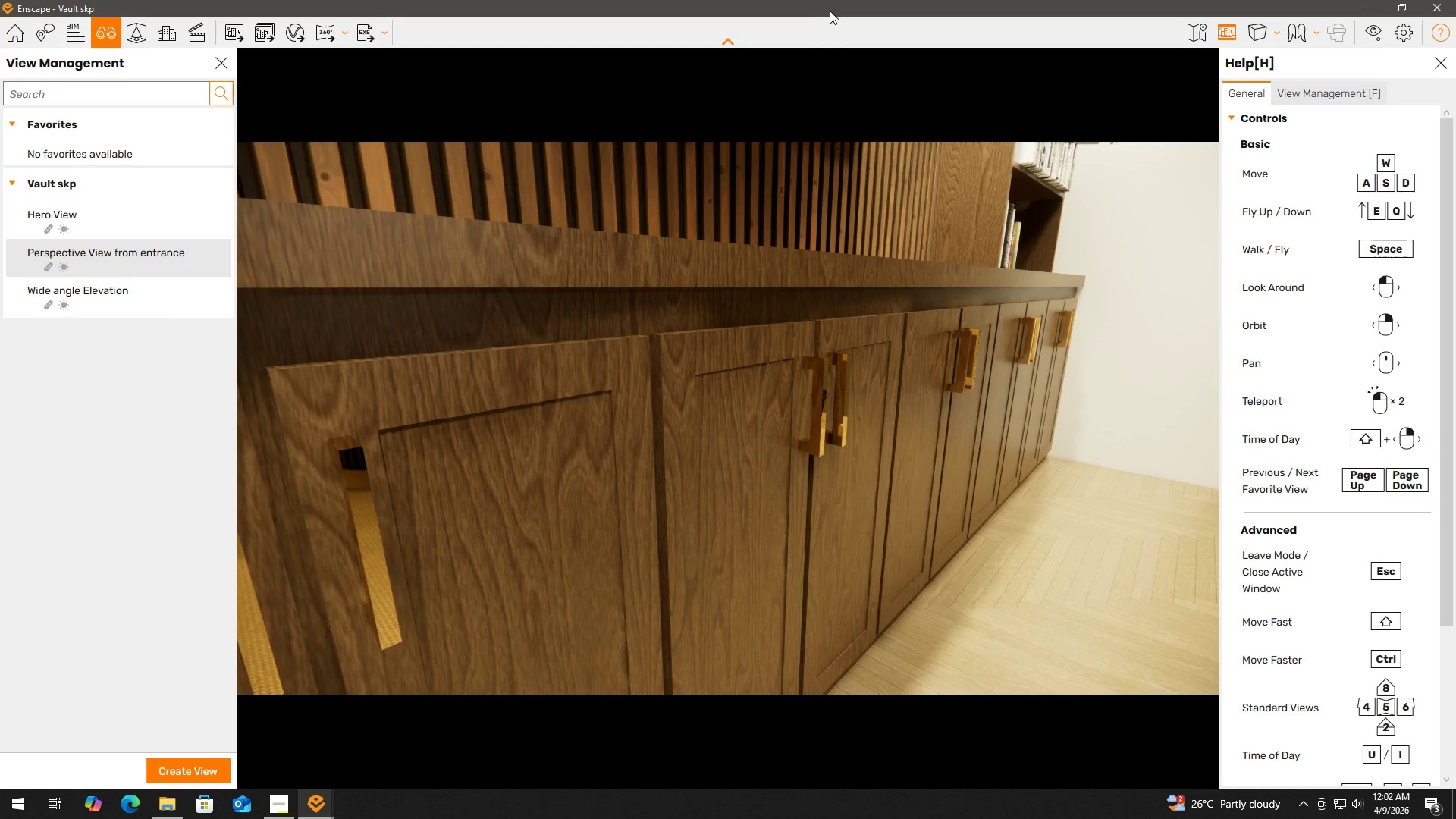 
key(Meta+ArrowRight)
 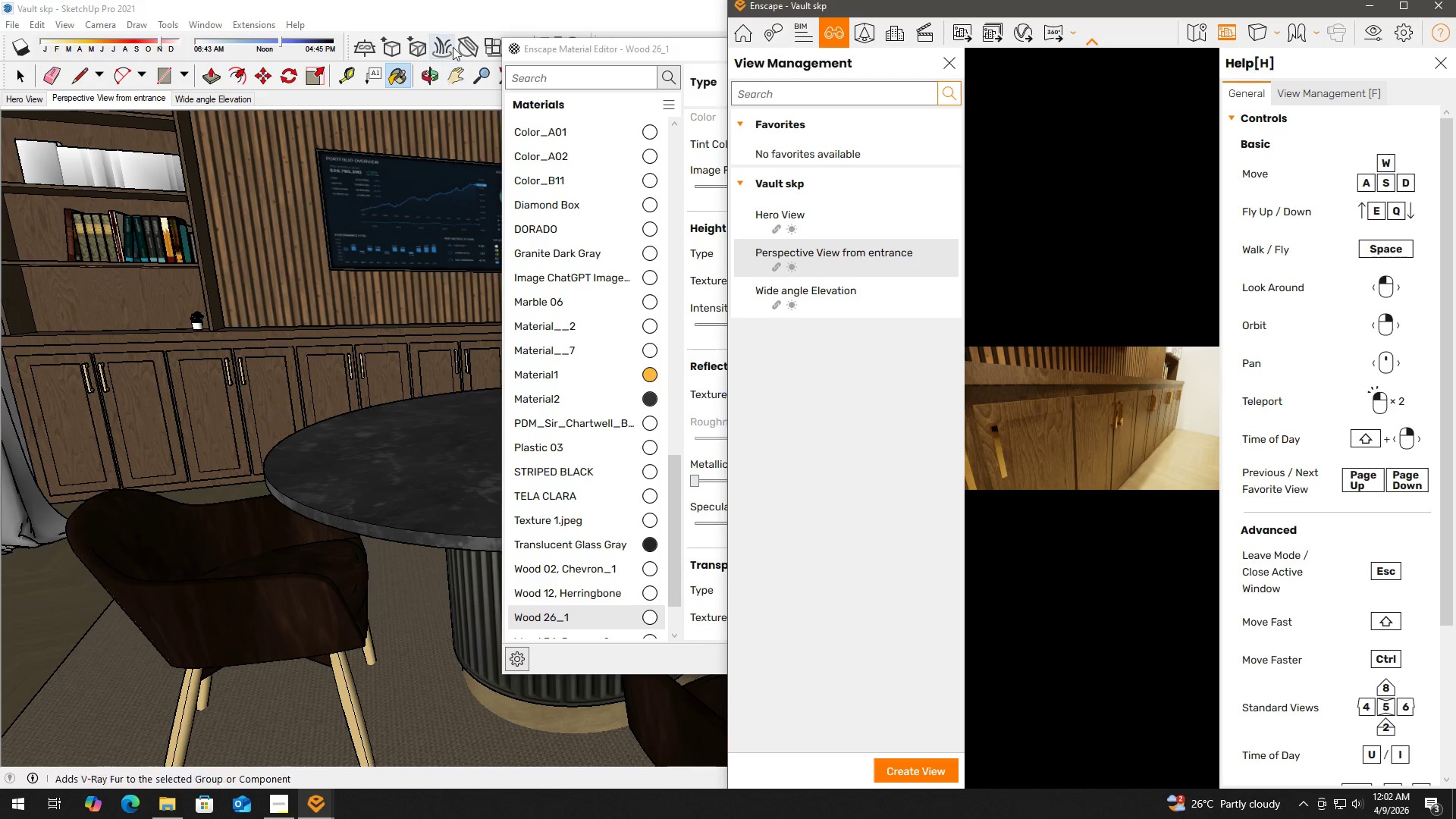 
left_click([492, 22])
 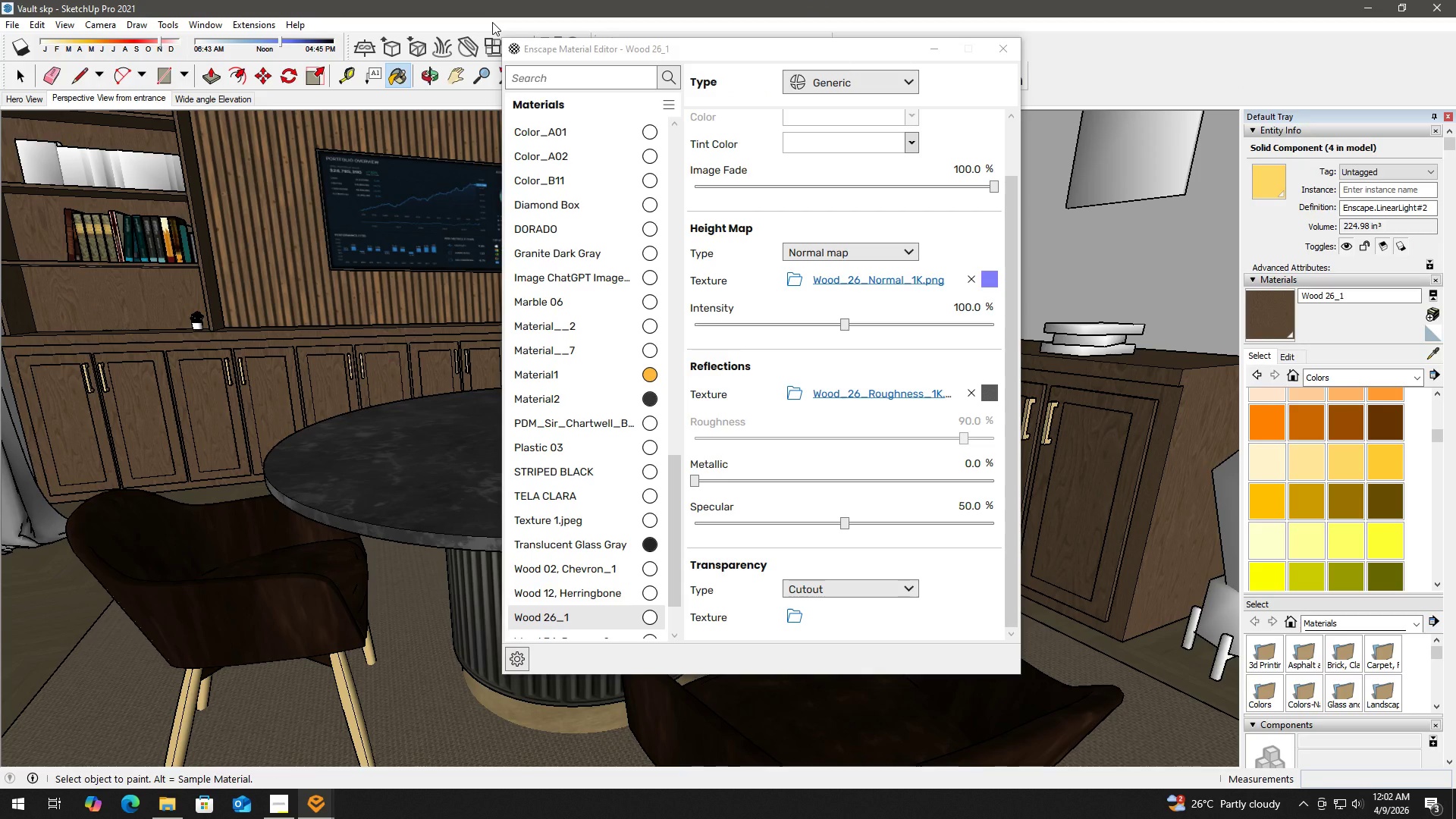 
key(Meta+ArrowLeft)
 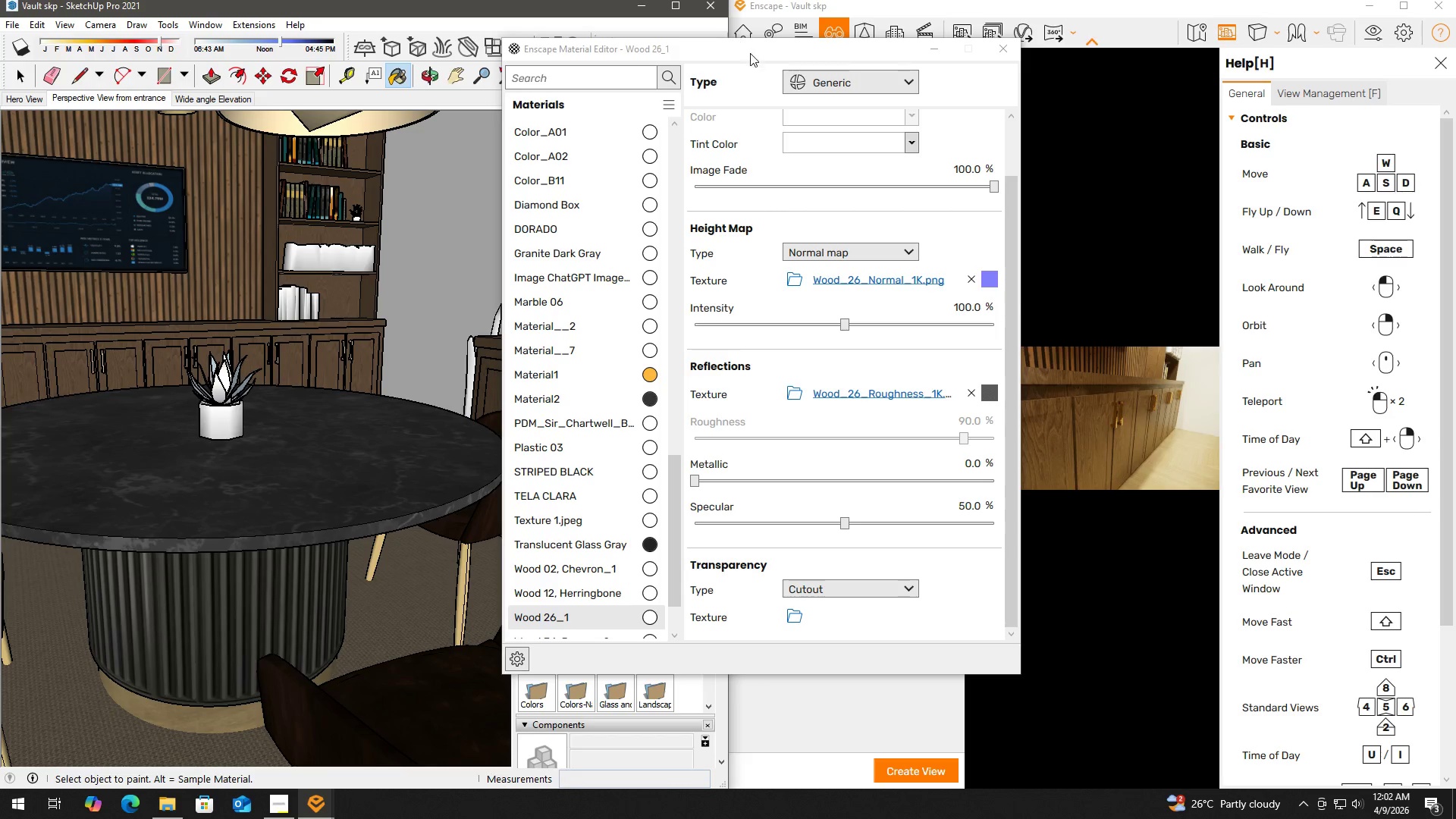 
left_click_drag(start_coordinate=[754, 51], to_coordinate=[359, 91])
 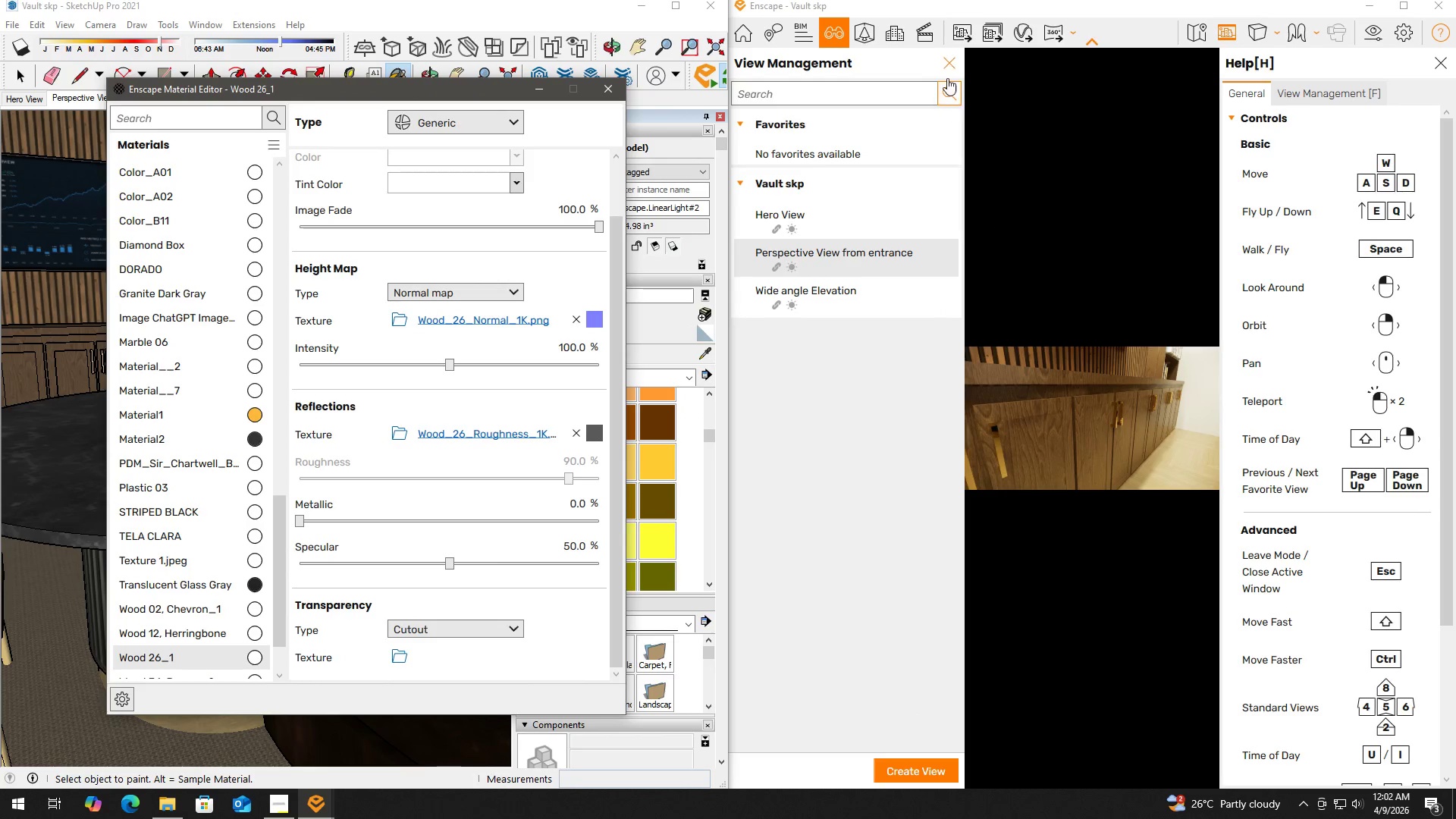 
left_click([947, 73])
 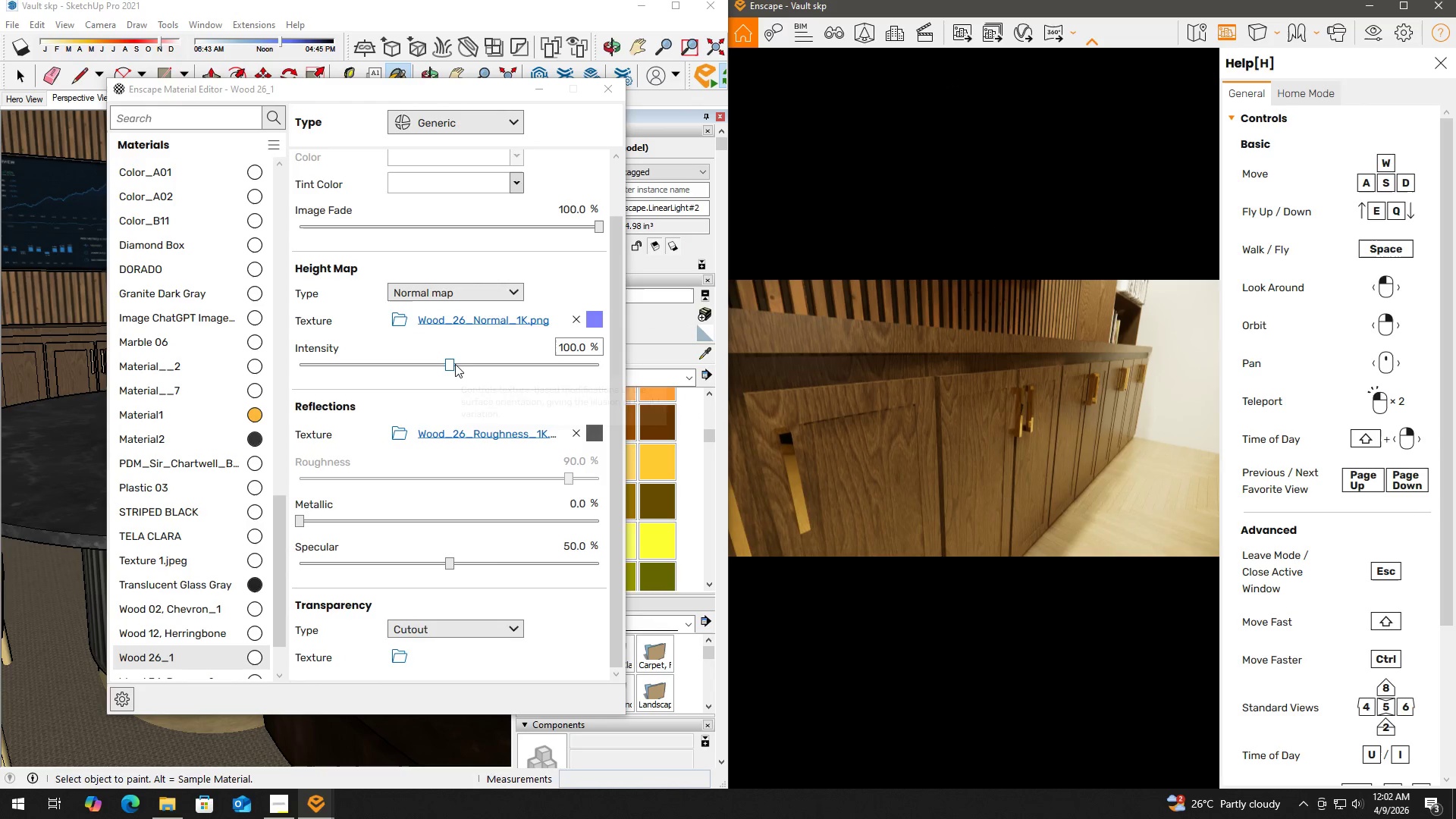 
left_click_drag(start_coordinate=[453, 363], to_coordinate=[648, 365])
 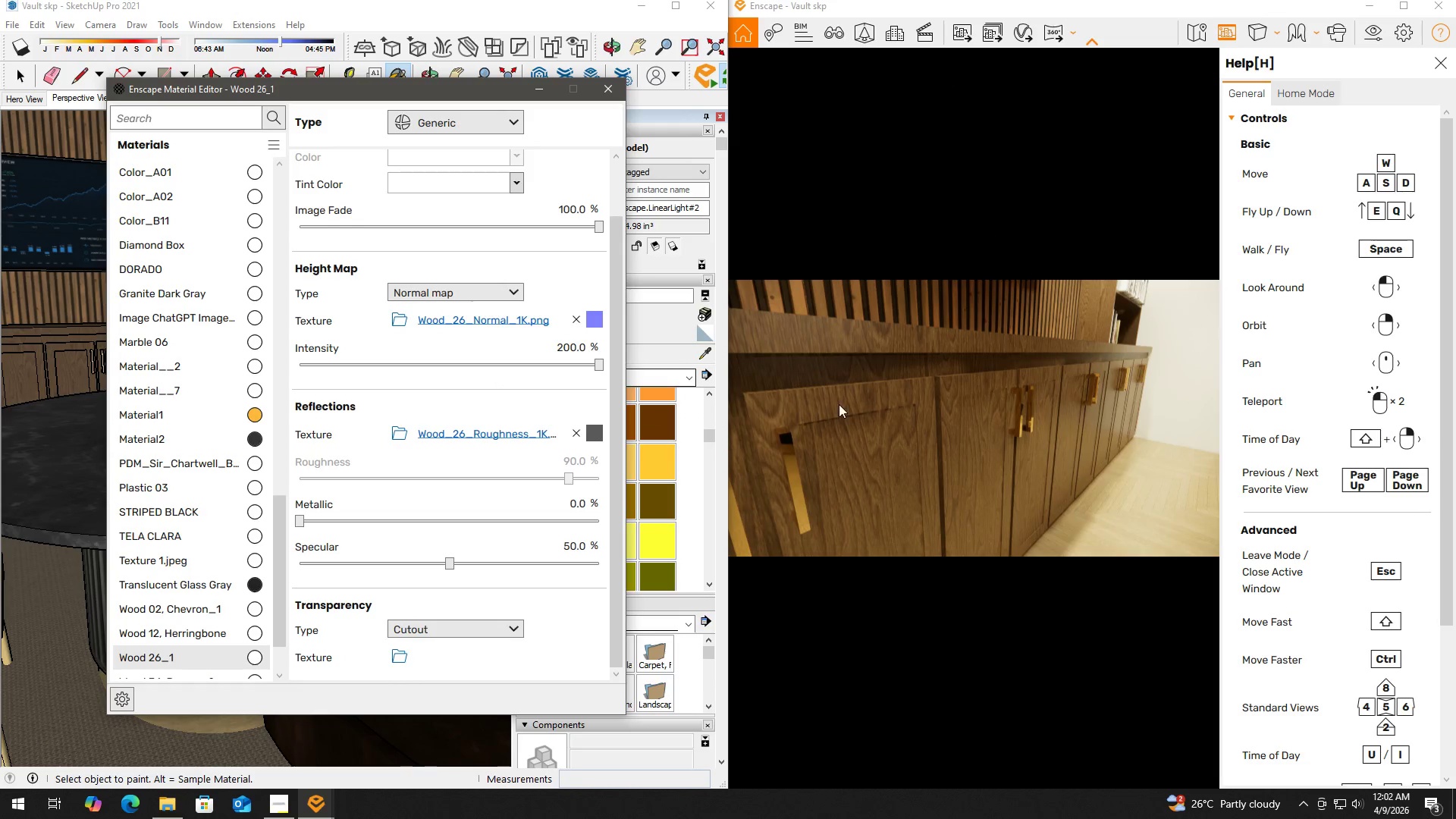 
scroll: coordinate [921, 375], scroll_direction: up, amount: 1.0
 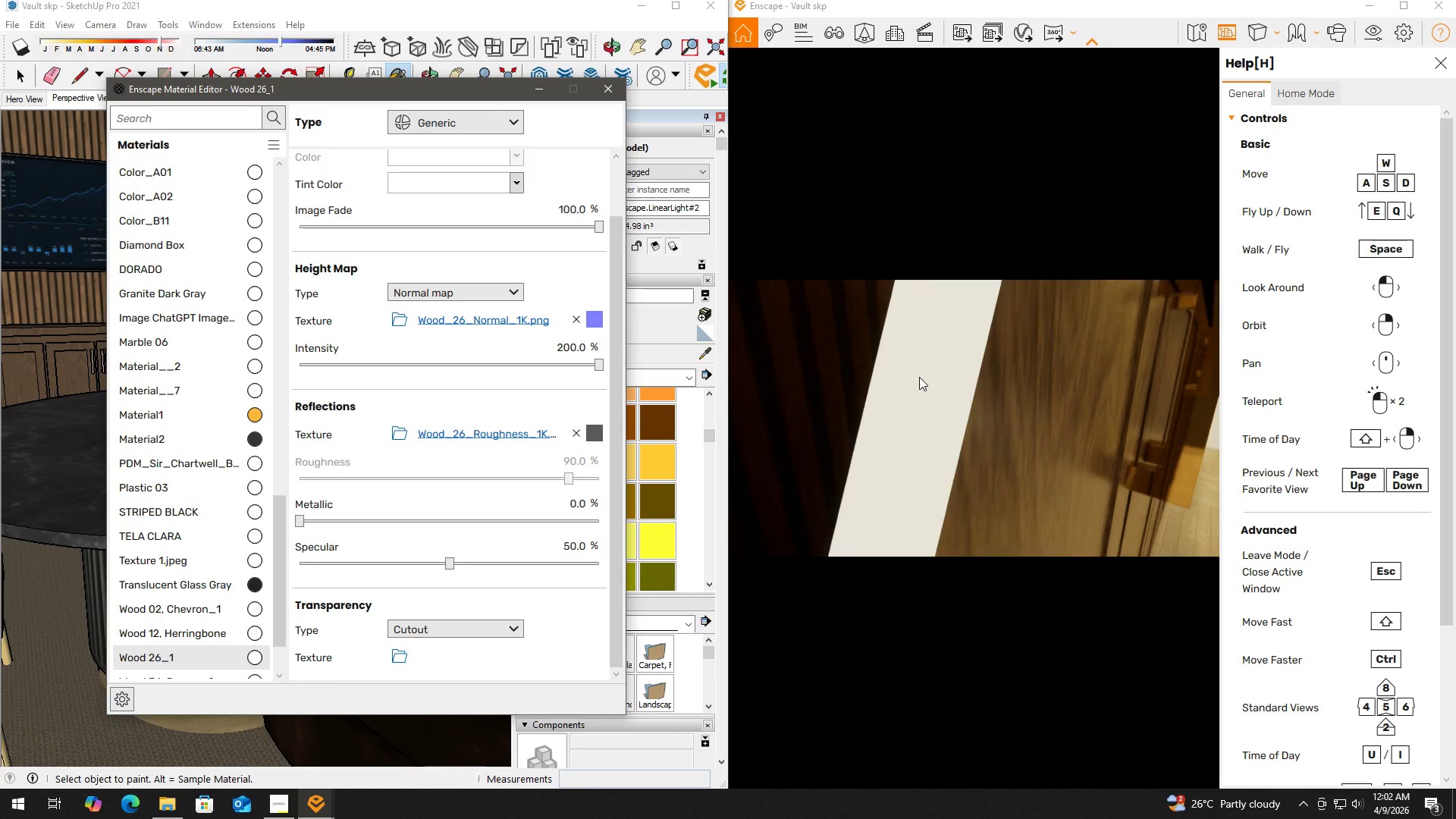 
scroll: coordinate [918, 378], scroll_direction: down, amount: 1.0
 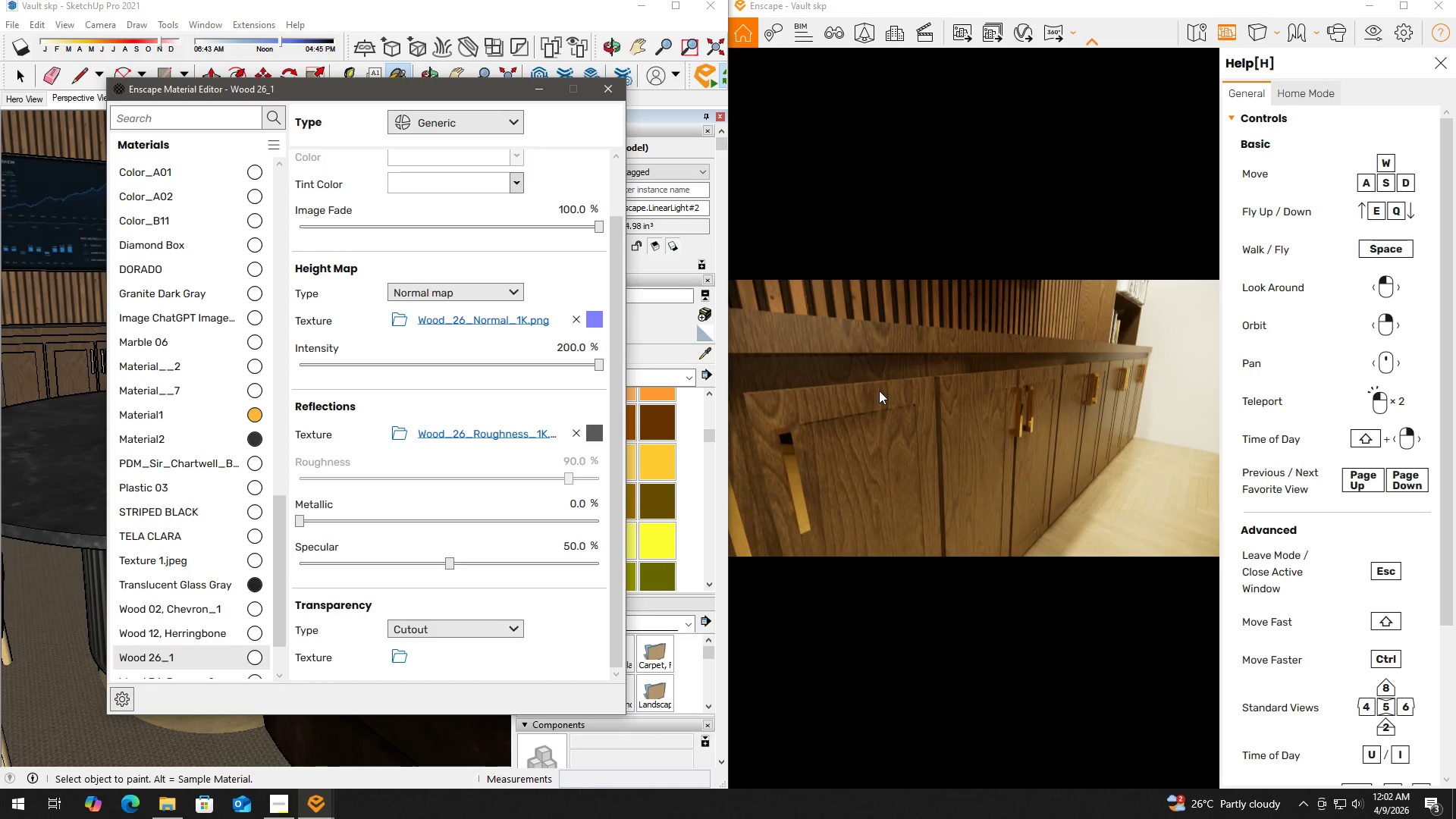 
left_click_drag(start_coordinate=[596, 369], to_coordinate=[278, 370])
 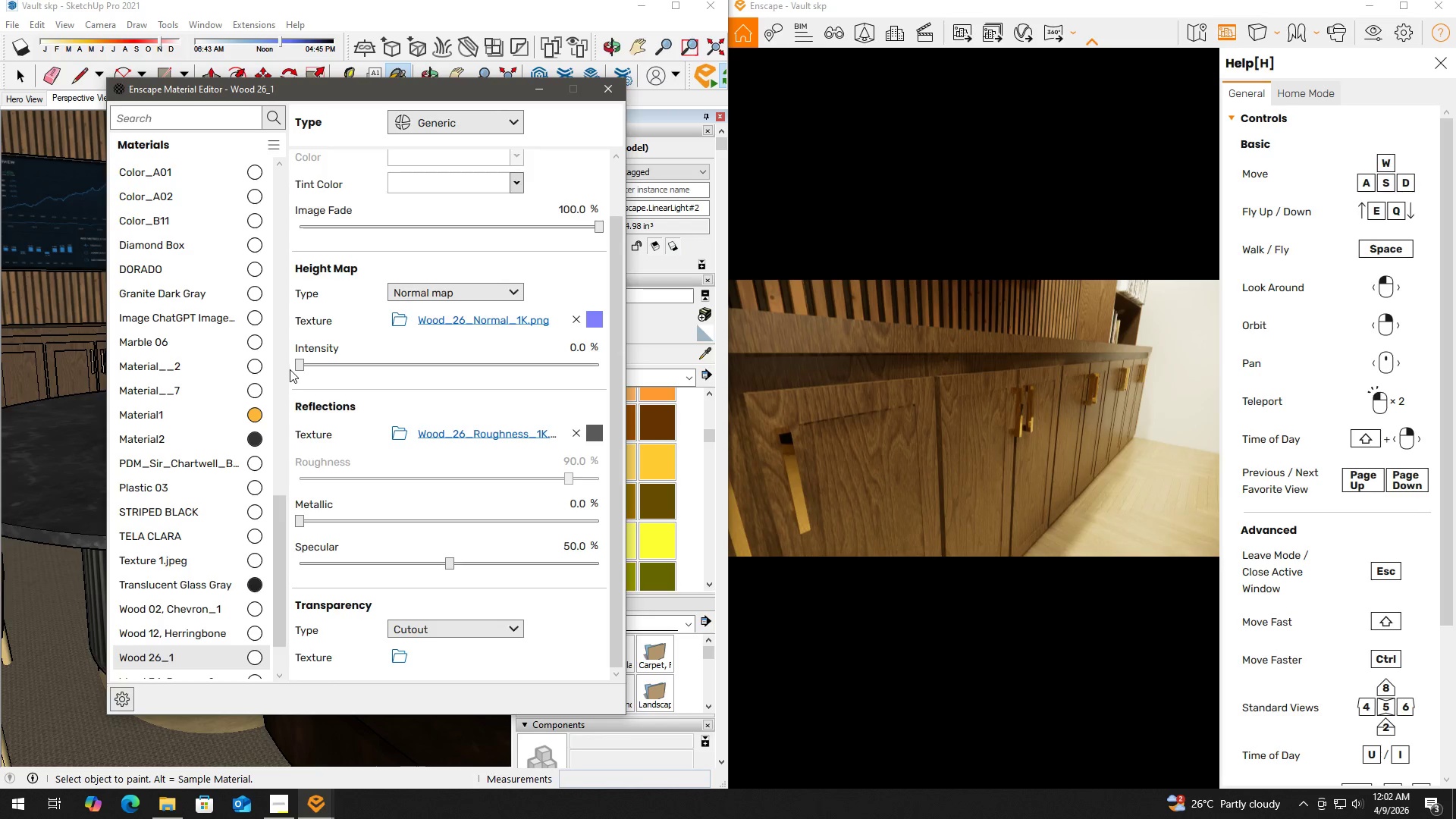 
mouse_move([313, 369])
 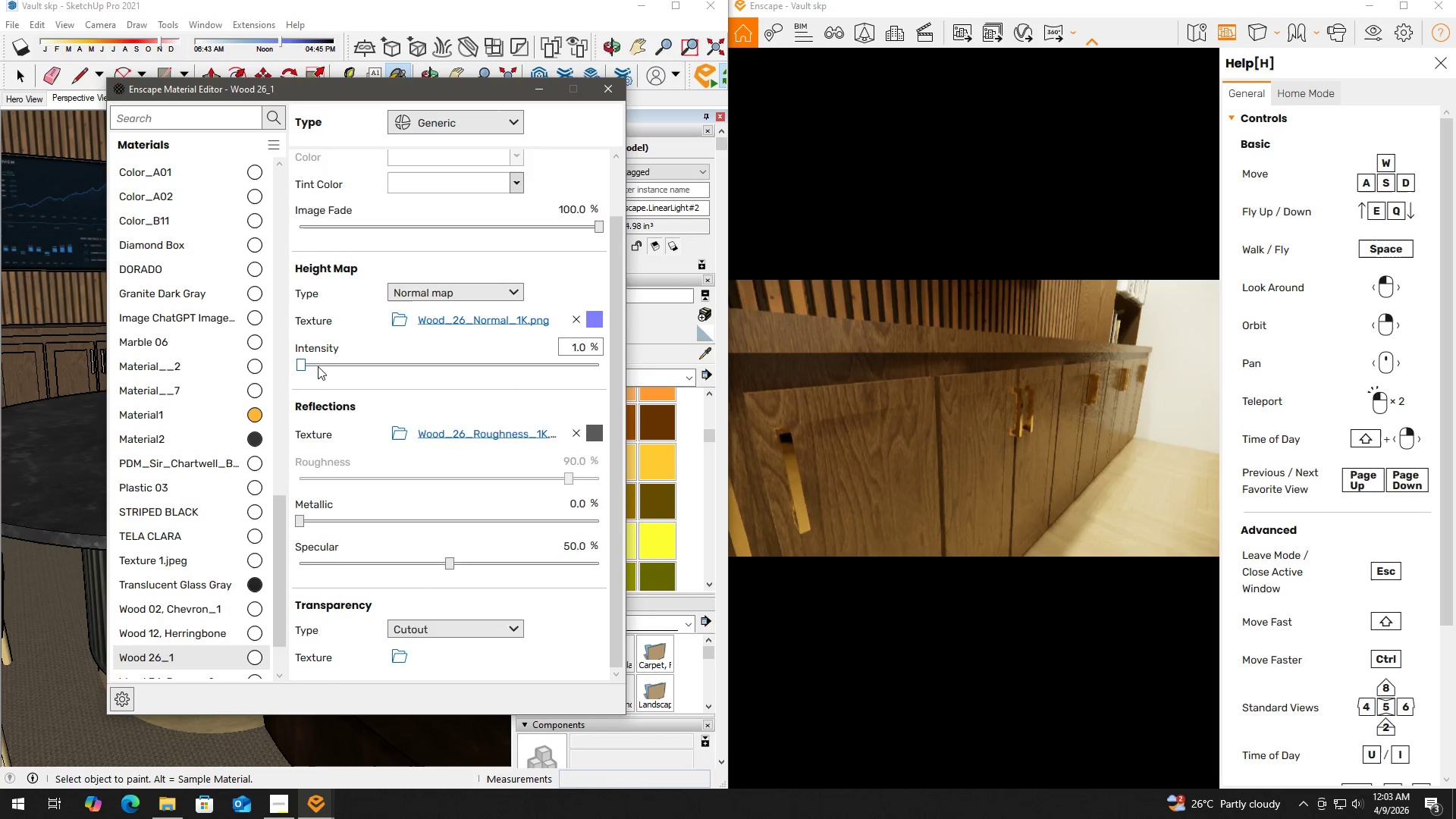 
left_click_drag(start_coordinate=[312, 365], to_coordinate=[462, 365])
 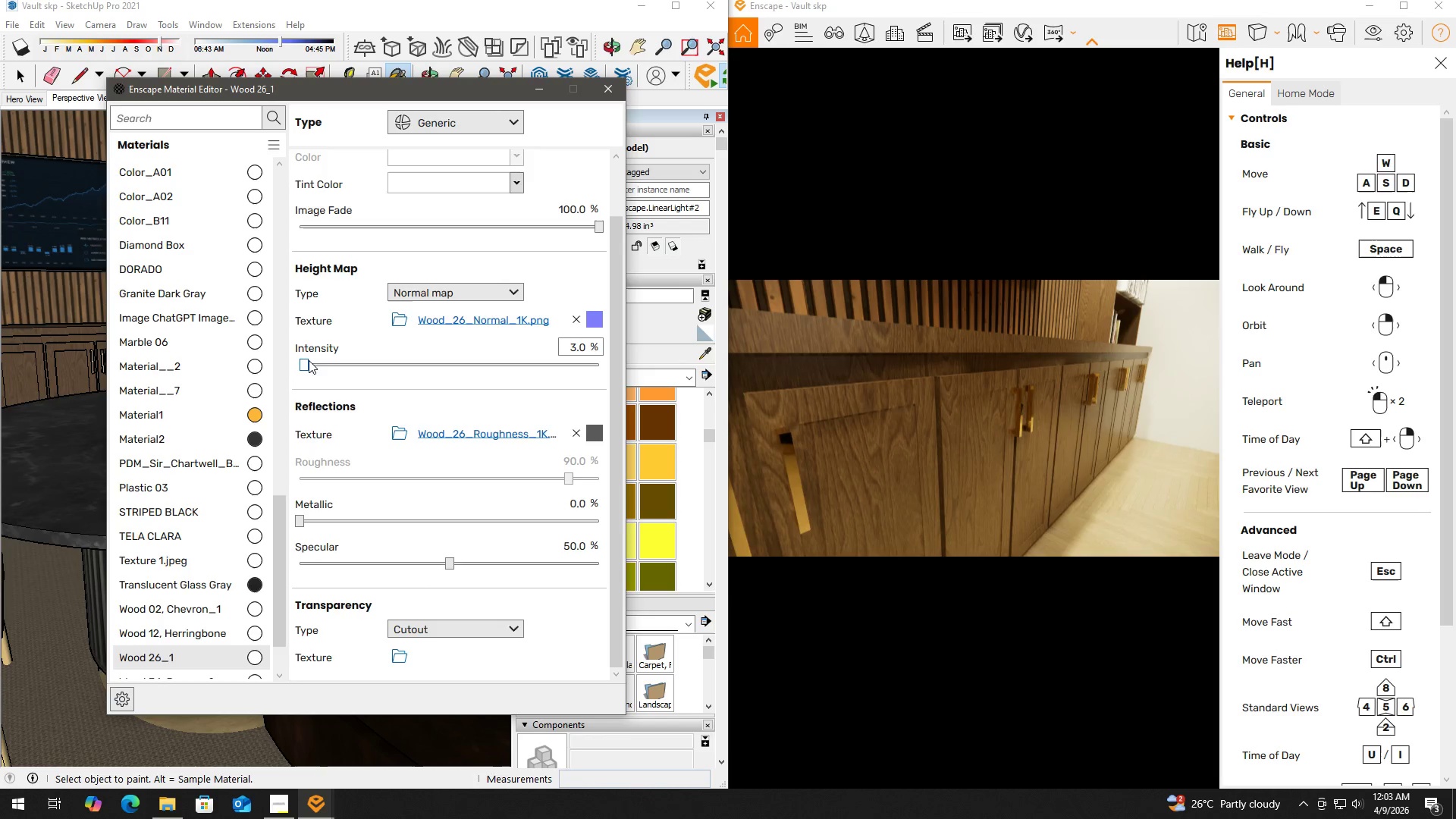 
left_click_drag(start_coordinate=[306, 362], to_coordinate=[475, 359])
 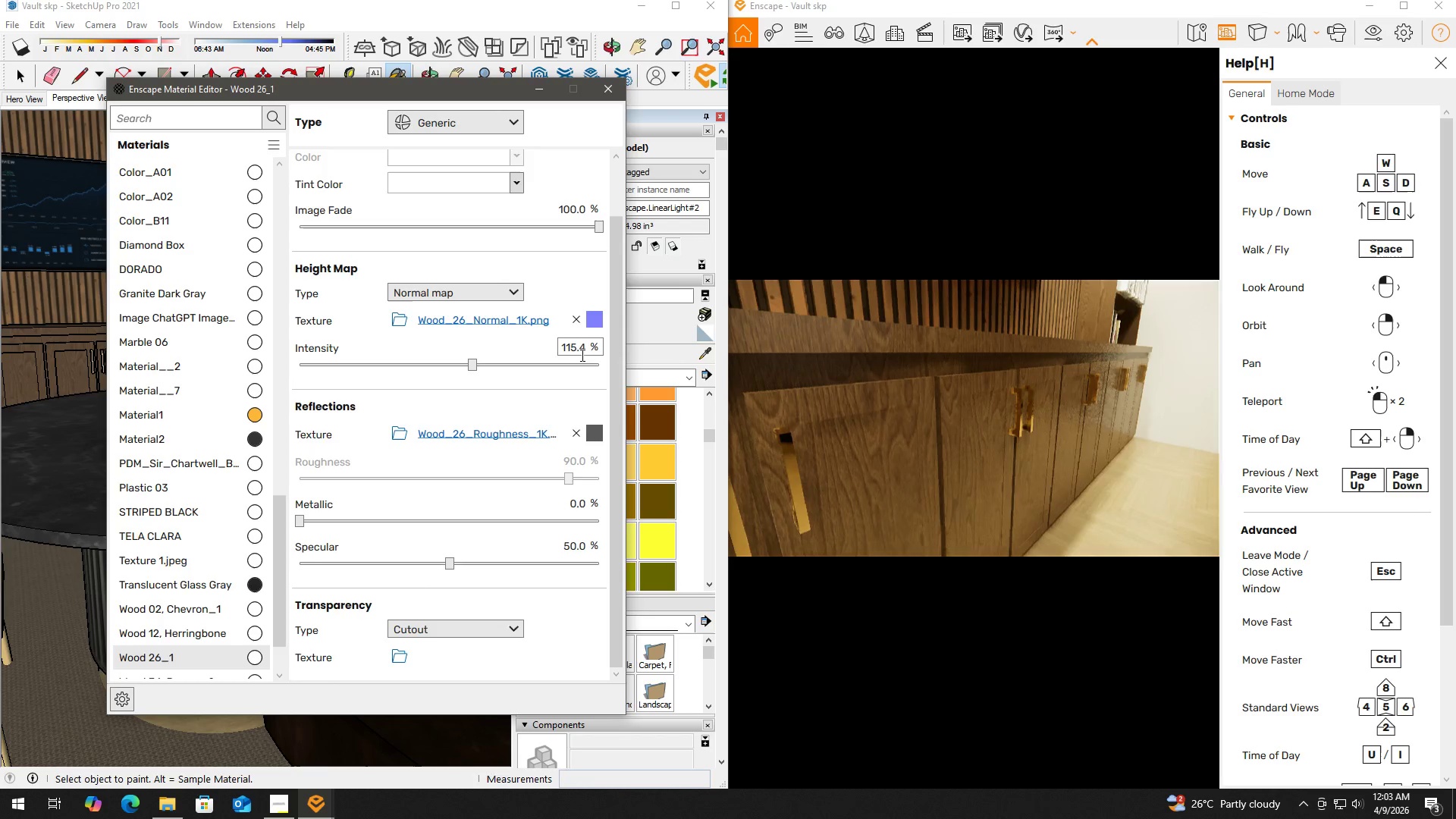 
left_click([584, 344])
 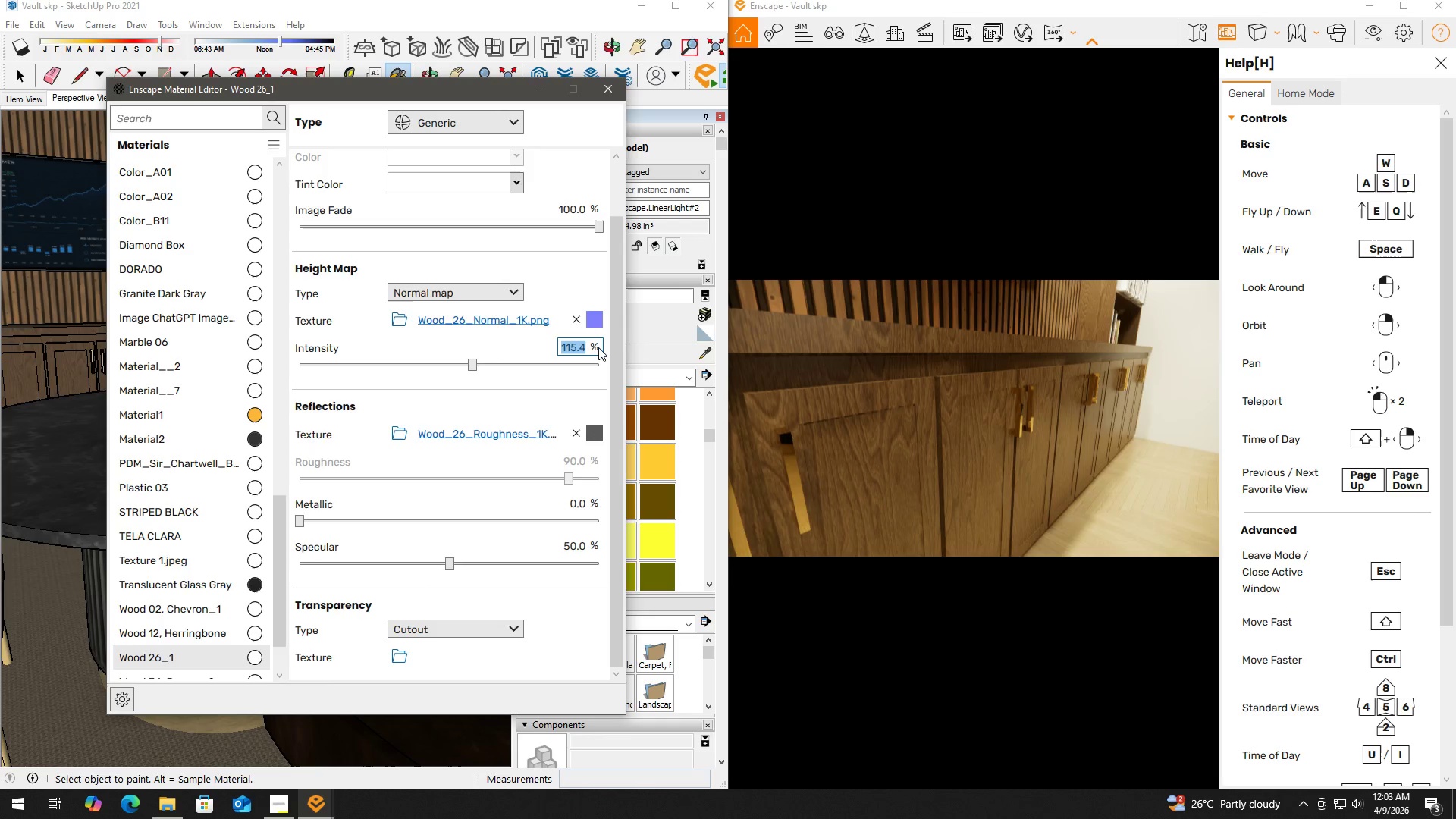 
key(Numpad1)
 